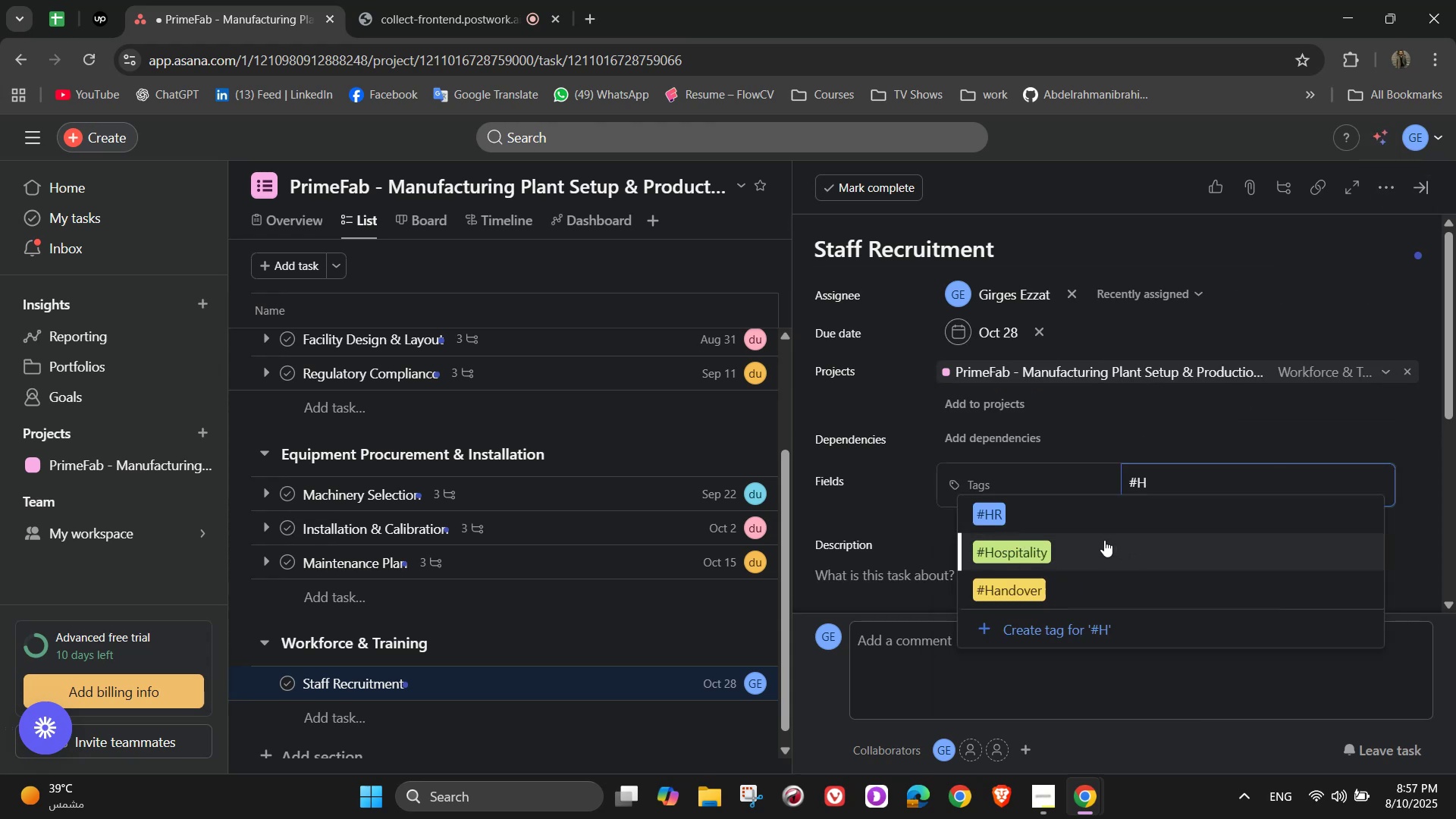 
left_click([1079, 530])
 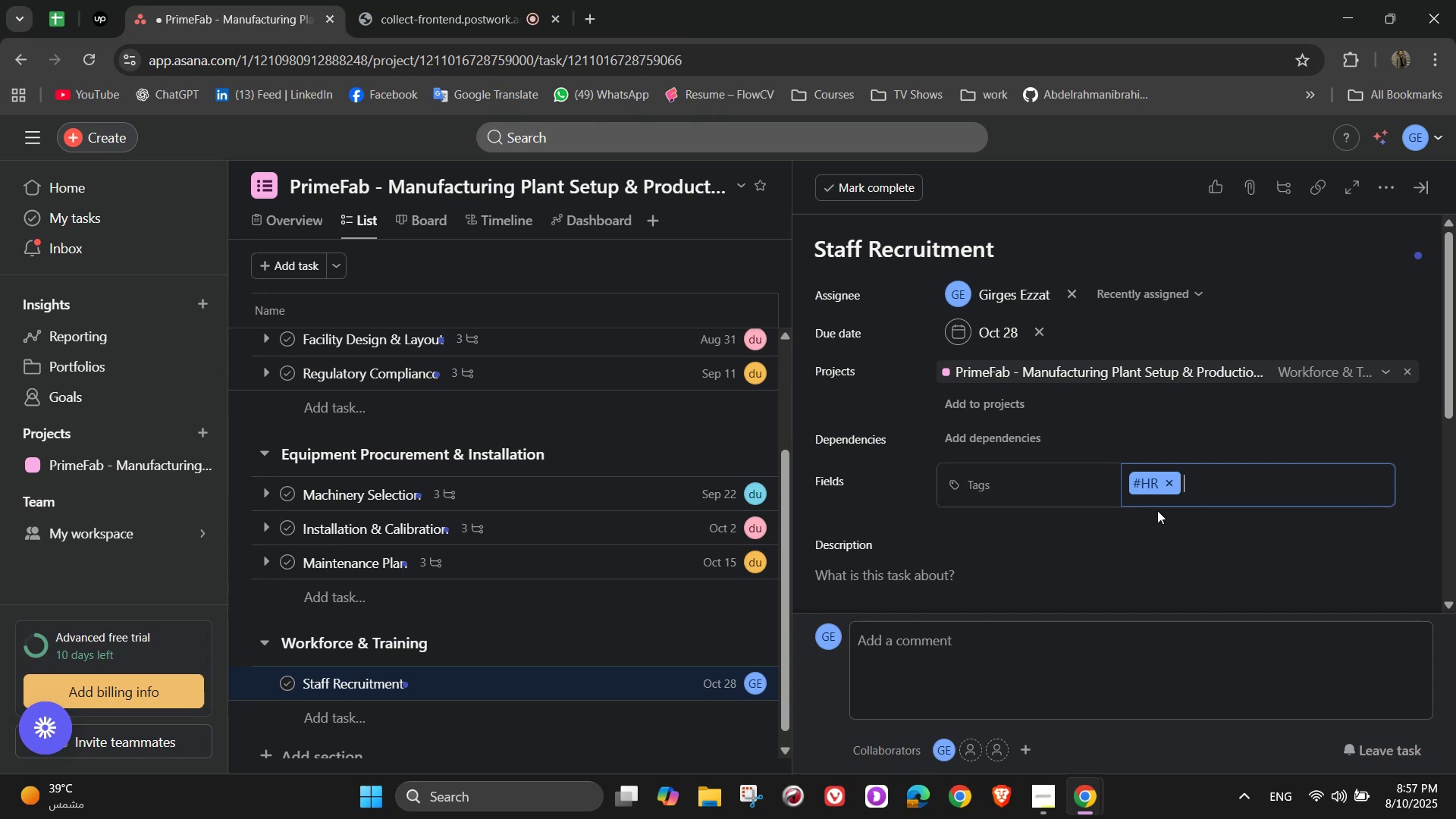 
scroll: coordinate [1211, 502], scroll_direction: down, amount: 2.0
 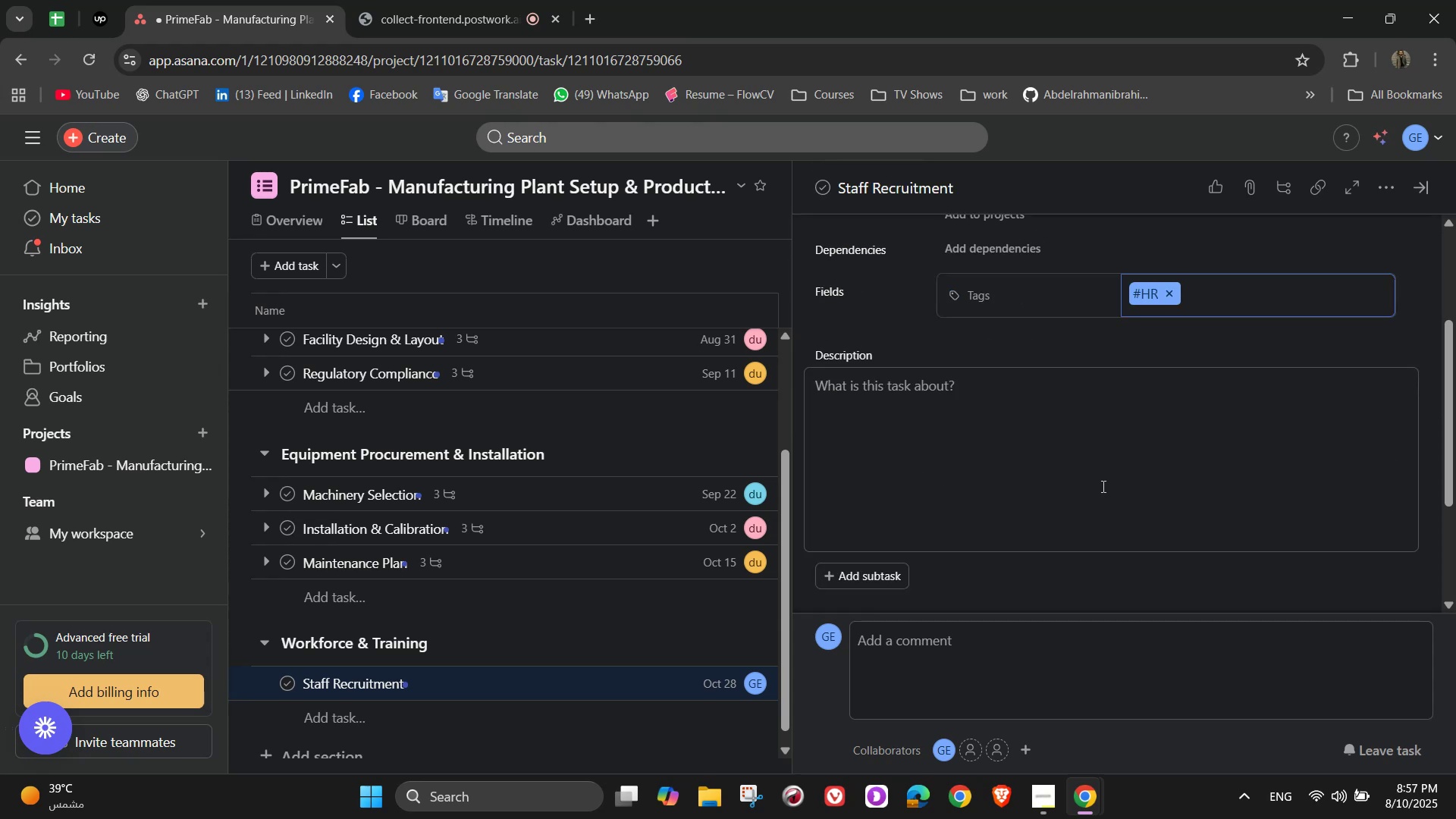 
left_click([1097, 479])
 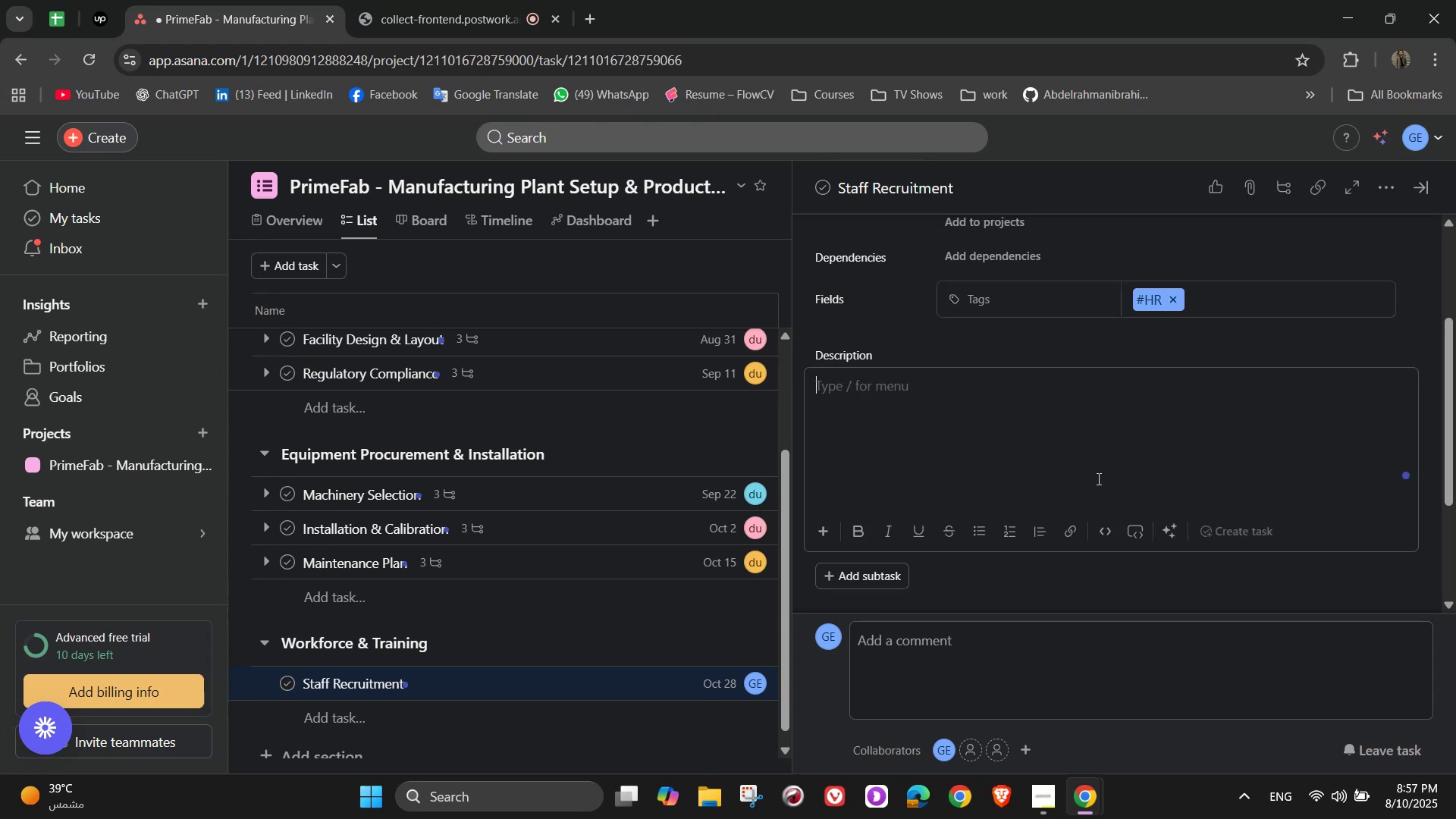 
type(Hire skilled )
 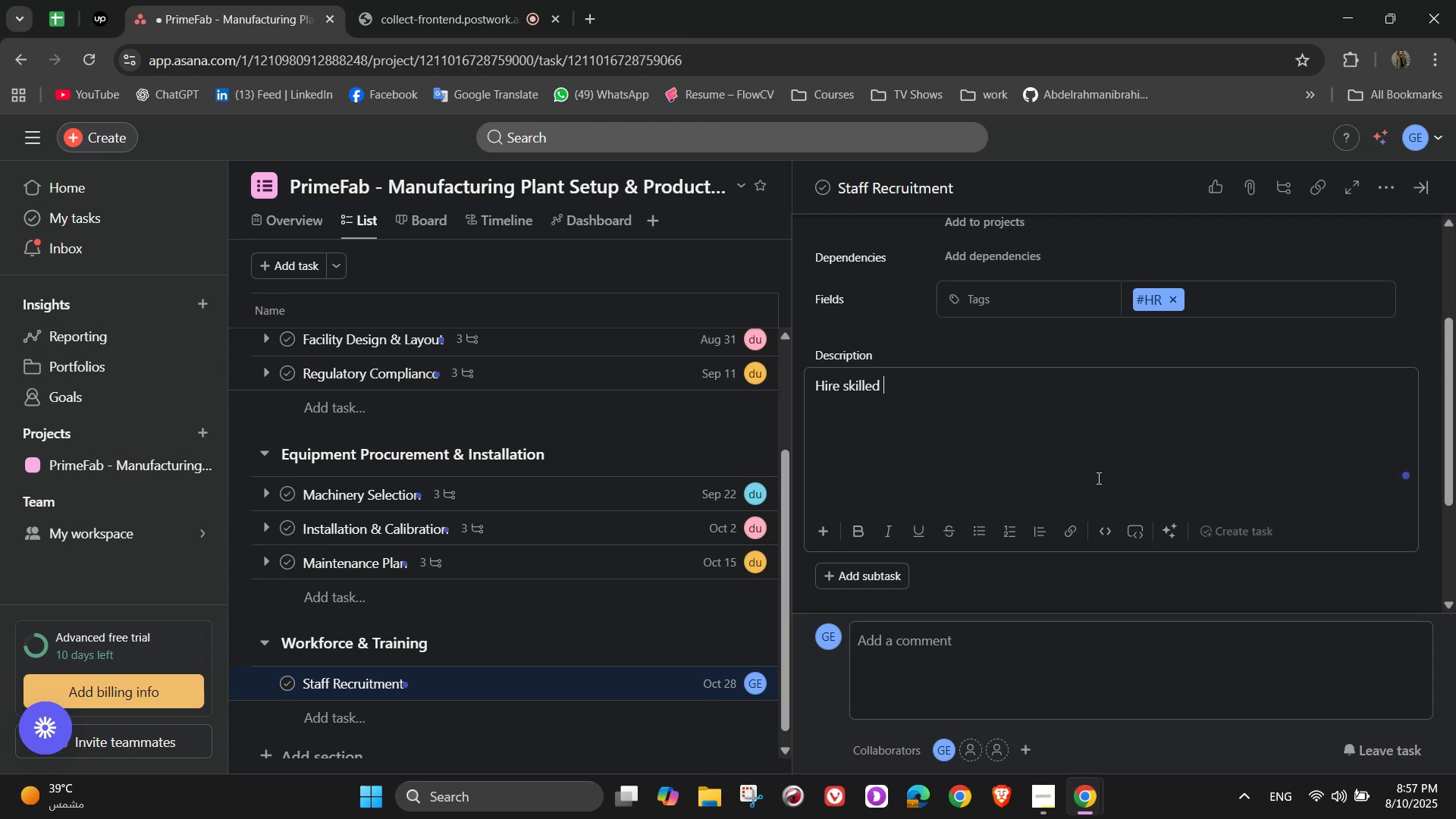 
type(manufactur)
 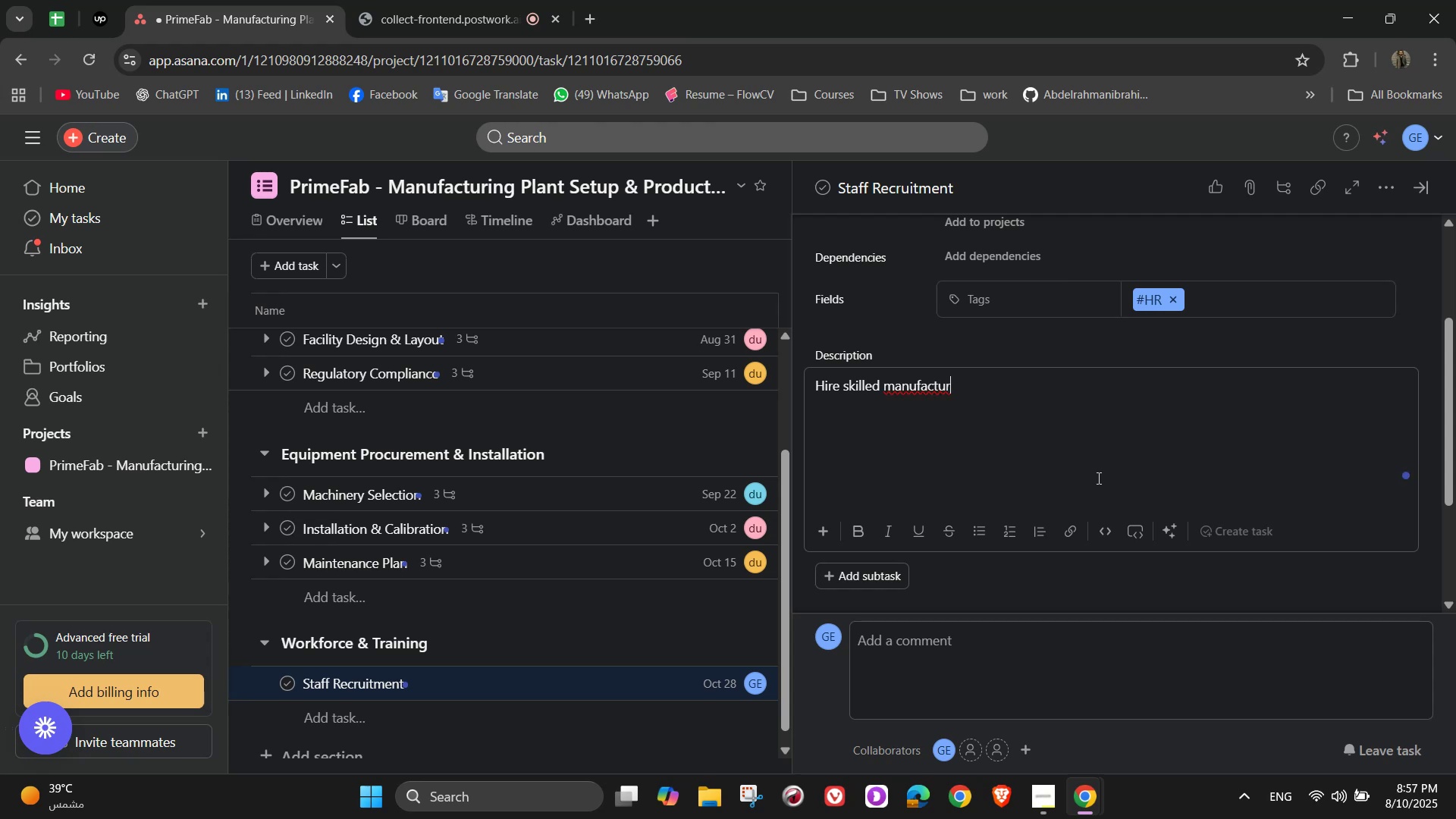 
type(ing)
 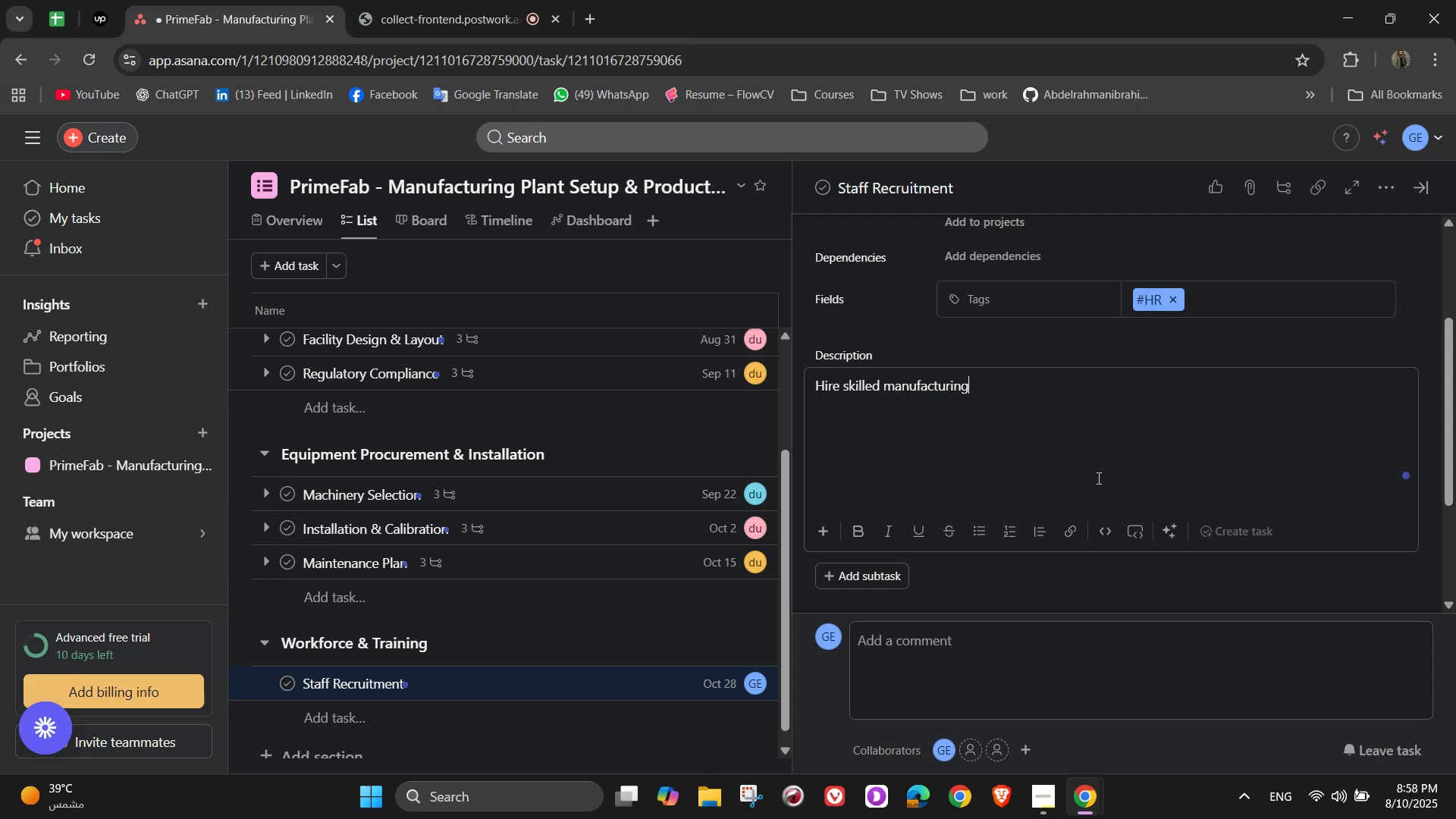 
wait(7.7)
 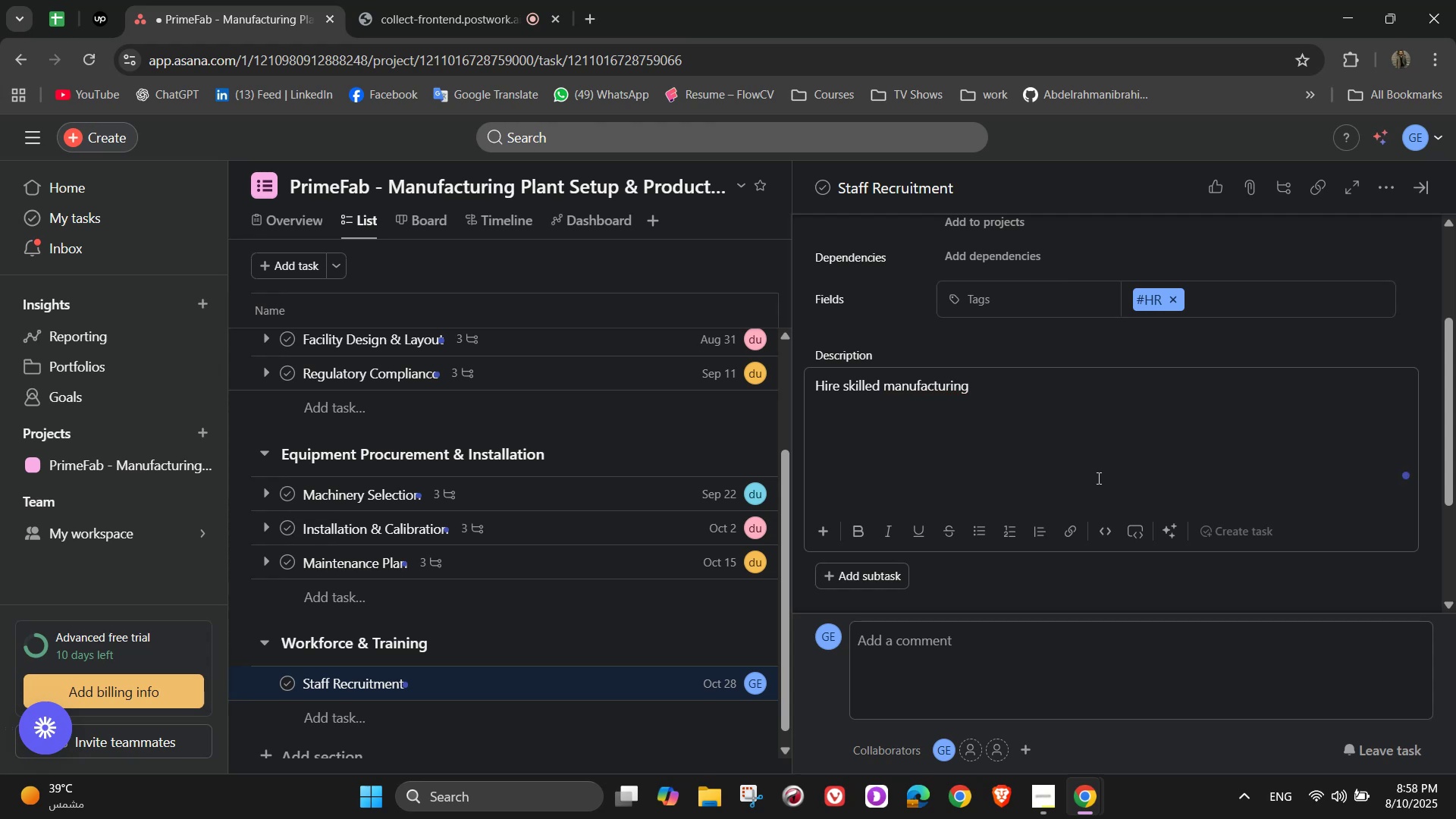 
type( staff)
 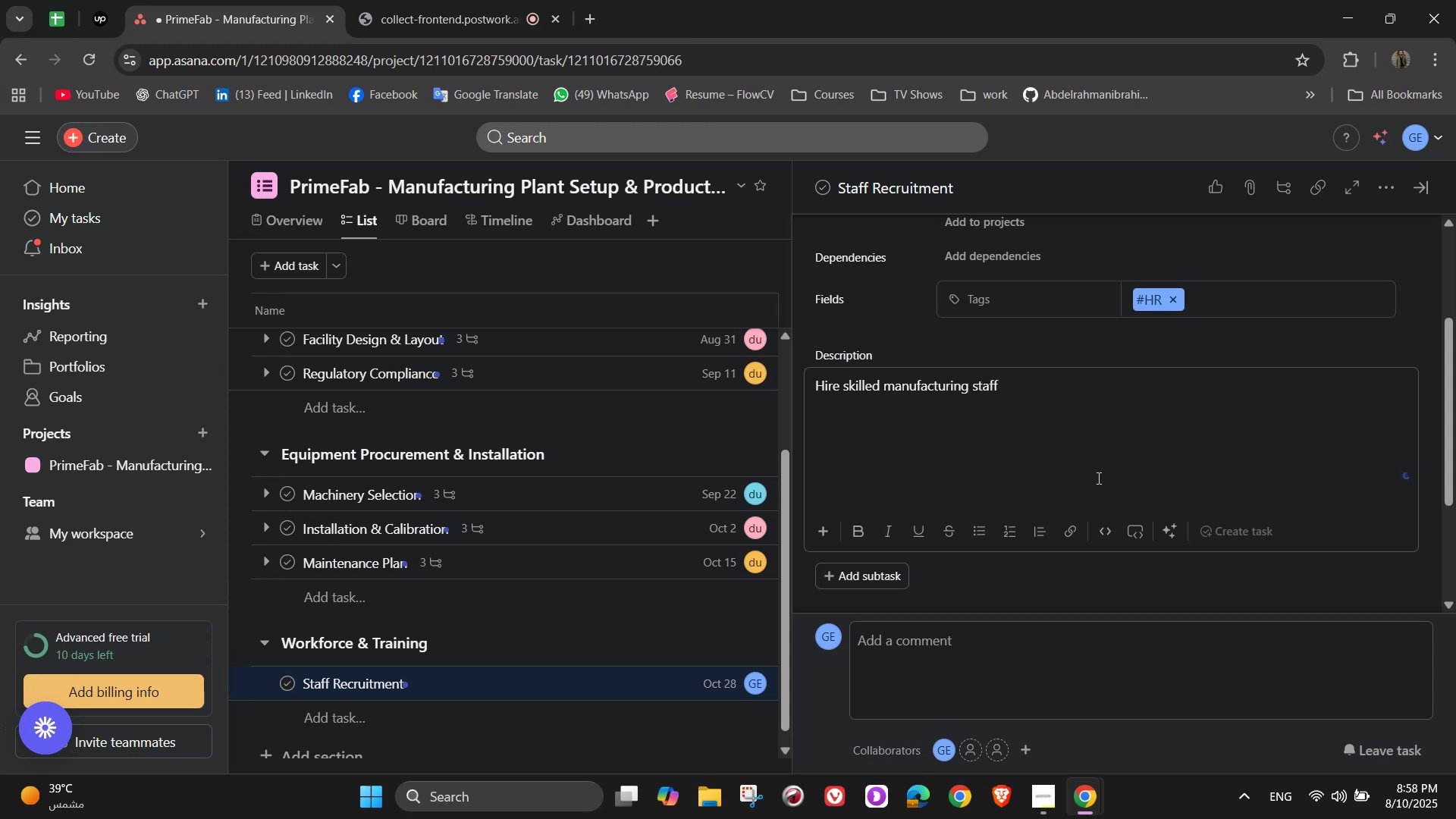 
scroll: coordinate [1097, 478], scroll_direction: down, amount: 2.0
 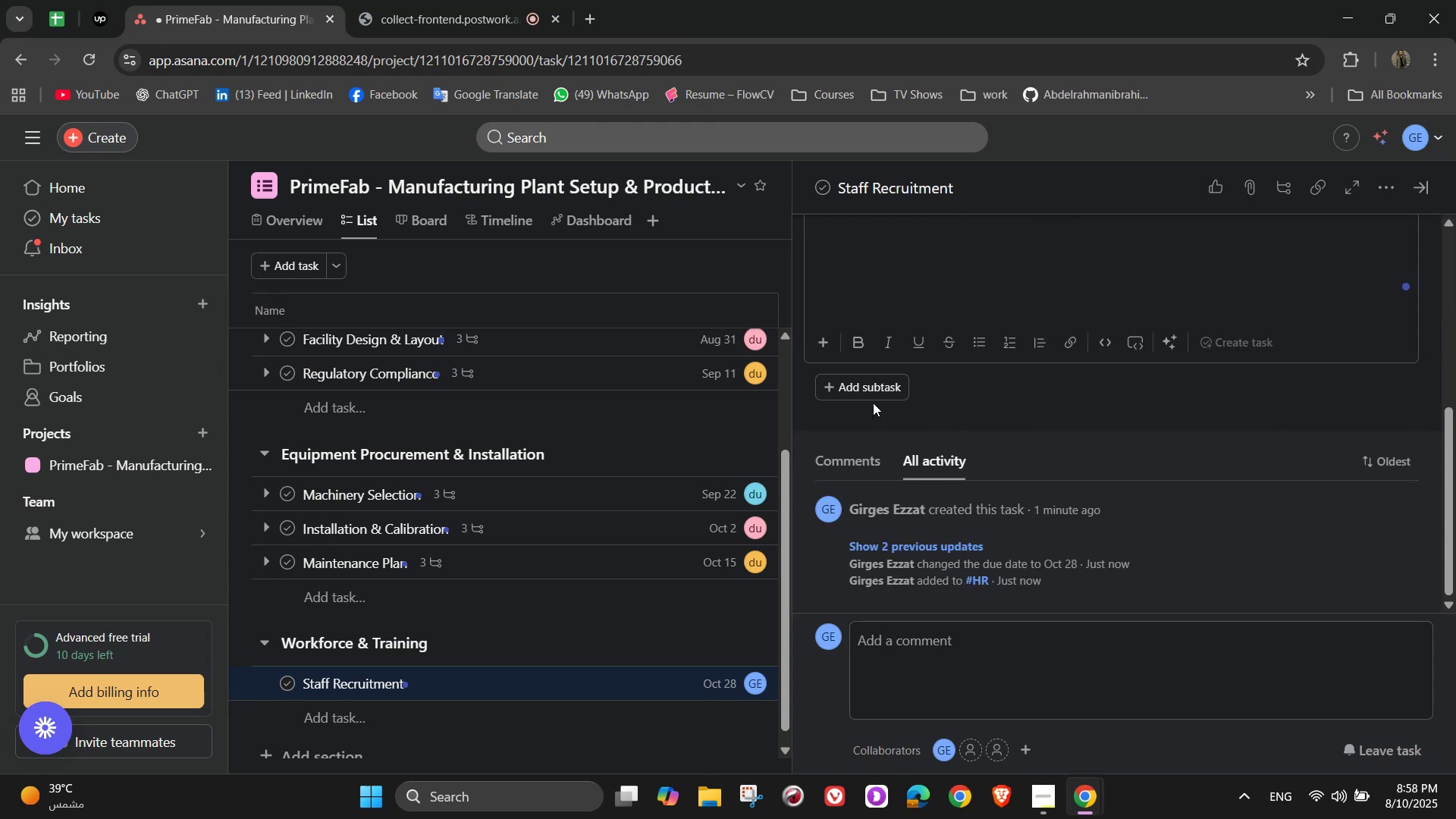 
left_click([876, 384])
 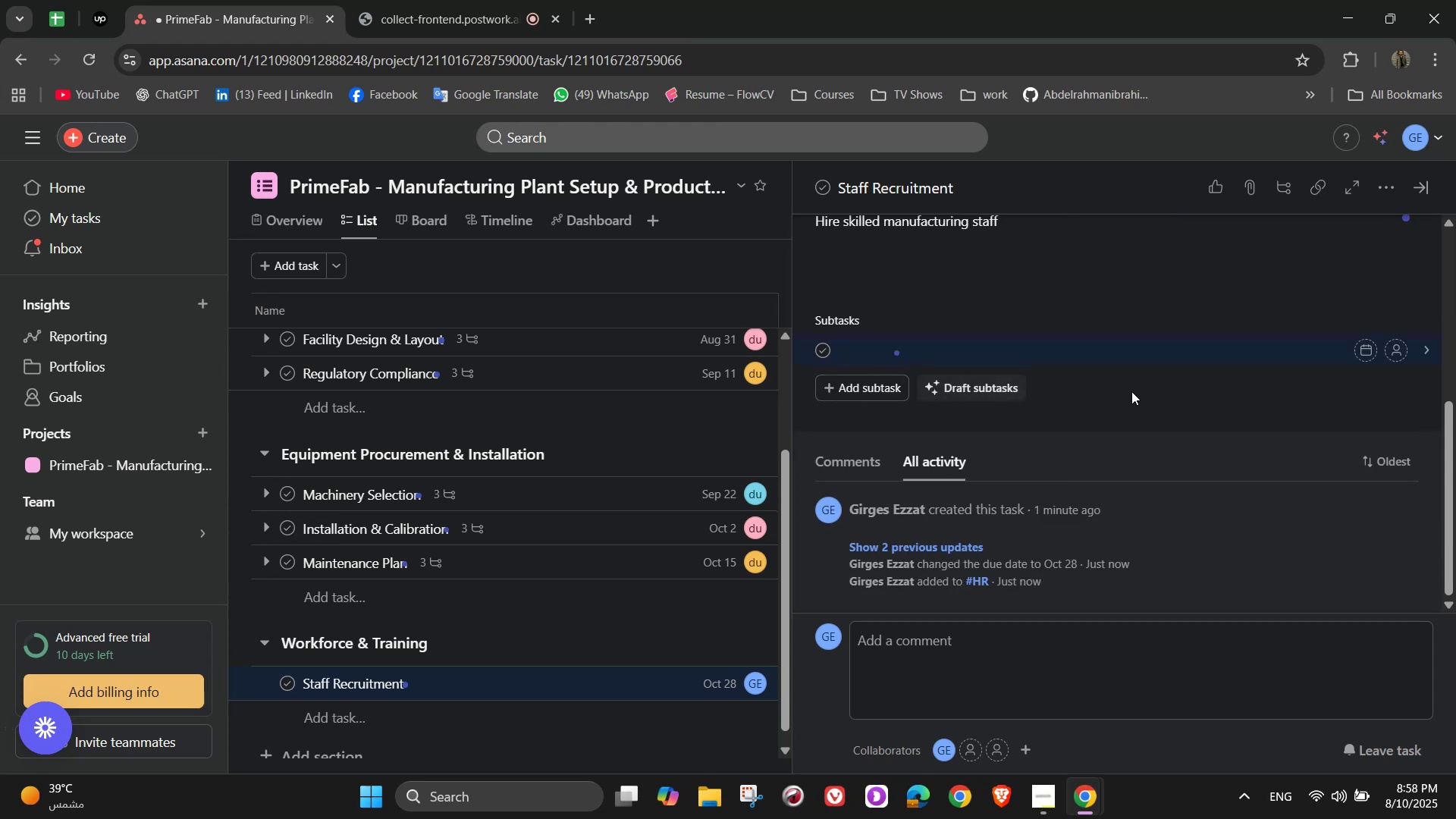 
hold_key(key=ShiftLeft, duration=1.52)
 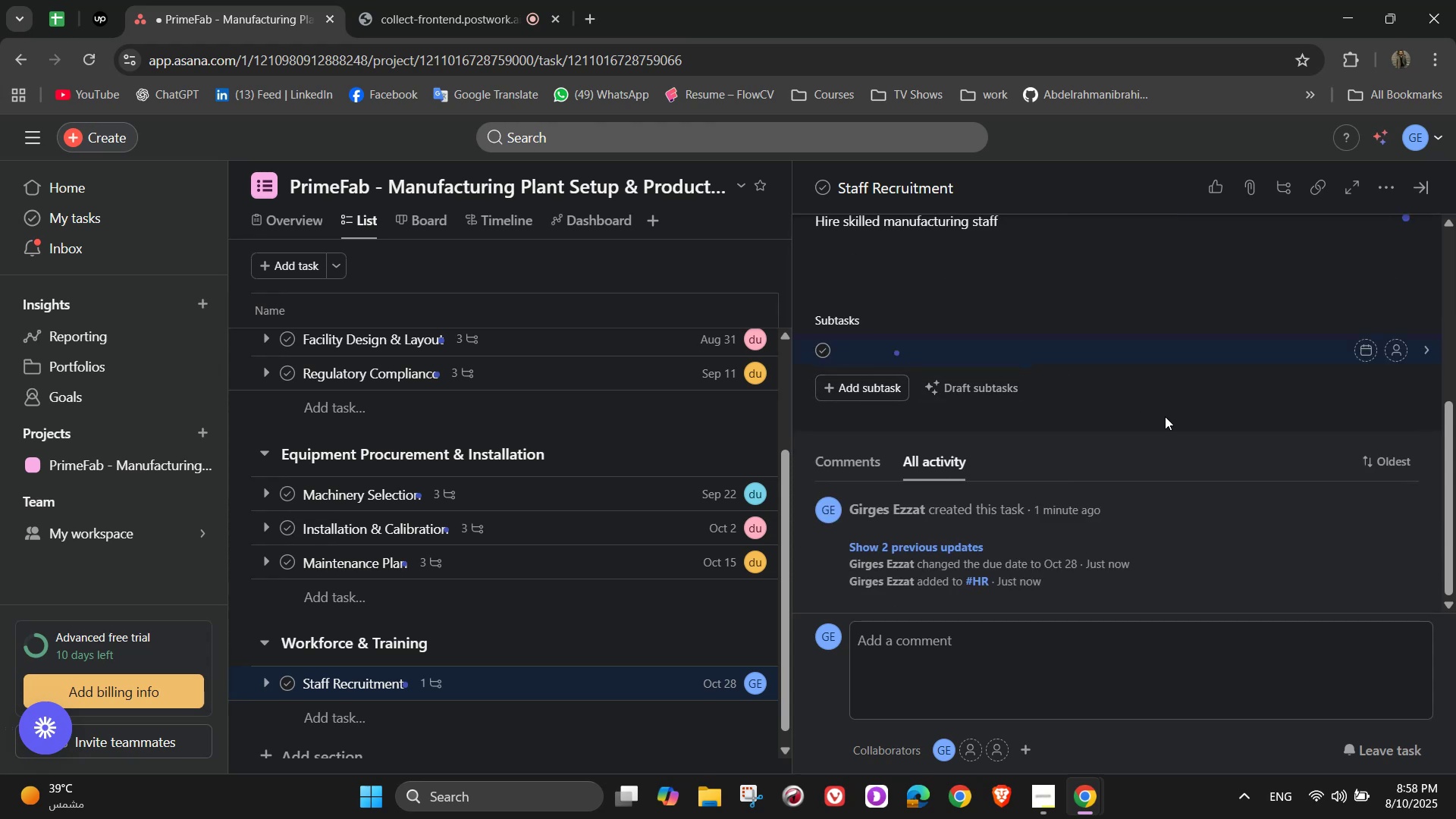 
type(Machine p)
 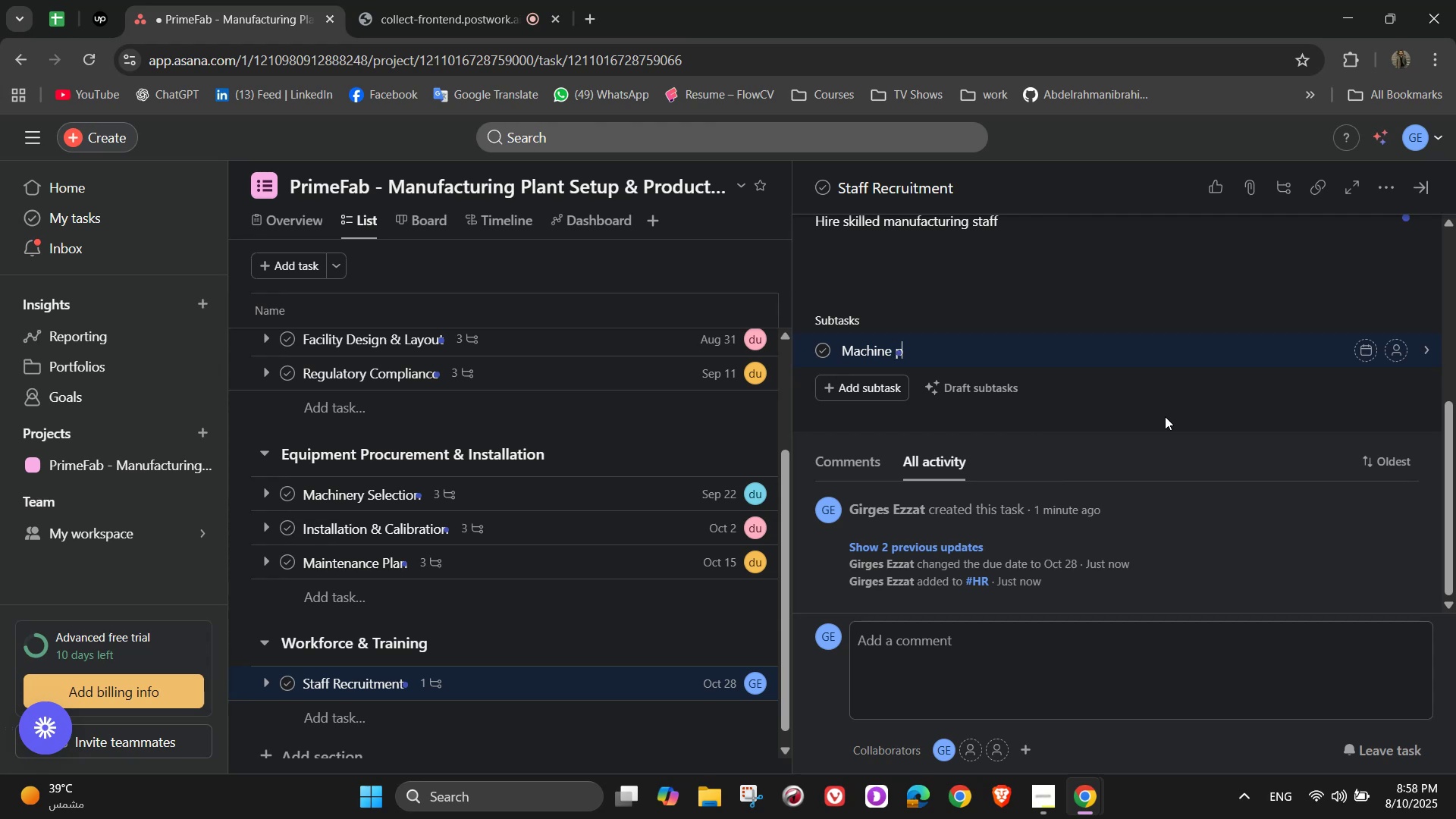 
wait(8.49)
 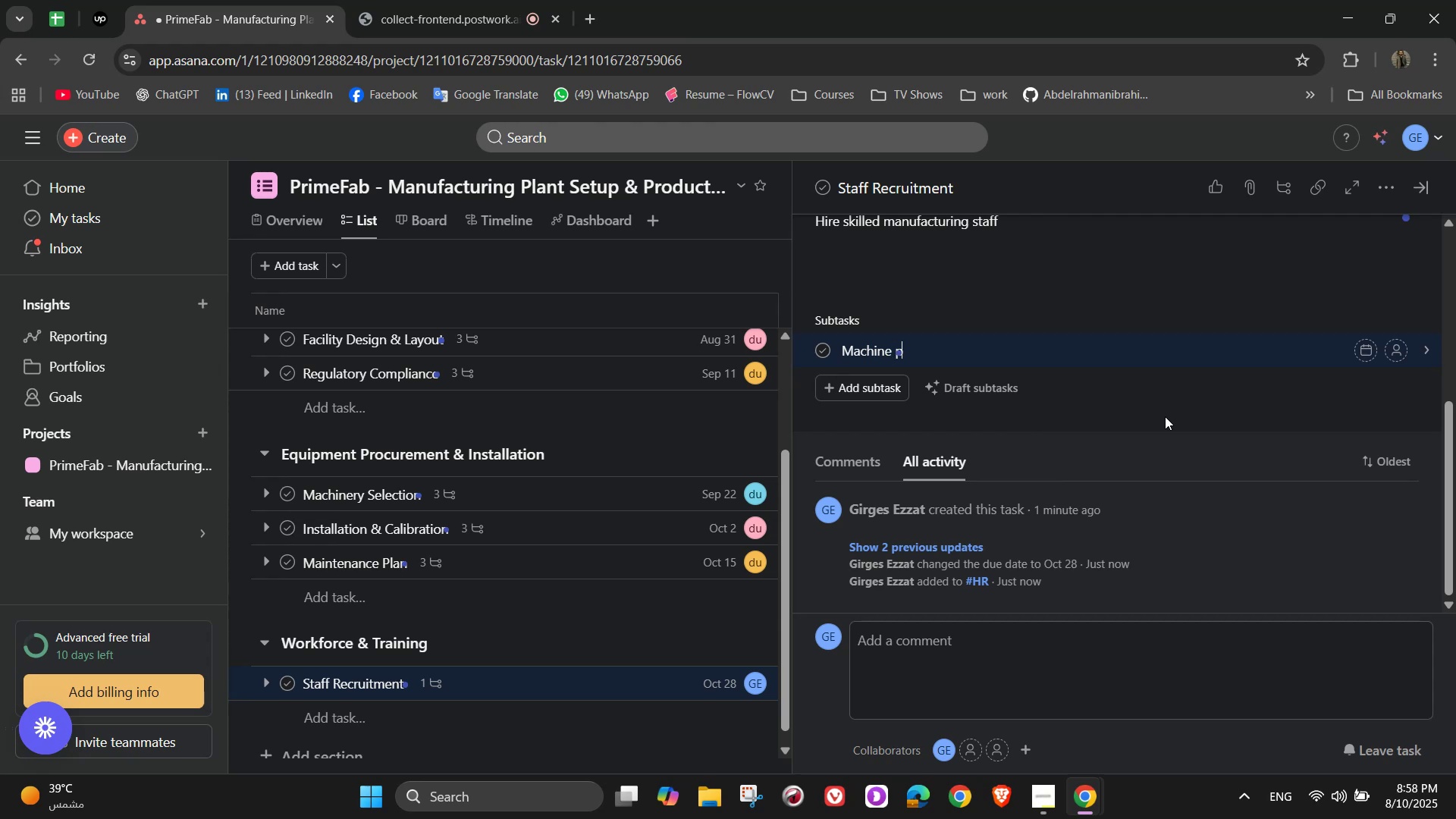 
type(per)
key(Backspace)
key(Backspace)
key(Backspace)
key(Backspace)
type(operators )
key(Backspace)
type(,)
 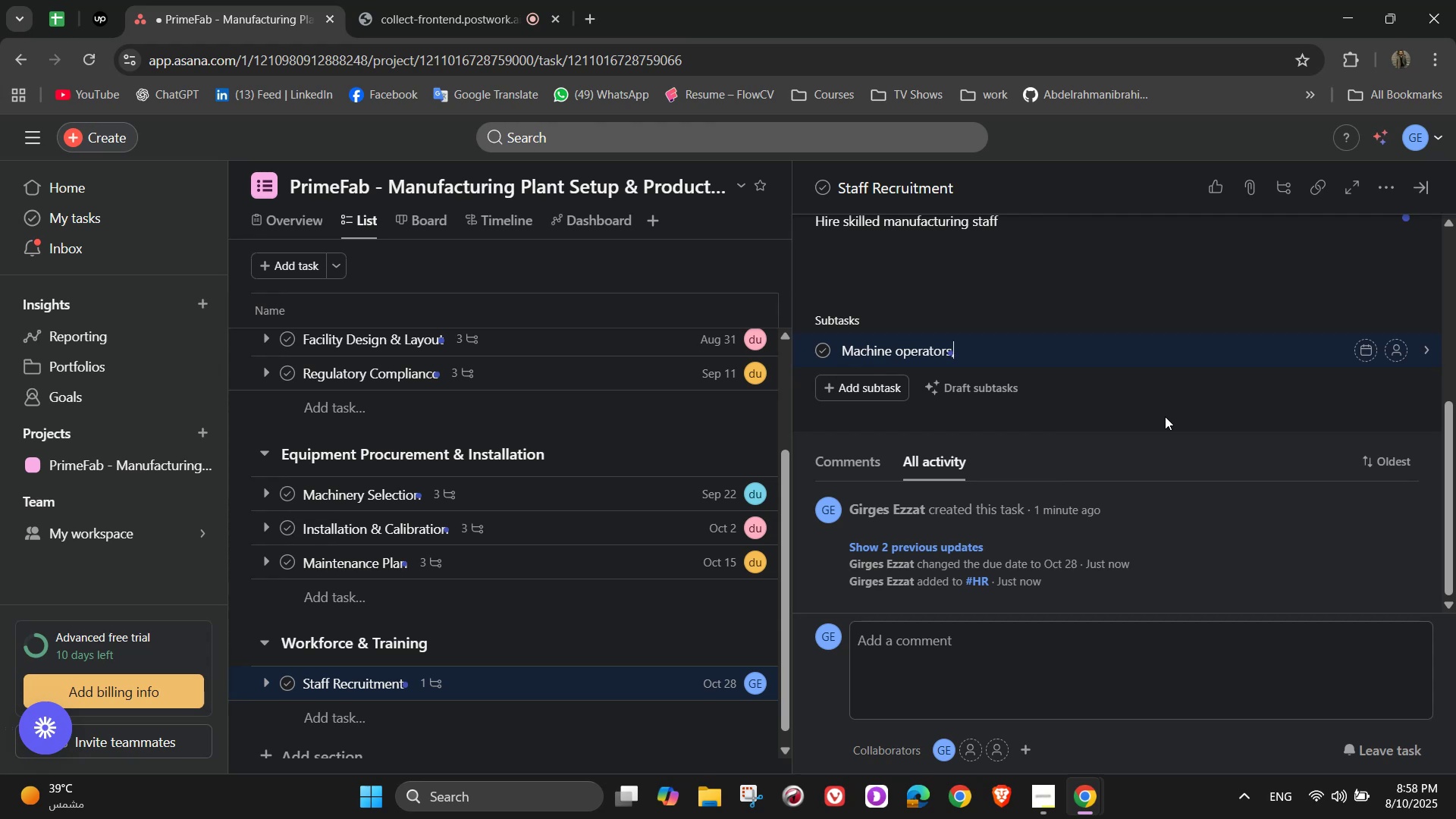 
wait(5.78)
 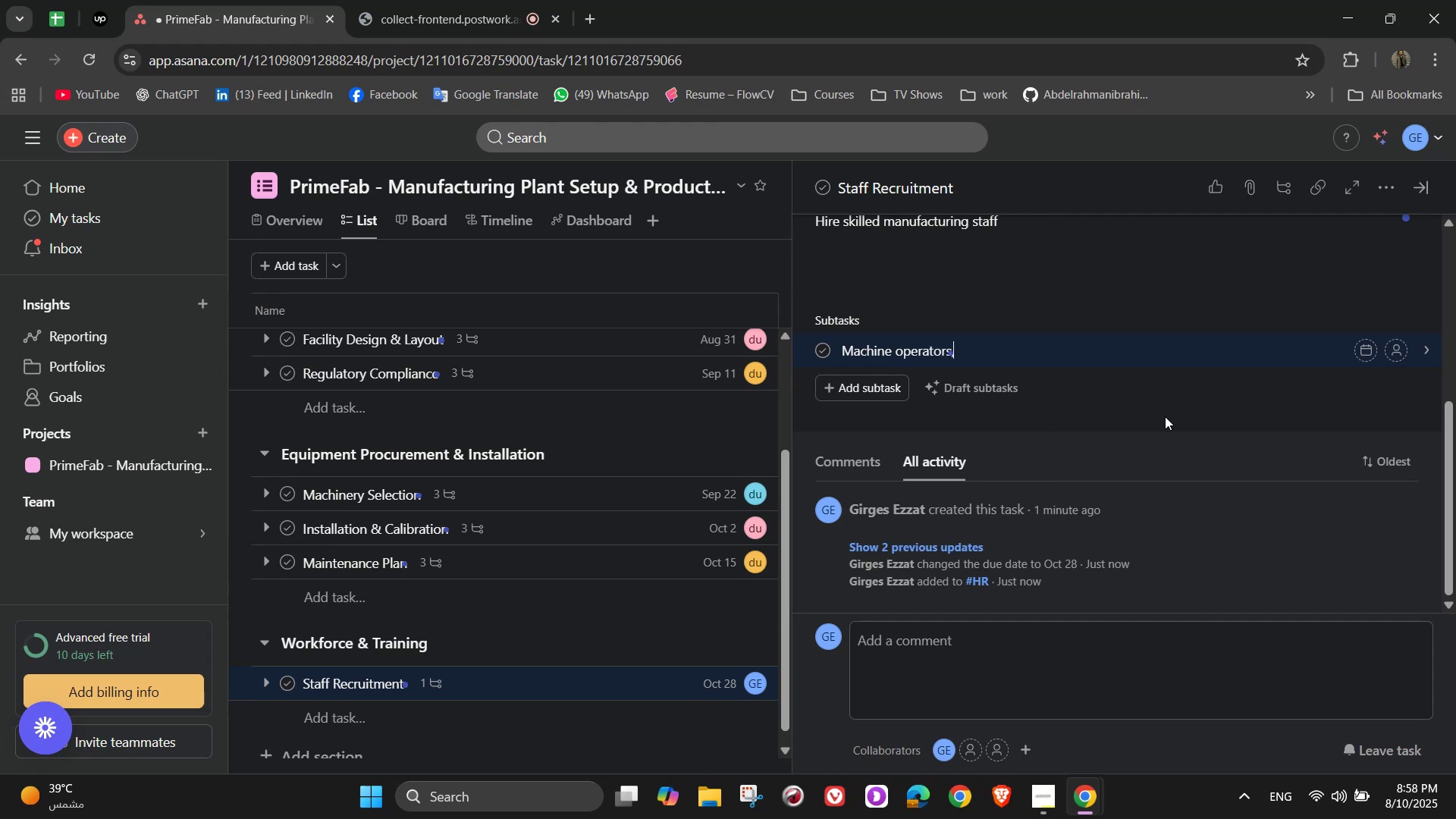 
type( supervisors, engineers, maintenance crew)
key(NumpadEnter)
 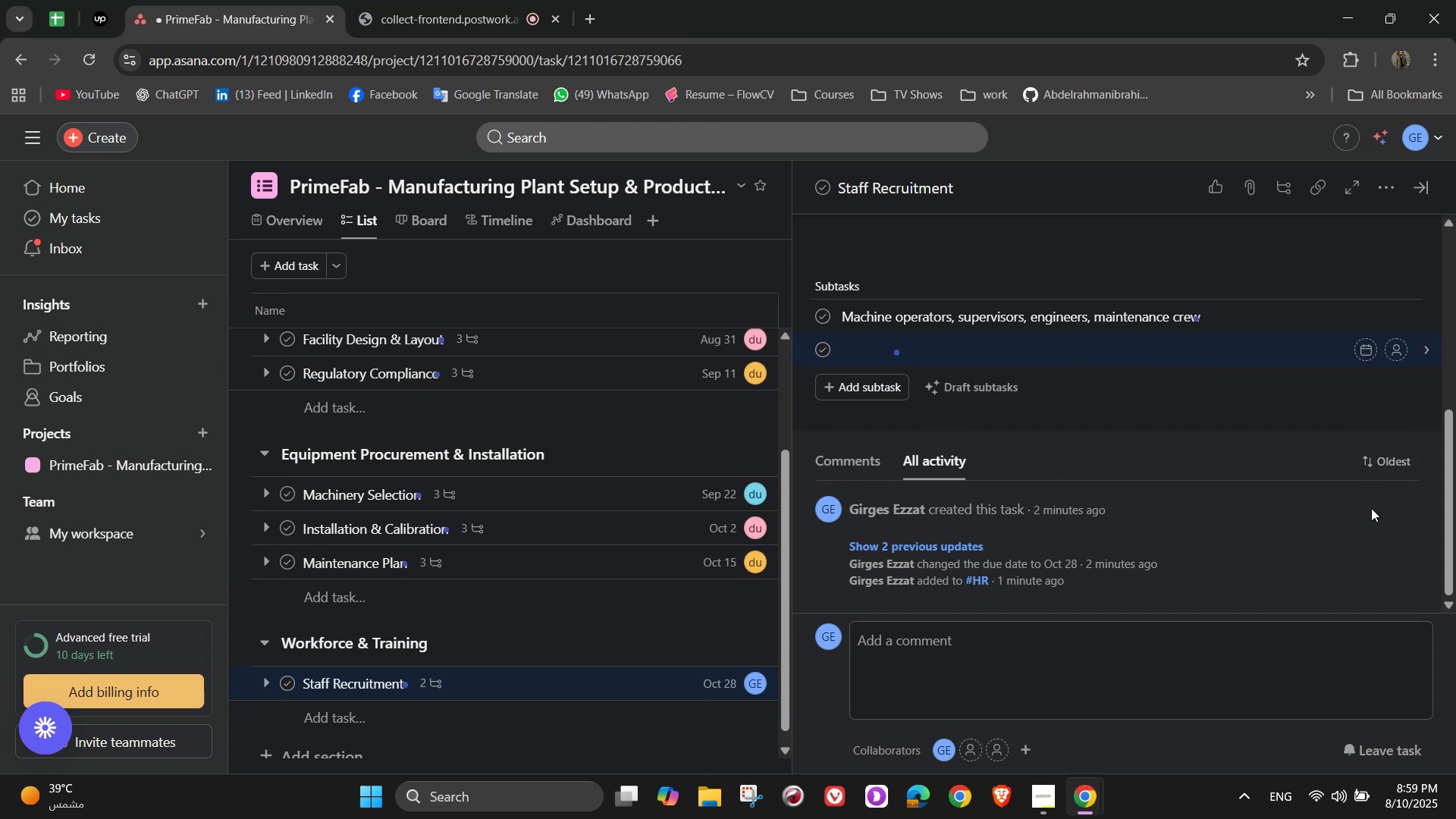 
type(Conduct backgroung)
key(Backspace)
type(d checks and)
 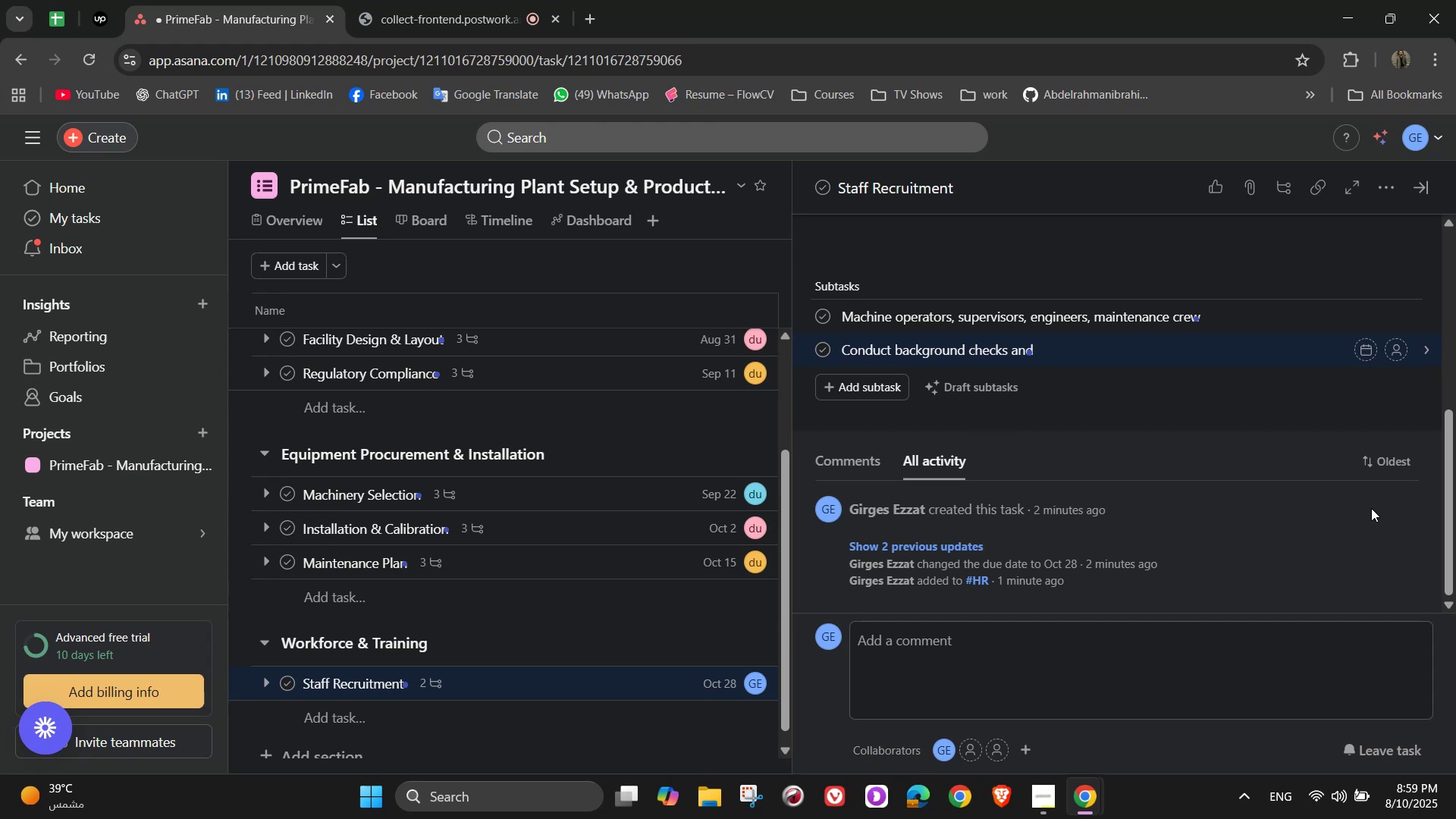 
wait(11.08)
 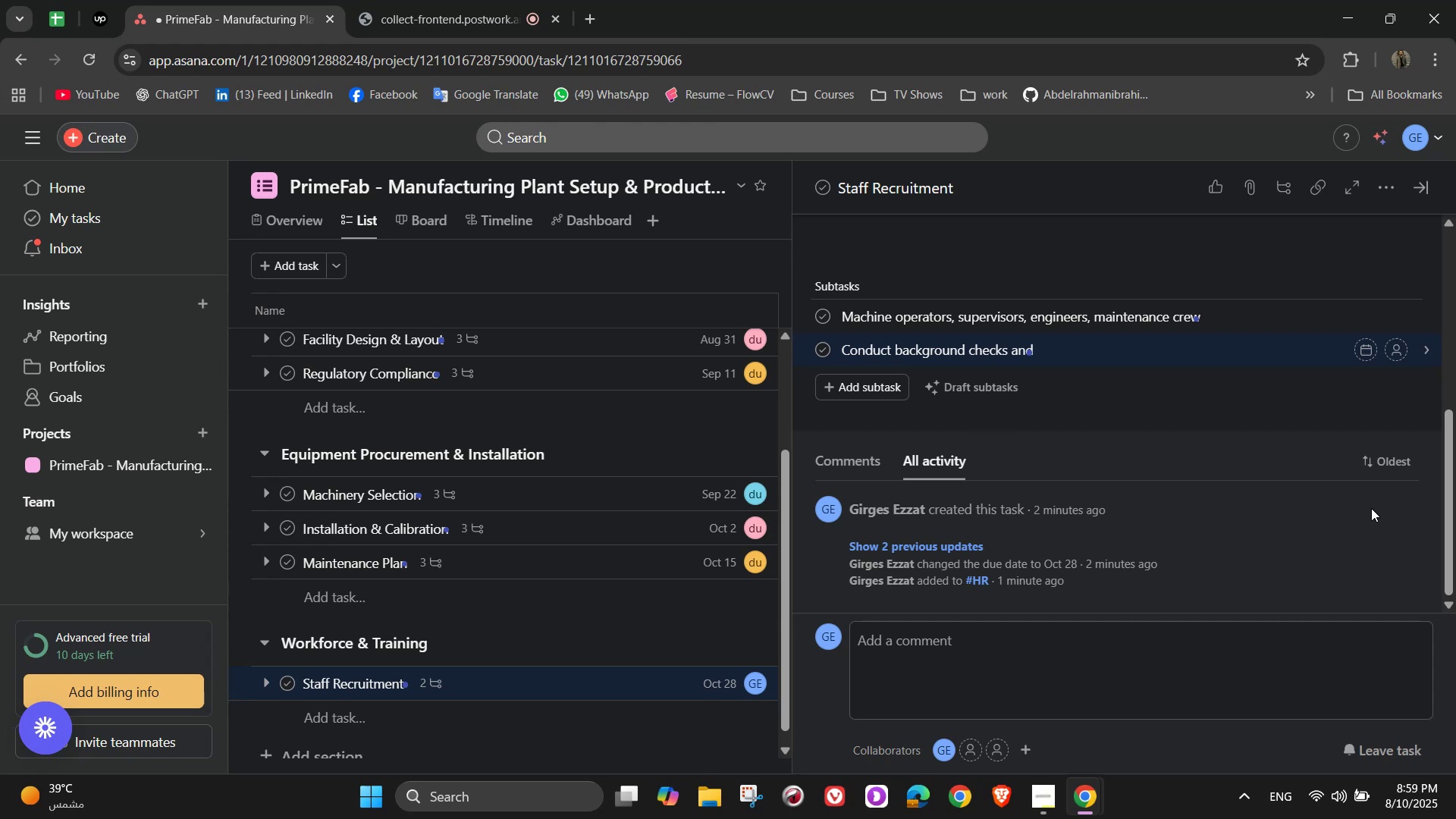 
type( skills tests)
 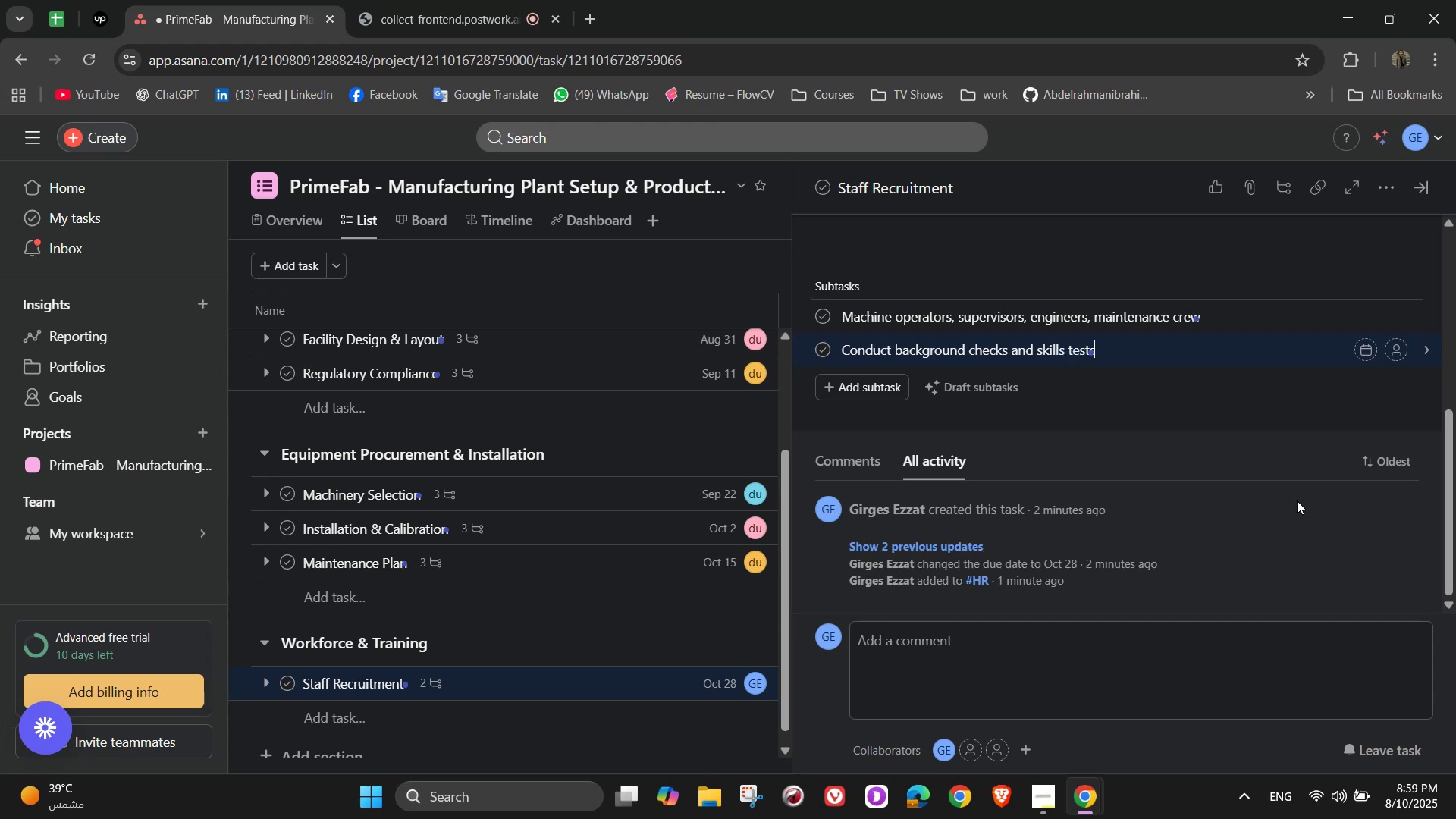 
wait(5.86)
 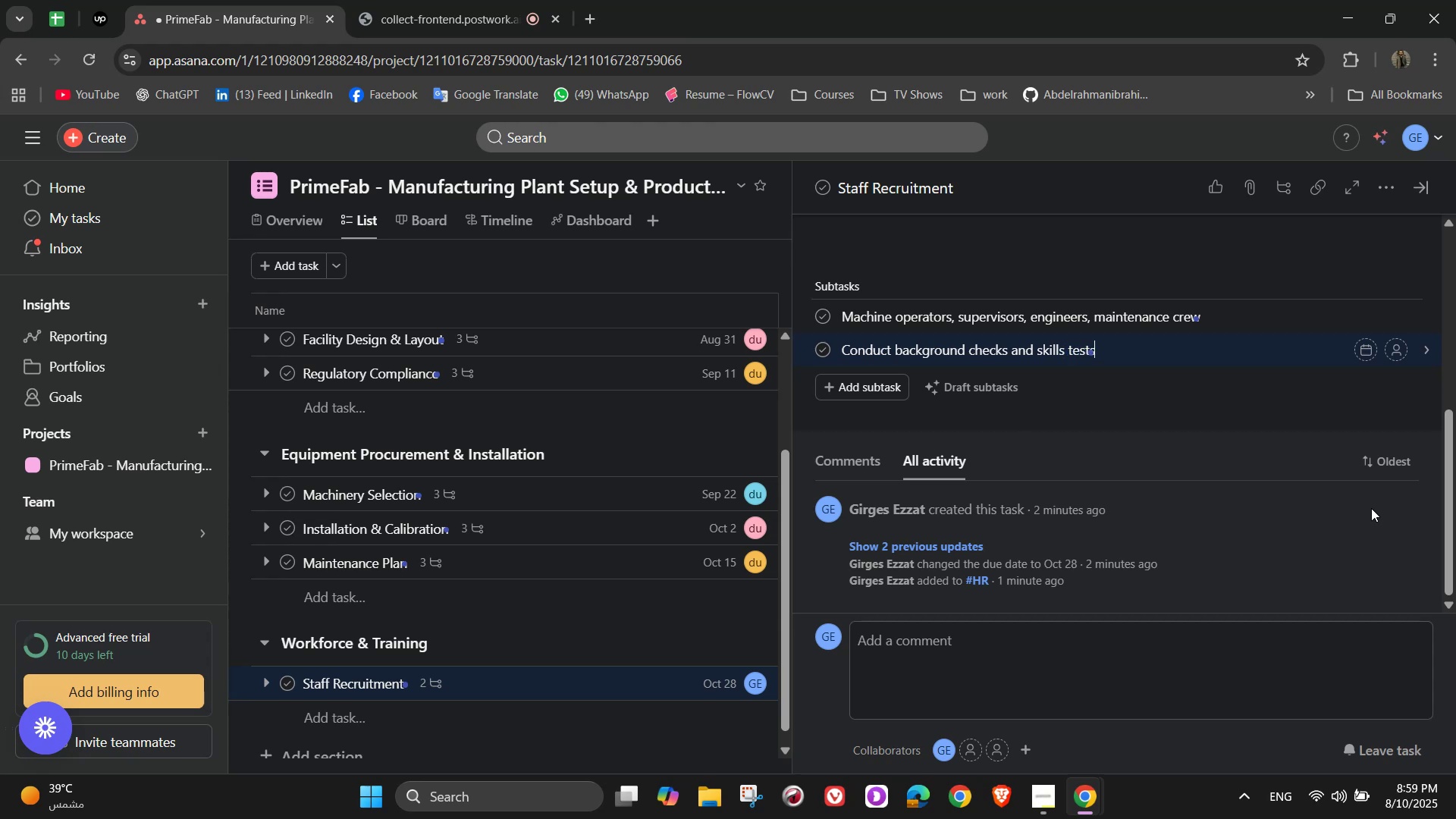 
key(NumpadEnter)
type(Finalize employn)
key(Backspace)
type(ment contracts)
 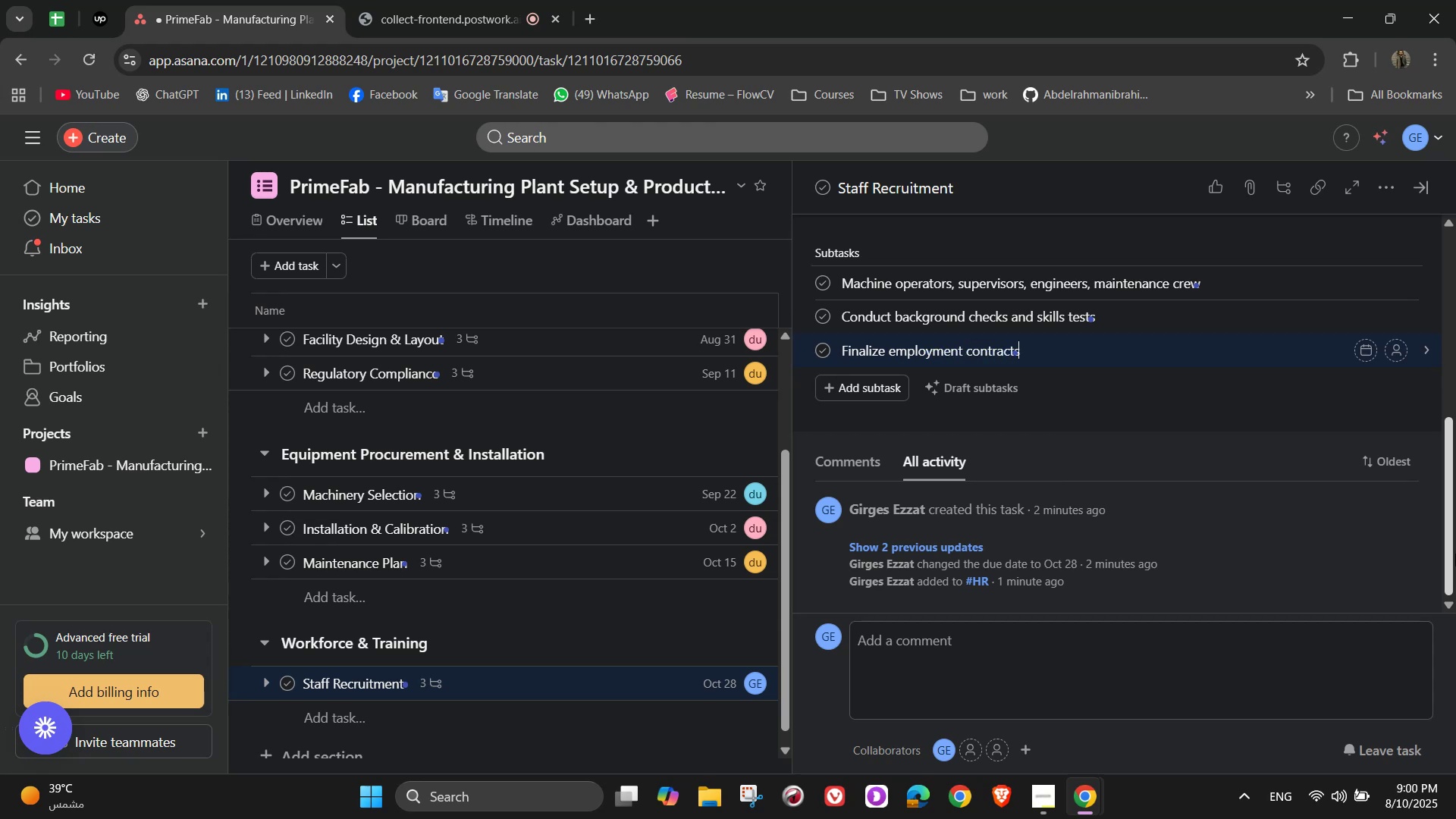 
wait(10.12)
 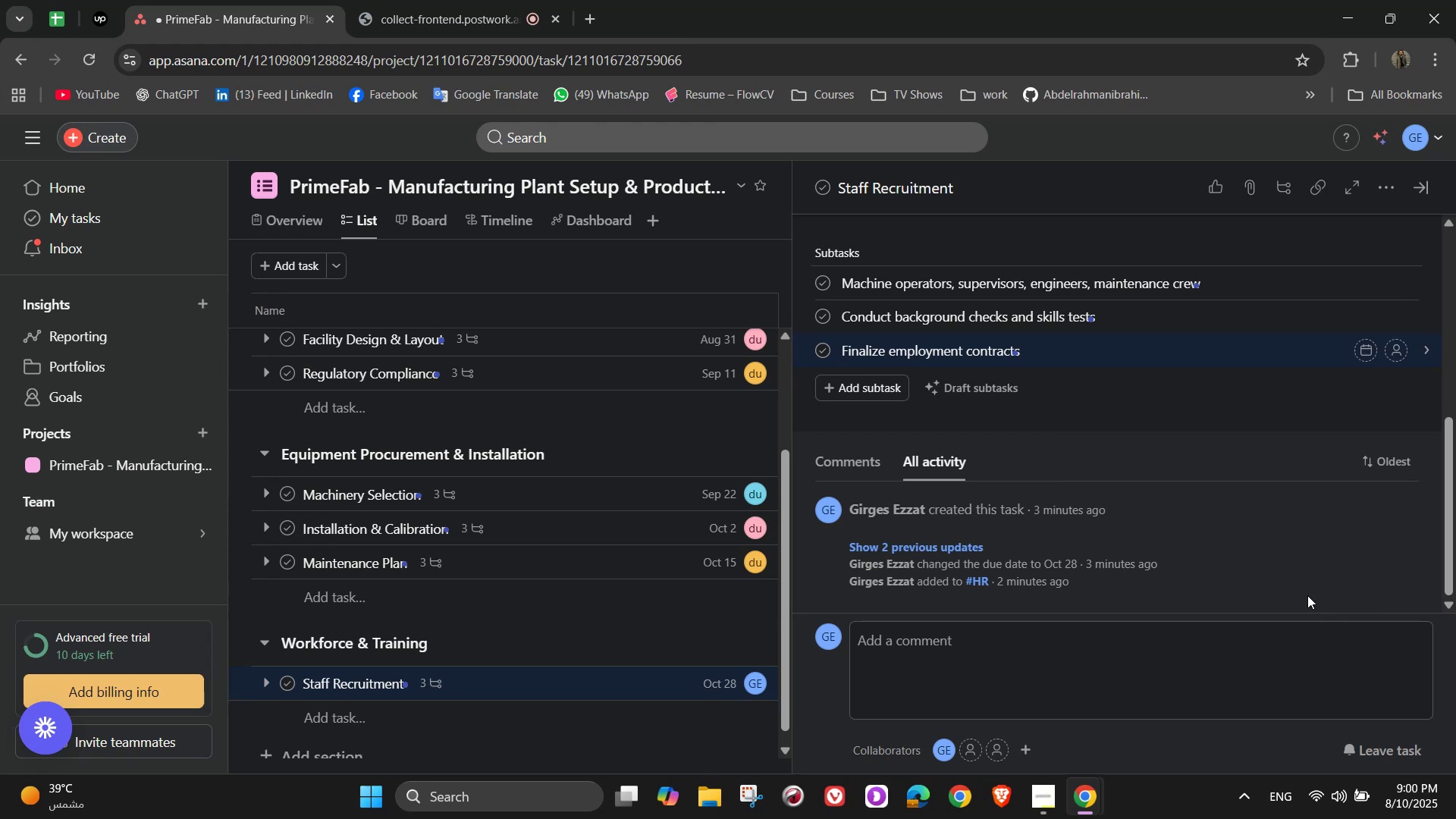 
left_click([1398, 297])
 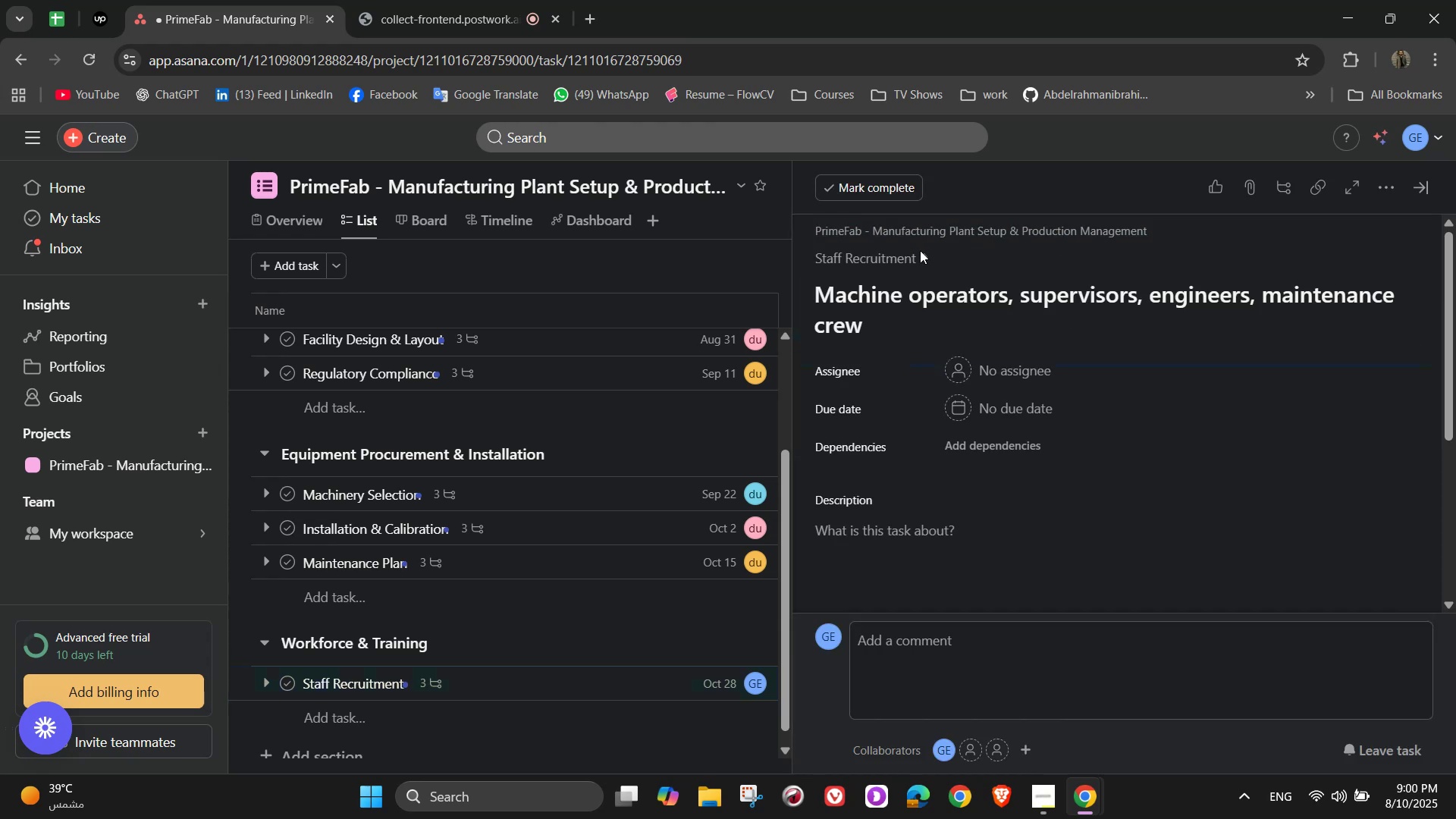 
left_click([914, 253])
 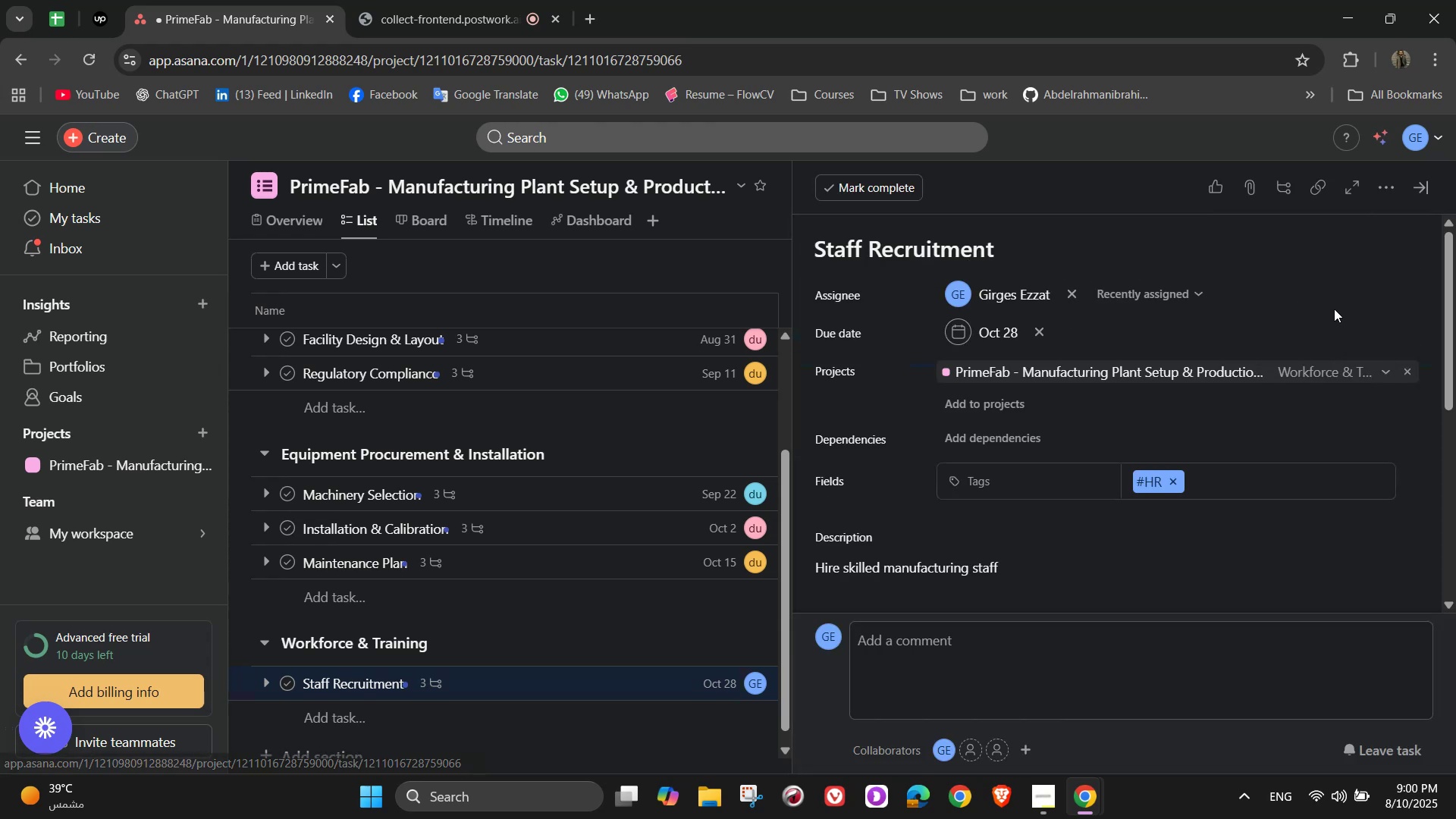 
scroll: coordinate [1329, 452], scroll_direction: down, amount: 1.0
 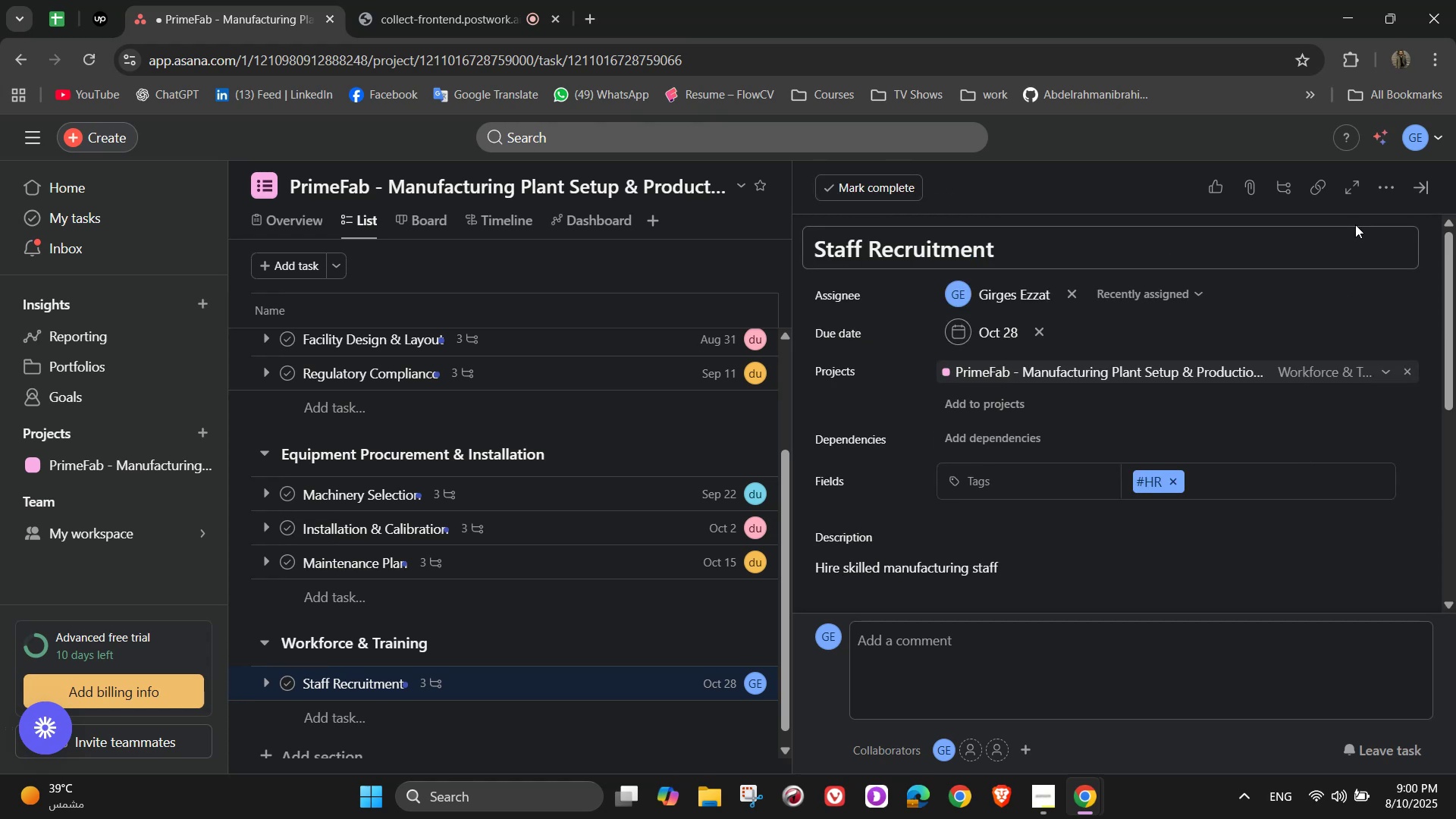 
left_click([1392, 188])
 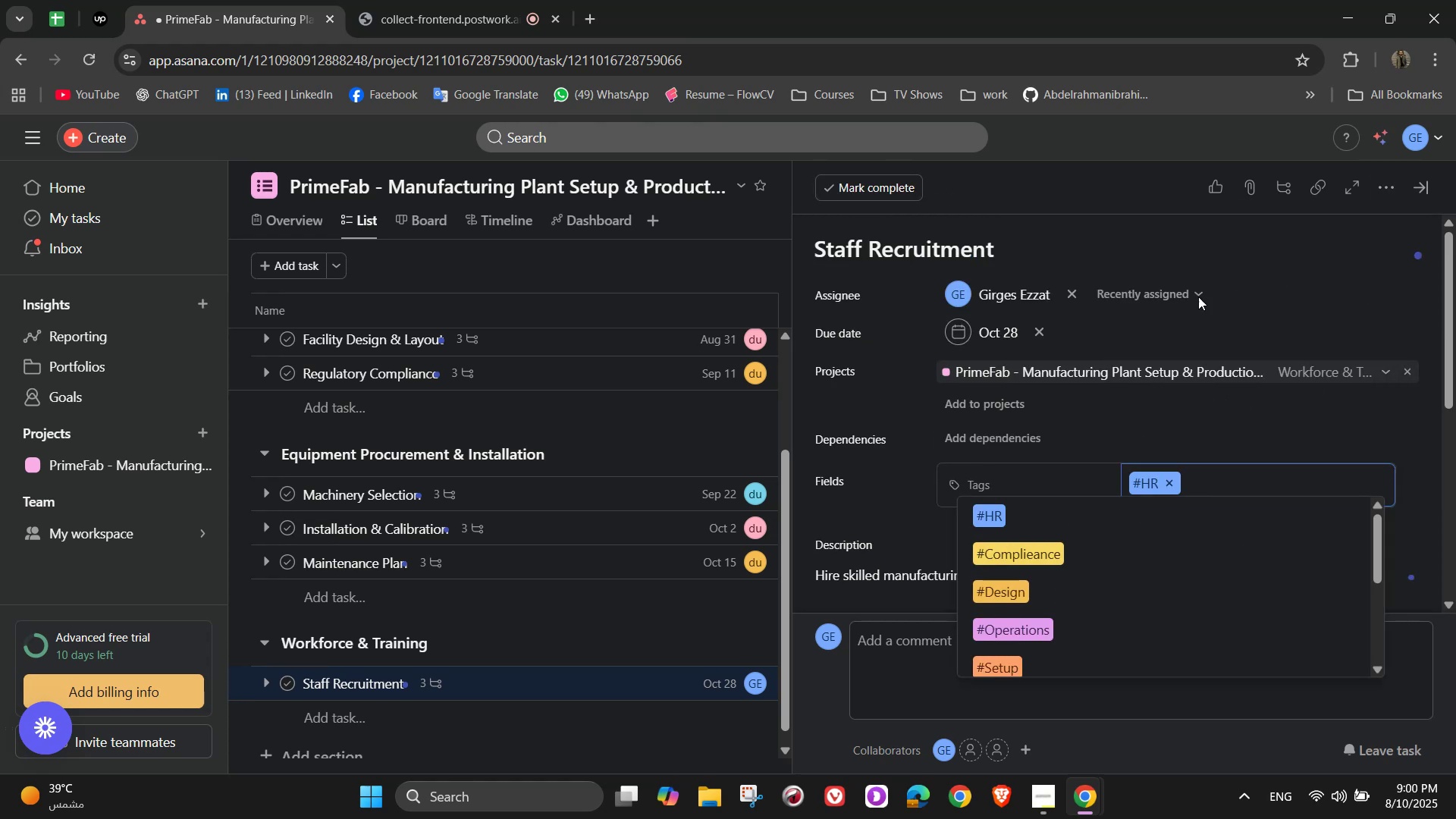 
wait(5.3)
 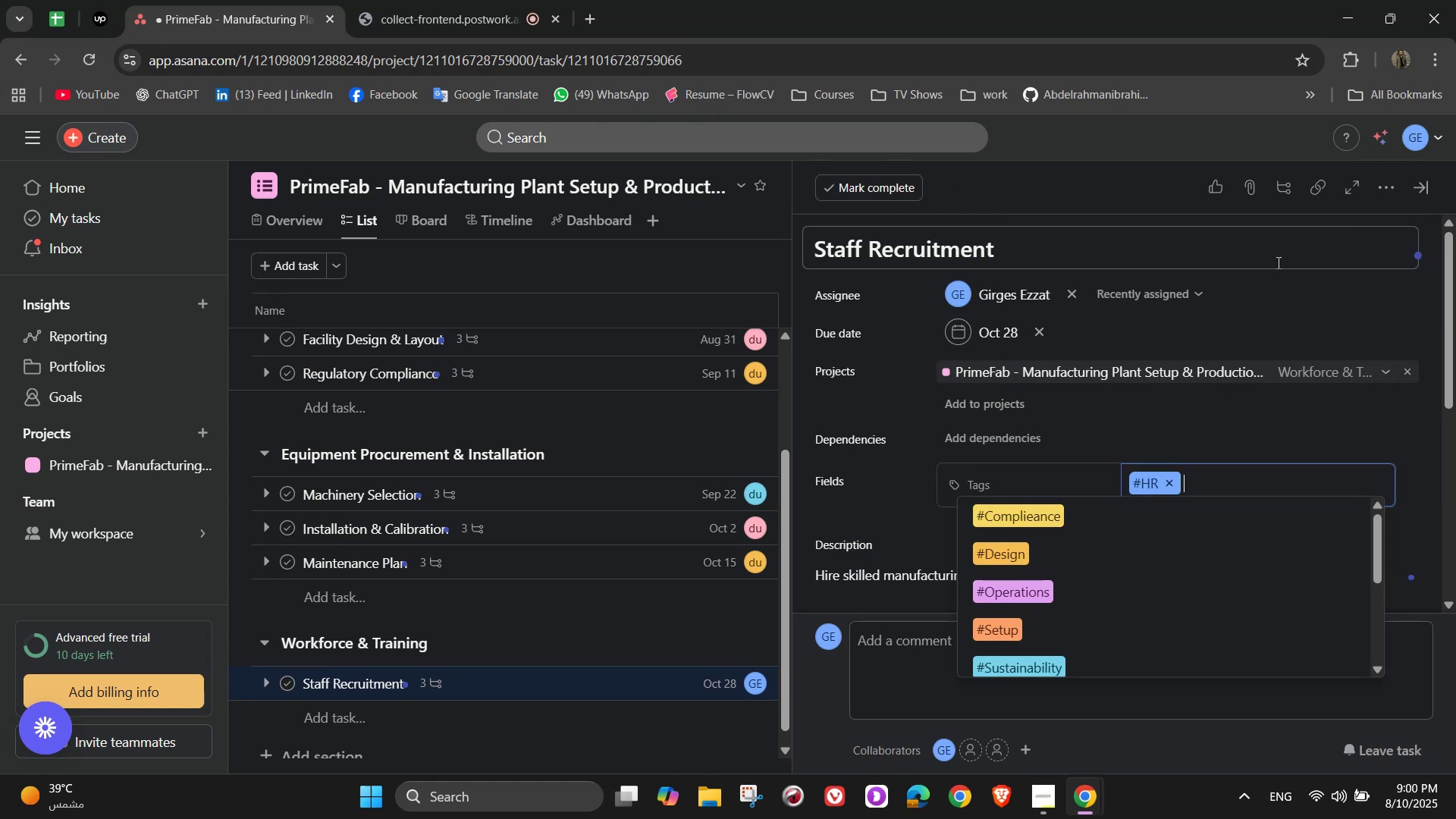 
left_click([1218, 403])
 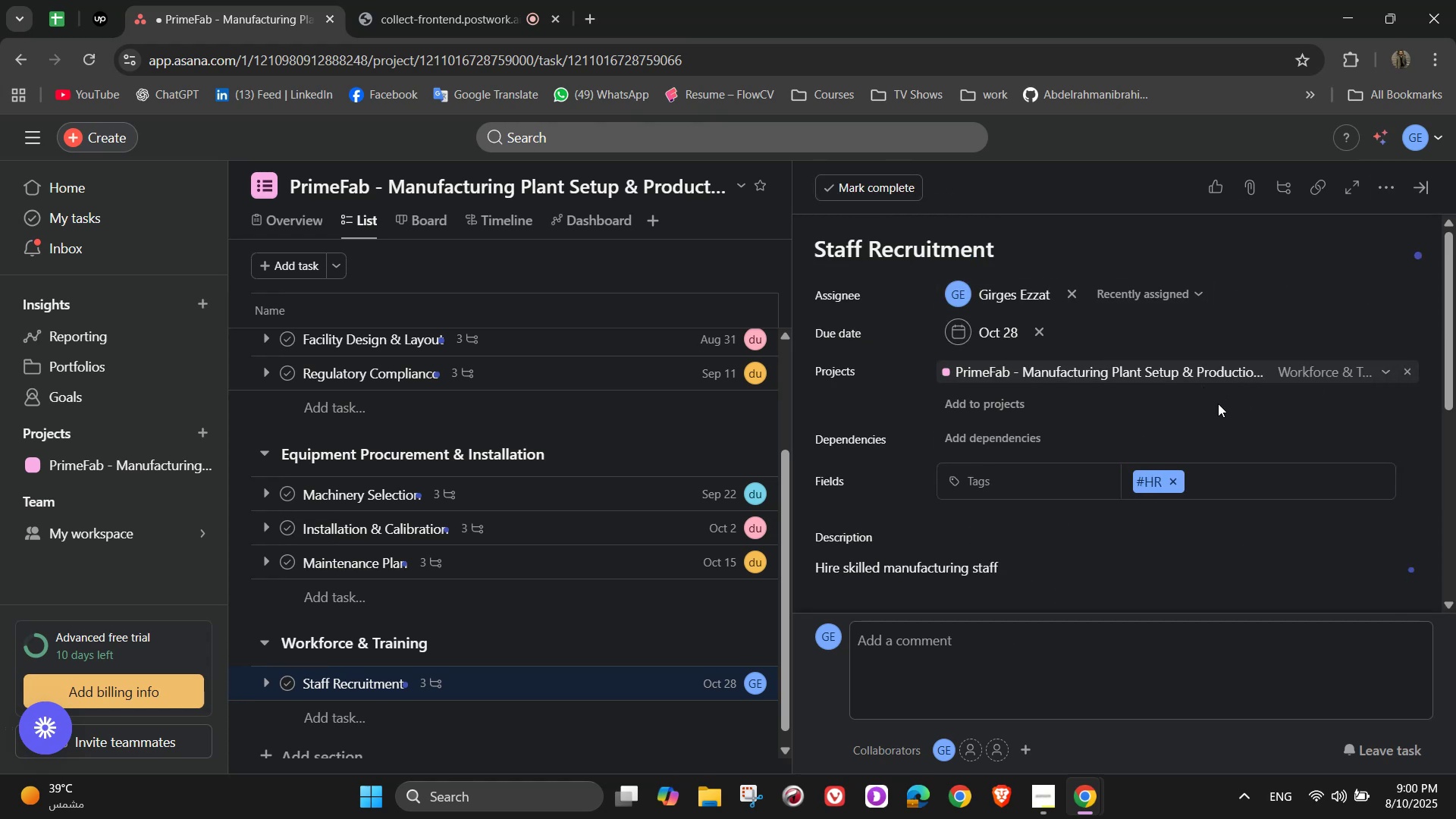 
scroll: coordinate [1218, 403], scroll_direction: down, amount: 3.0
 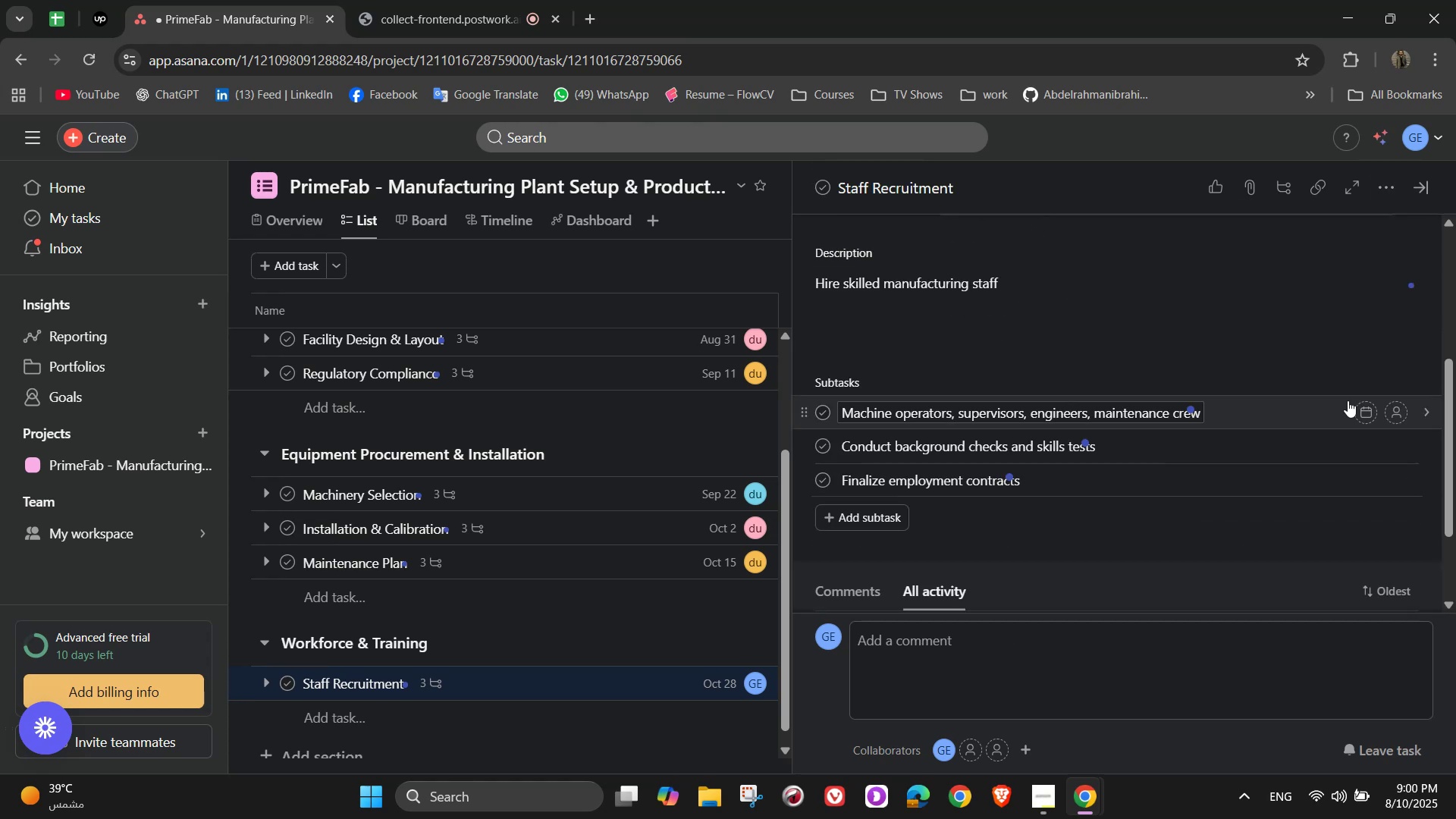 
left_click([1397, 413])
 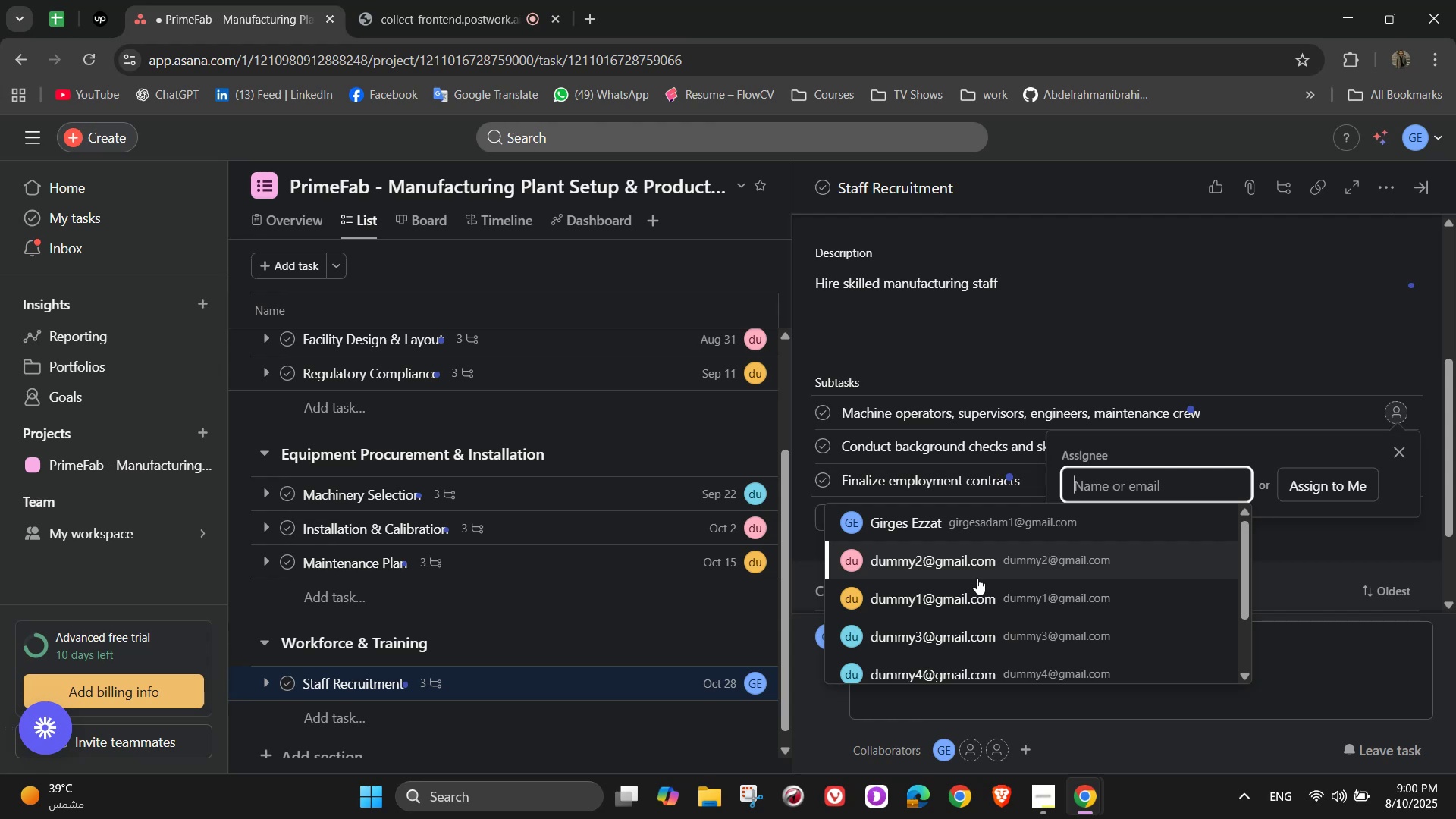 
left_click([971, 573])
 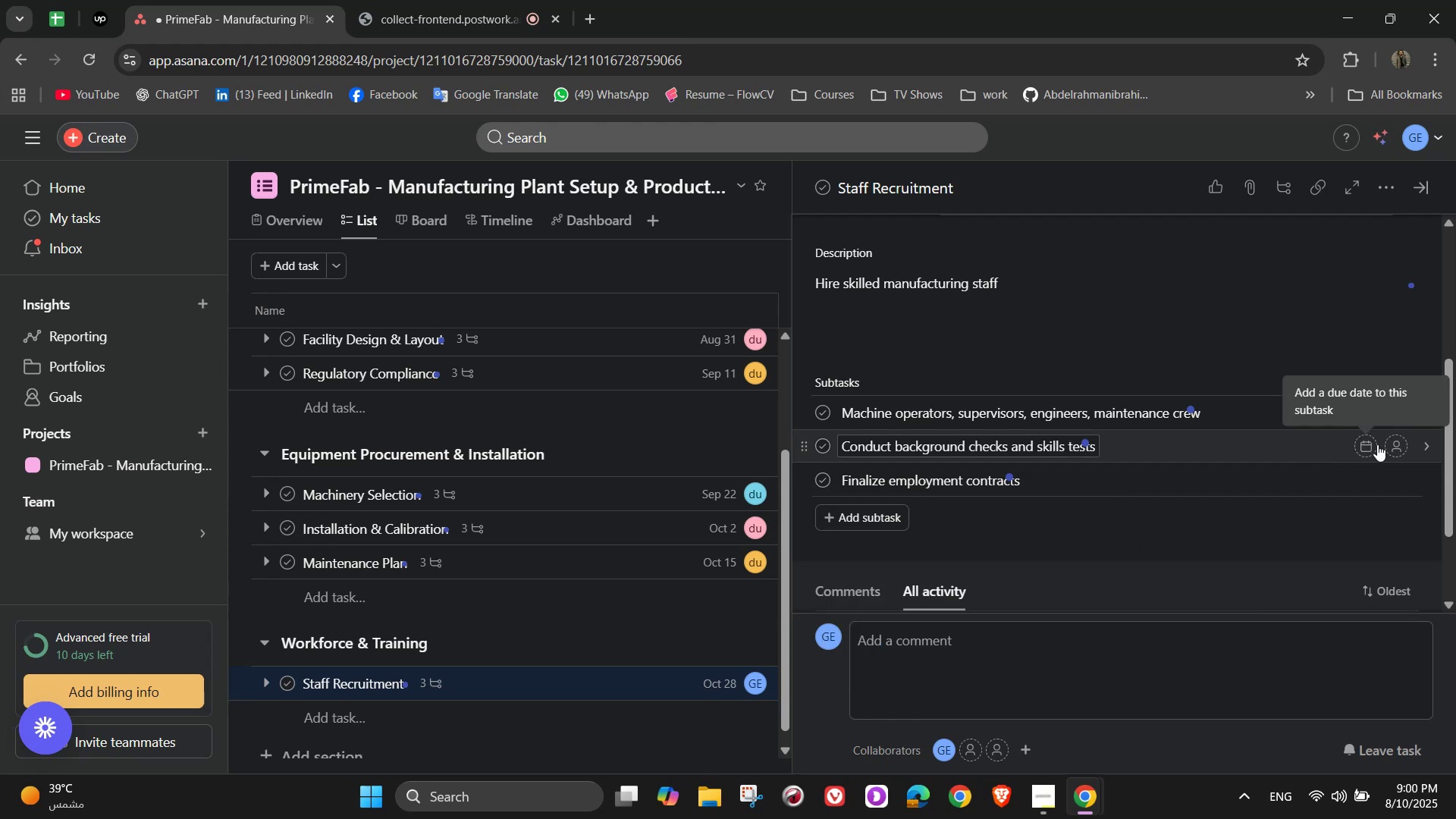 
left_click([1394, 444])
 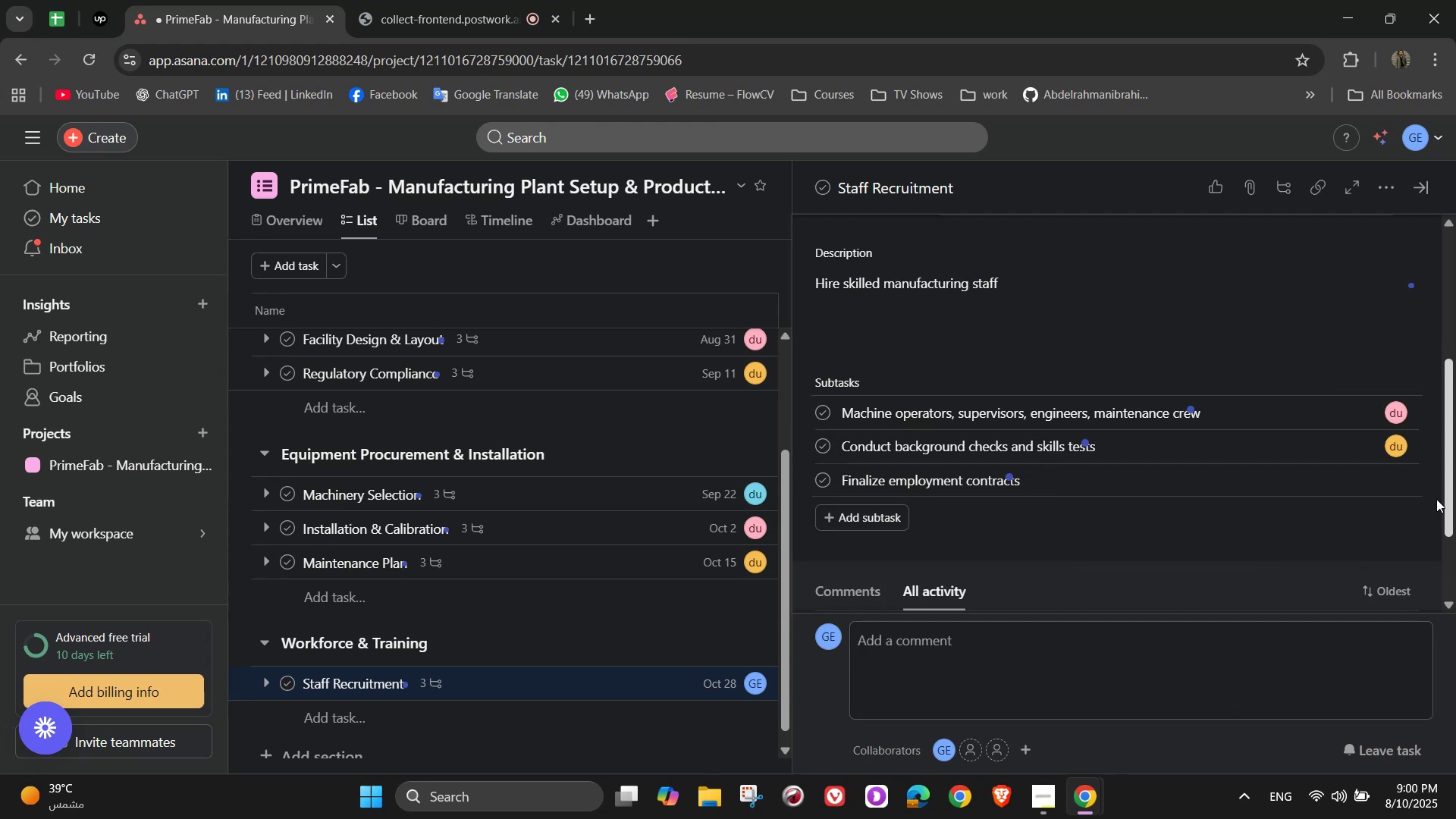 
left_click([1394, 488])
 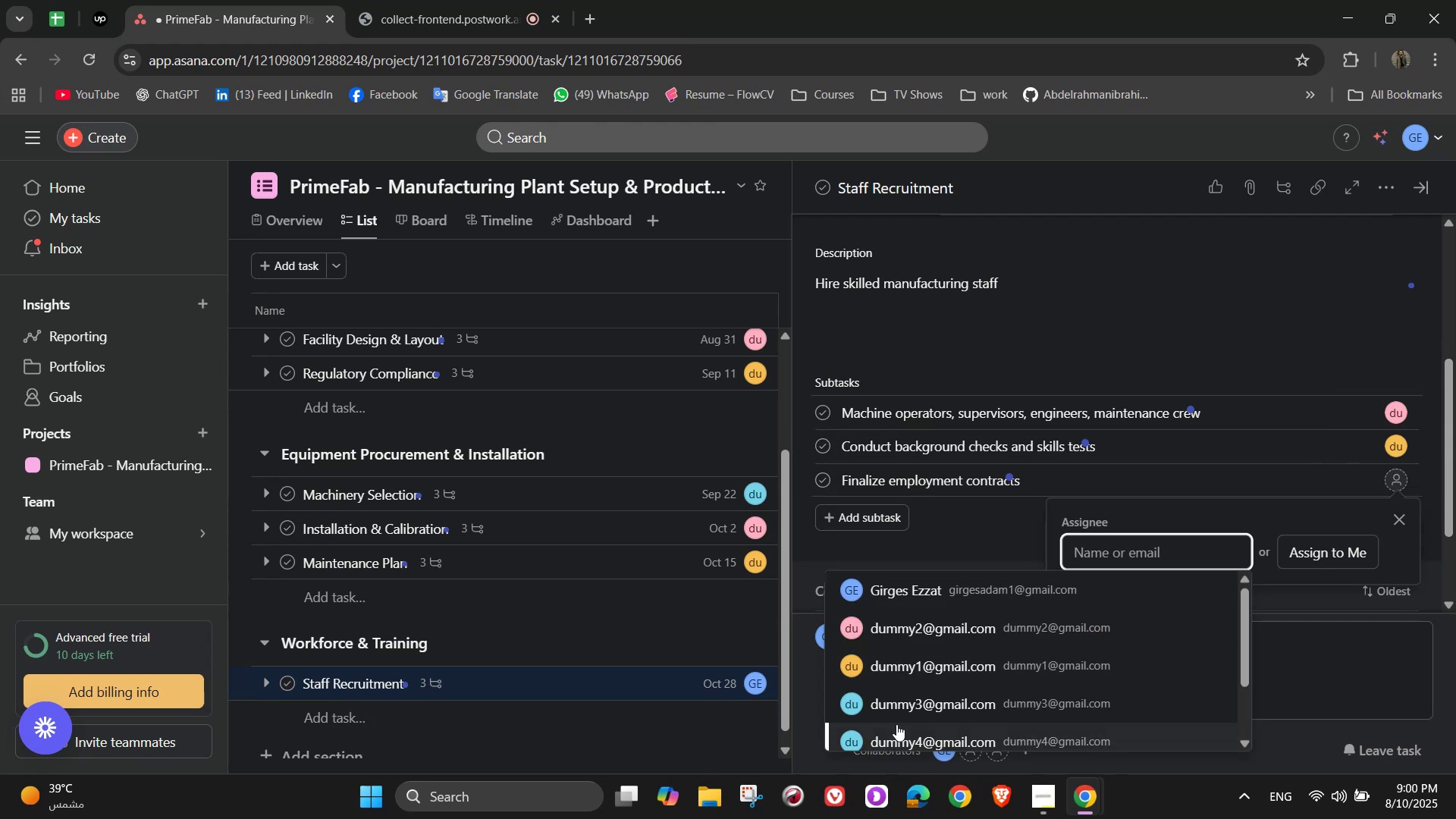 
left_click([917, 711])
 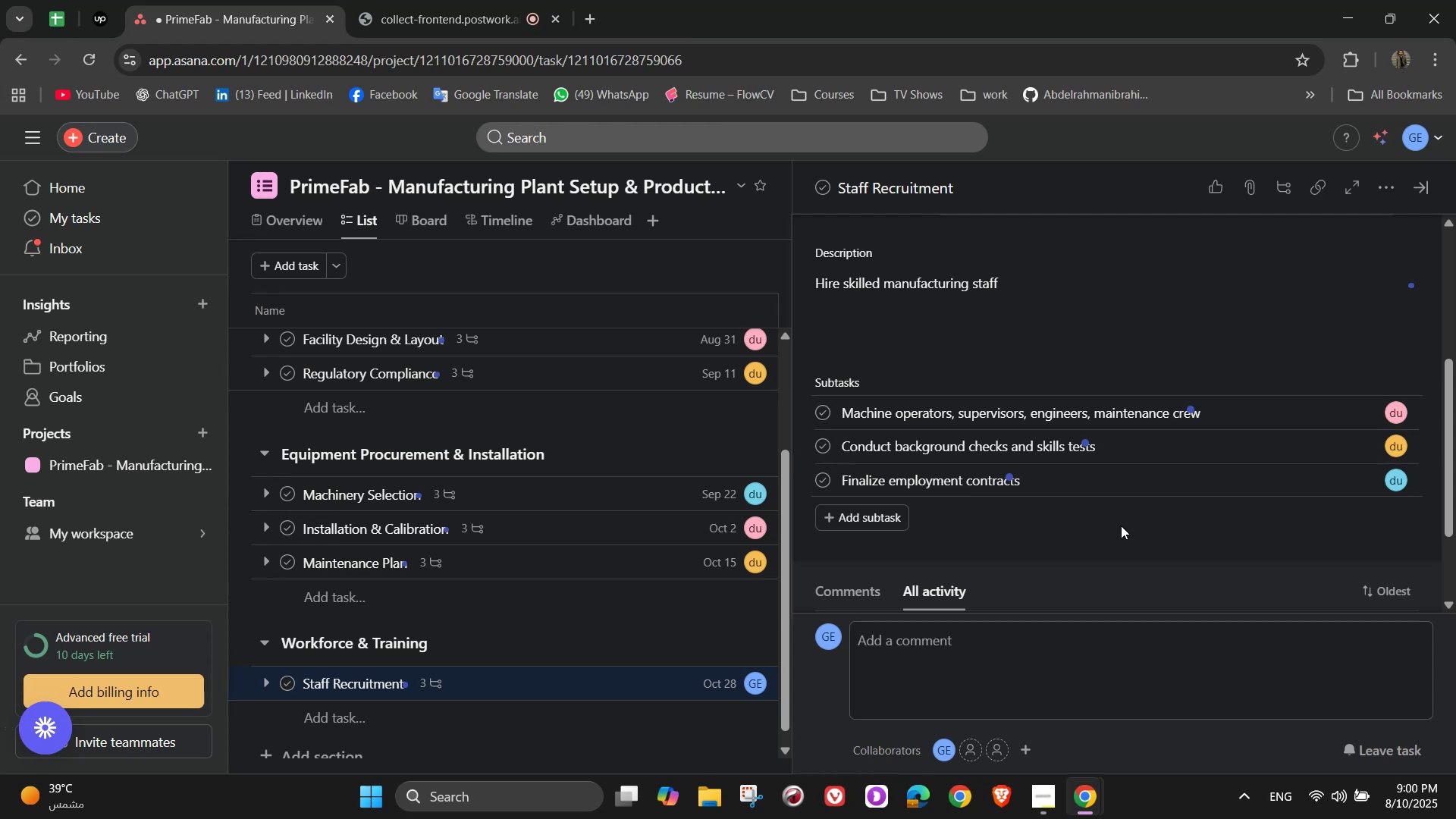 
wait(28.03)
 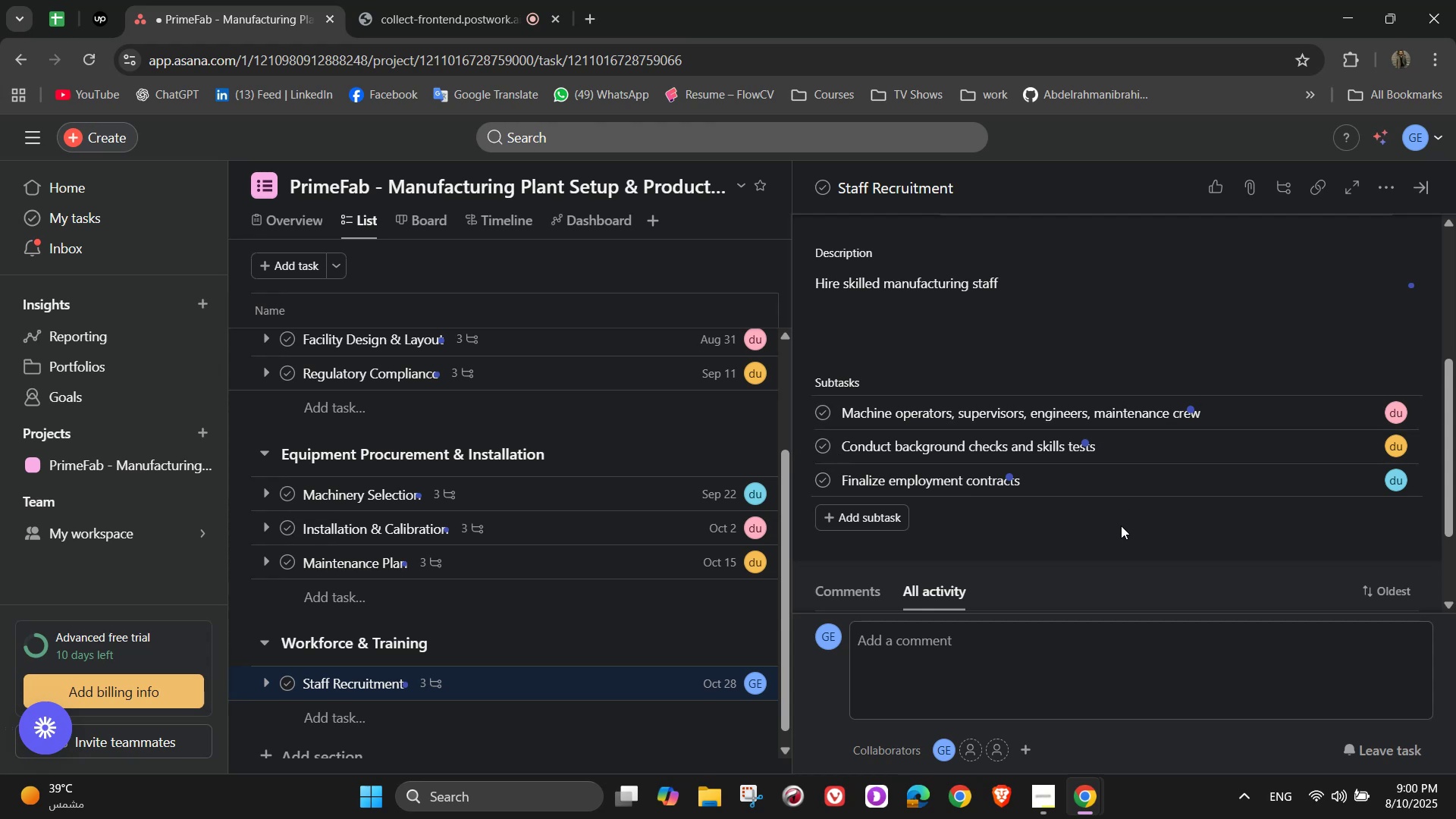 
scroll: coordinate [1100, 475], scroll_direction: up, amount: 4.0
 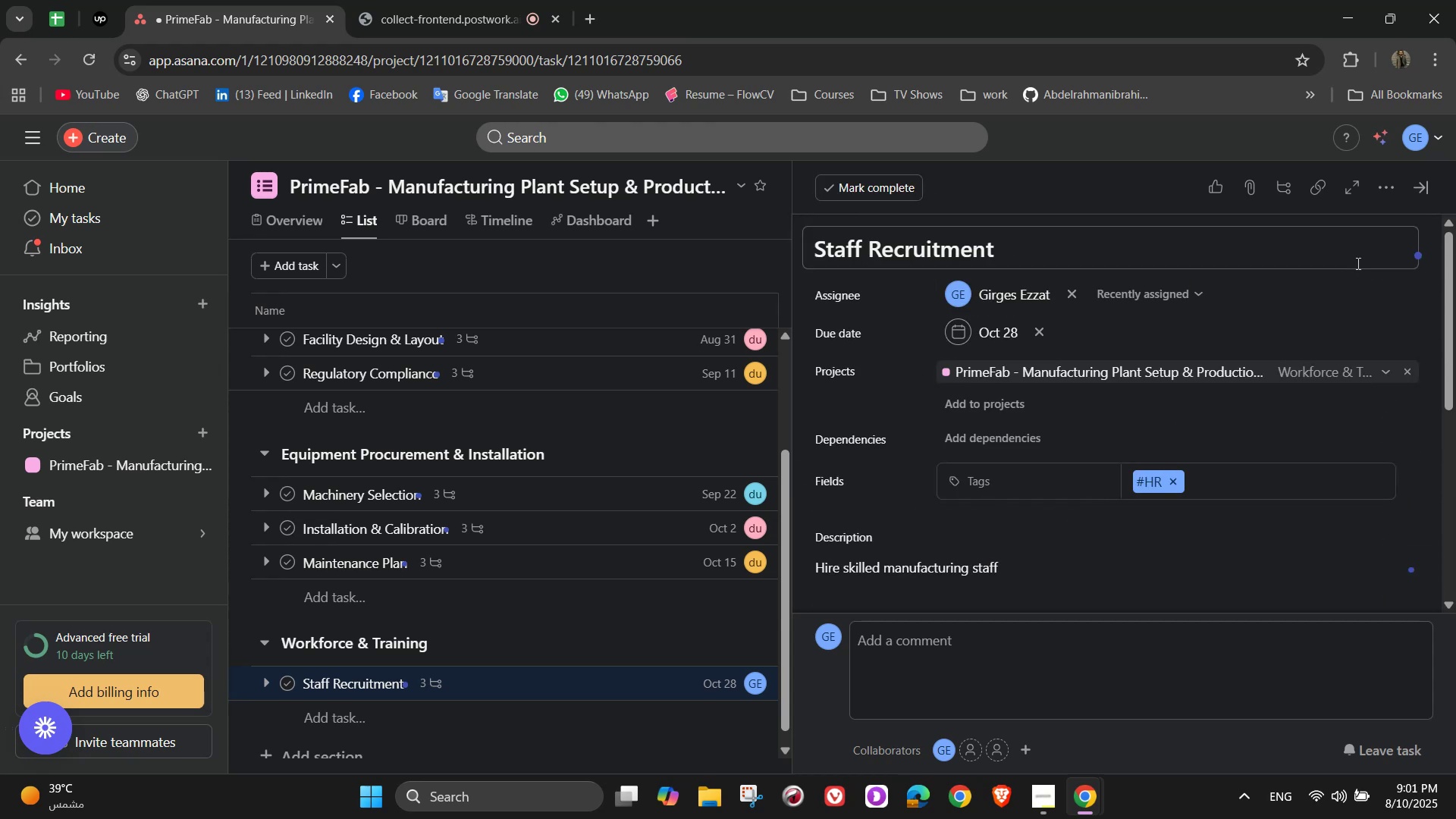 
mouse_move([1370, 199])
 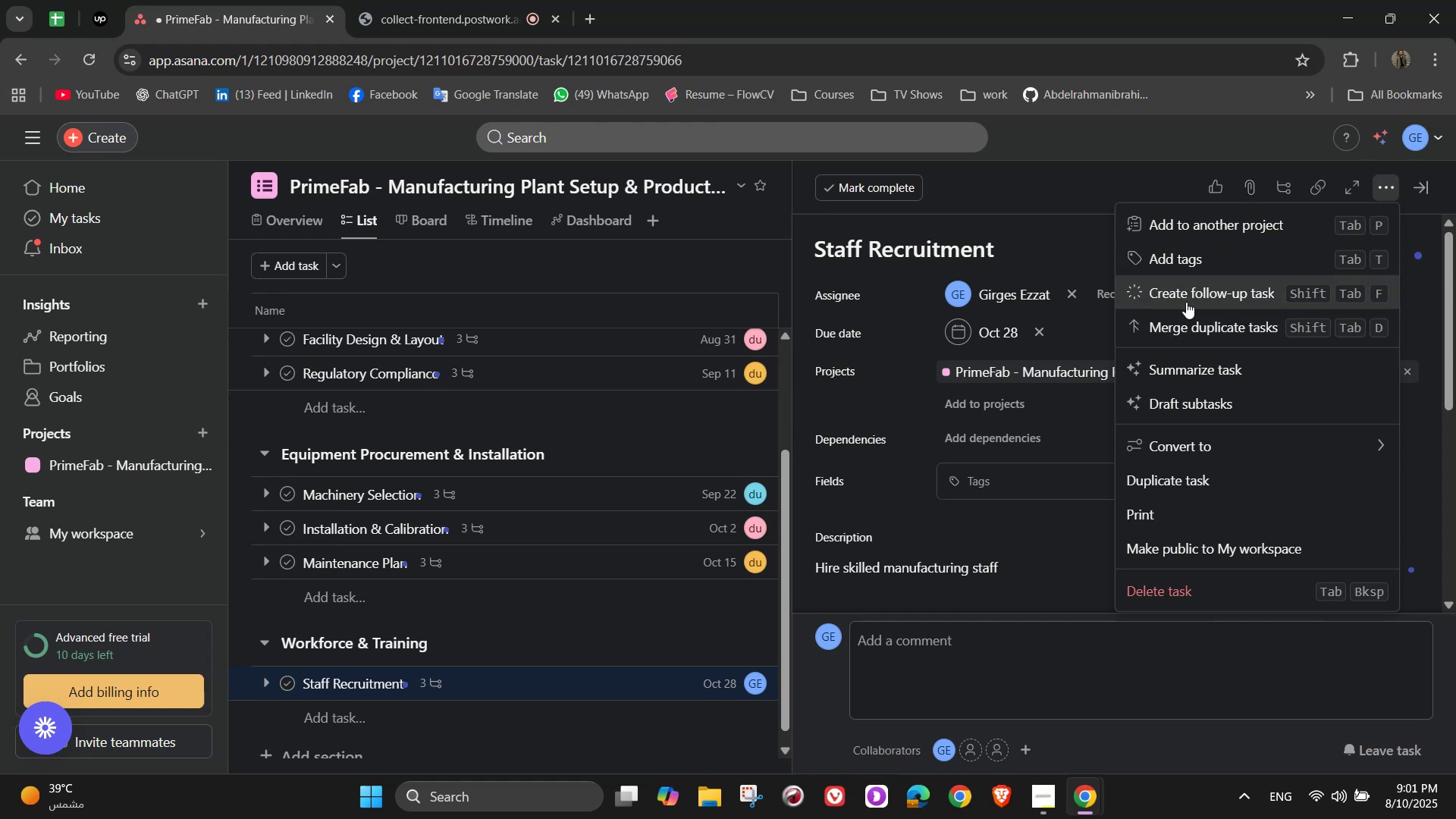 
wait(11.51)
 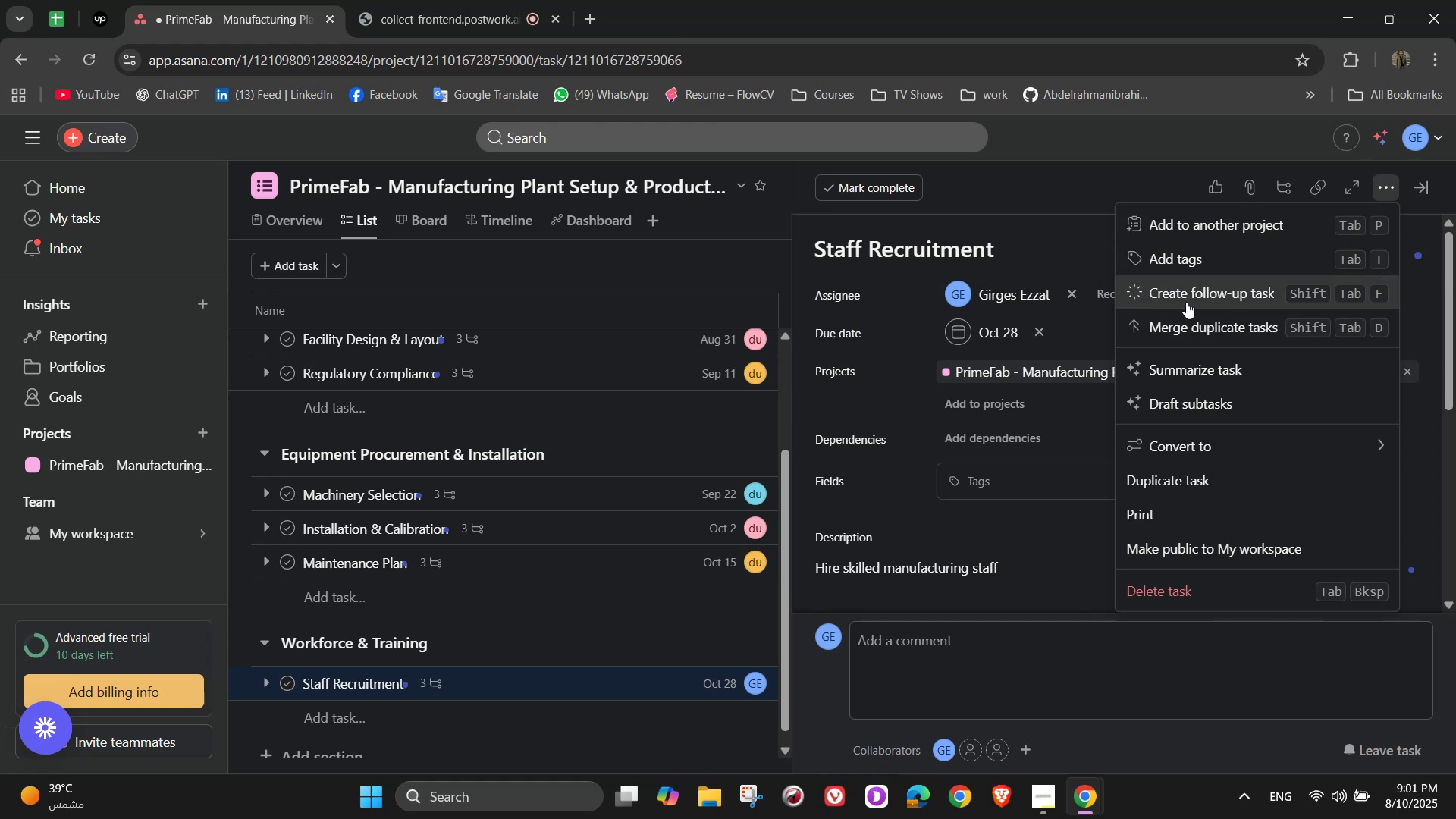 
left_click([1169, 290])
 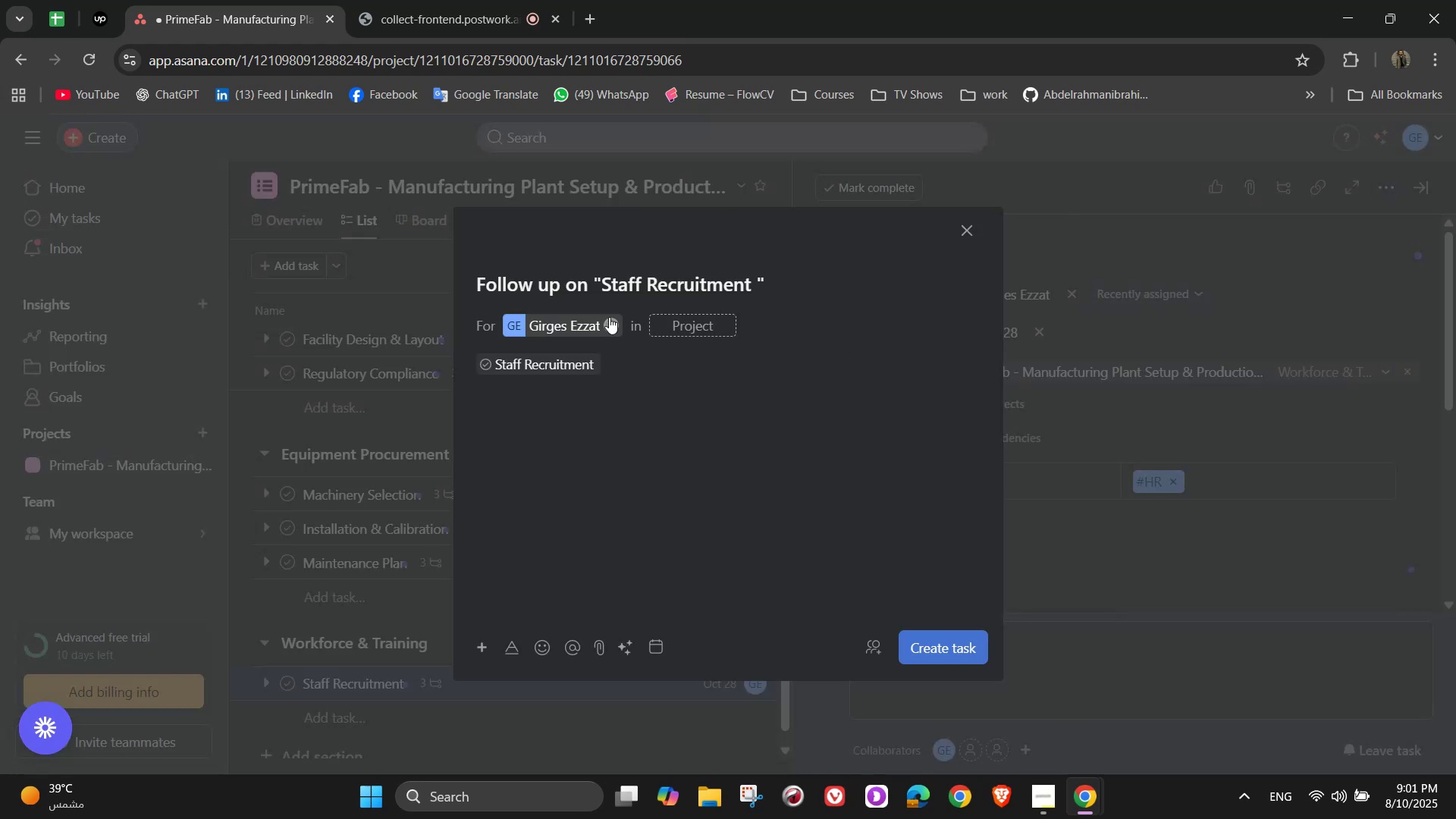 
left_click([606, 323])
 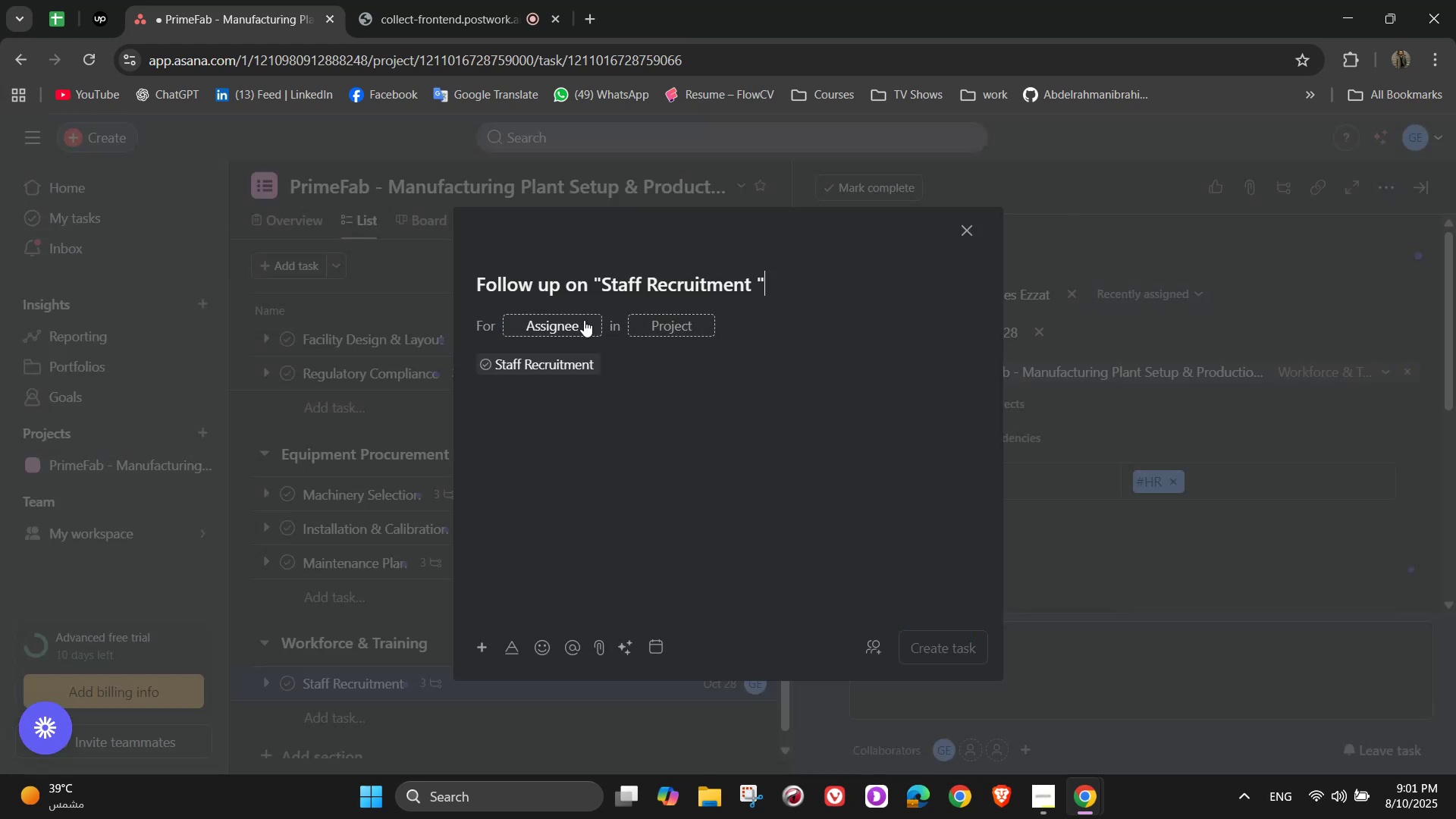 
left_click([579, 320])
 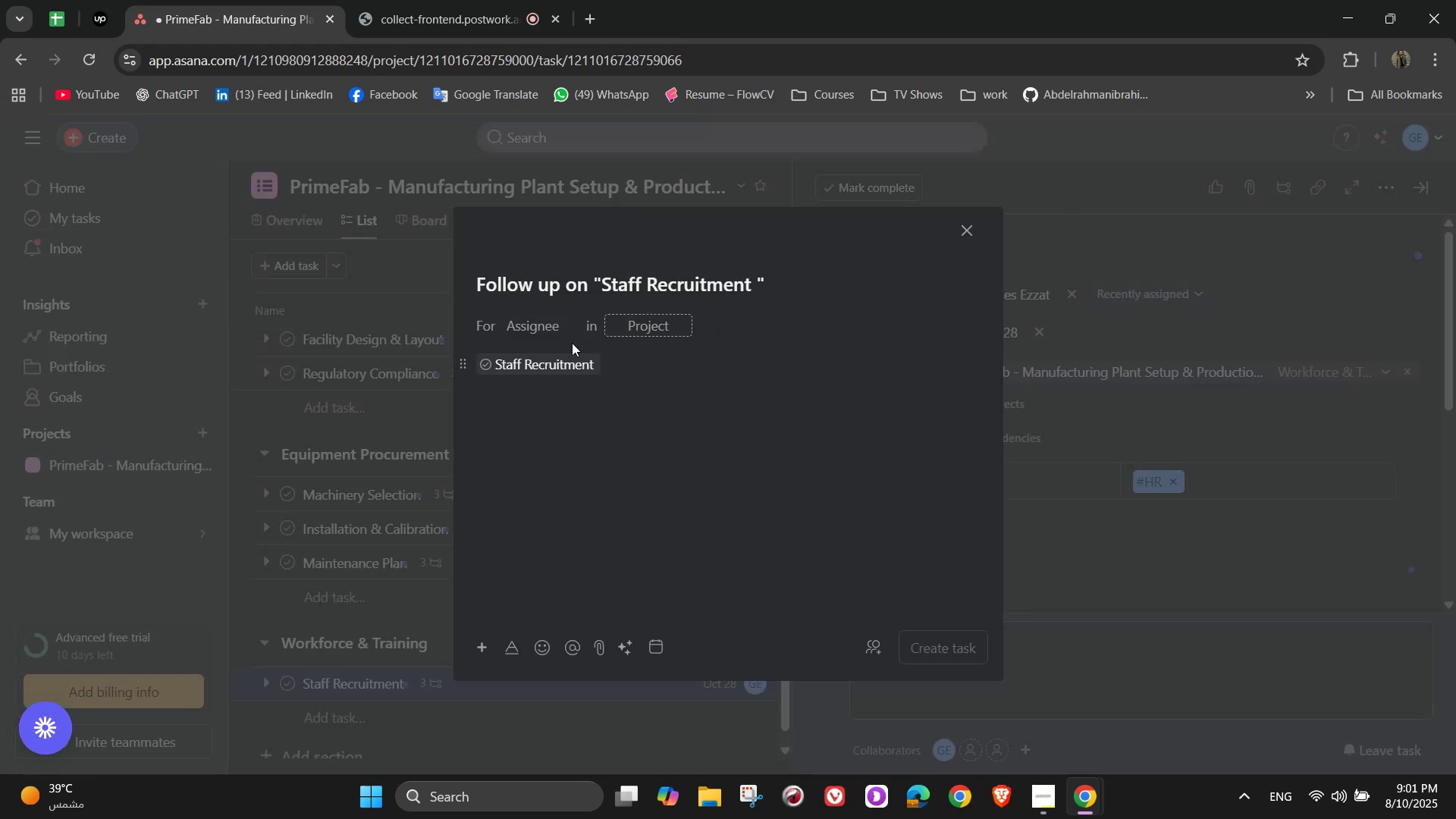 
left_click([538, 322])
 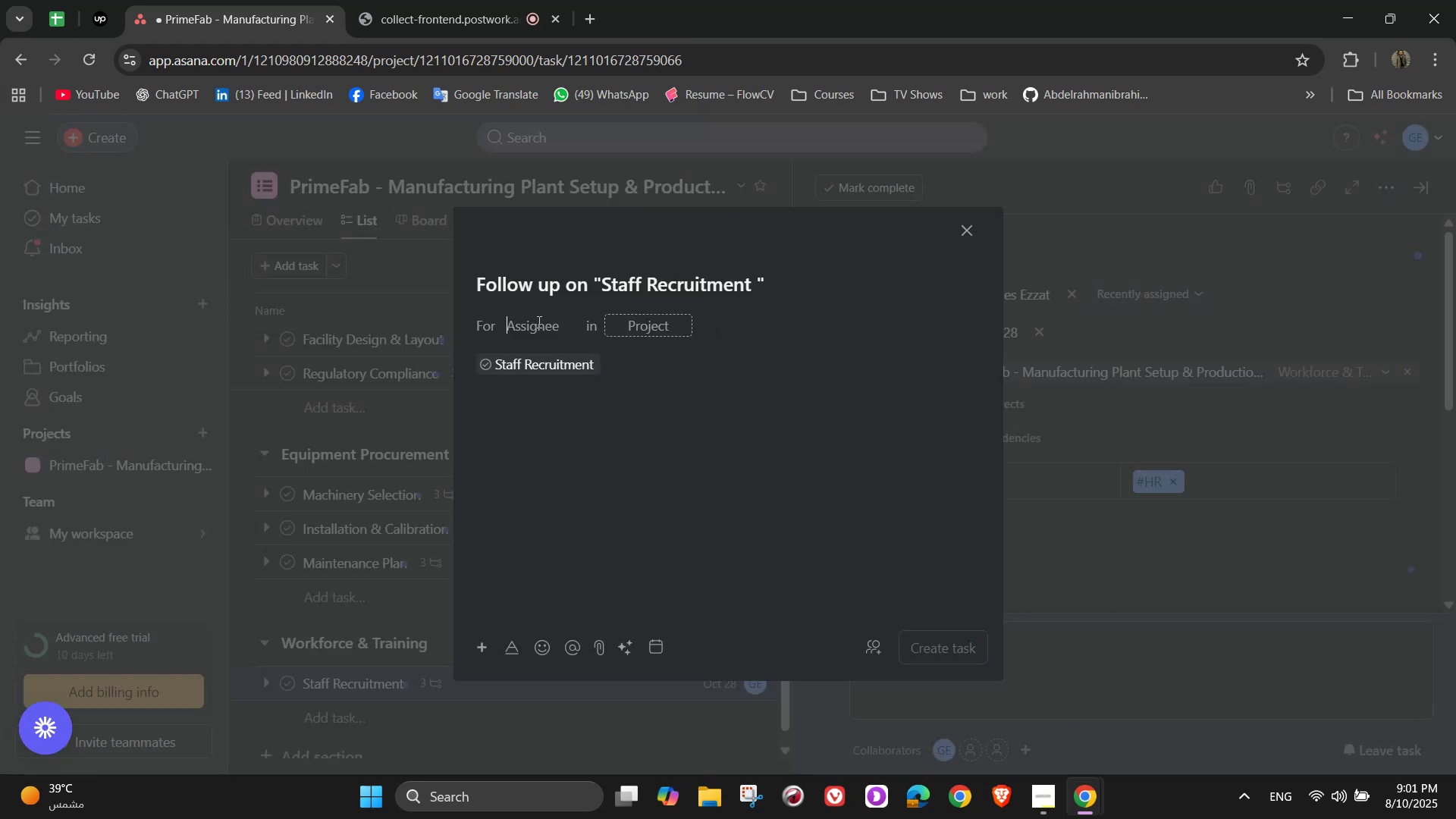 
key(D)
 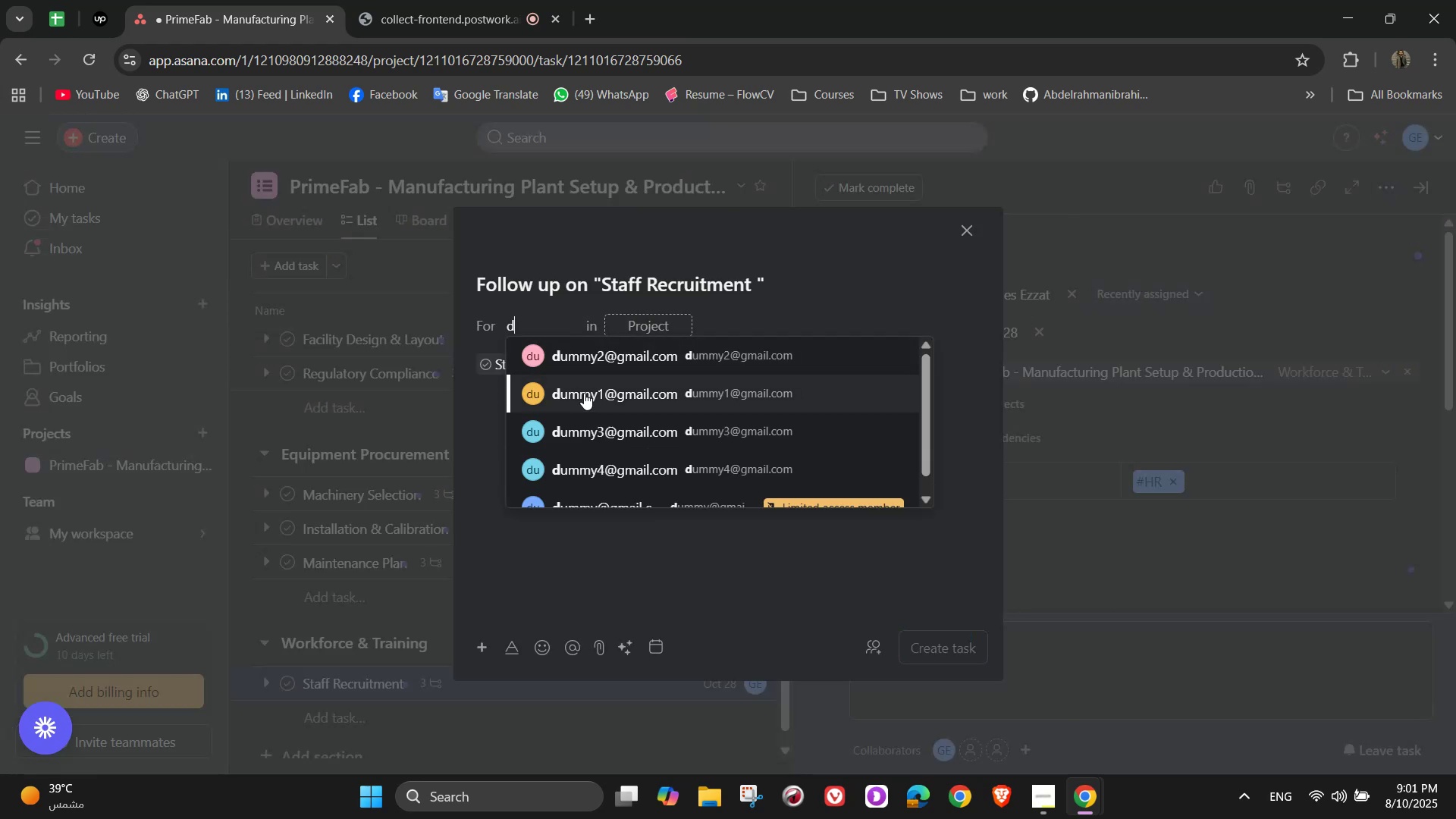 
left_click([584, 393])
 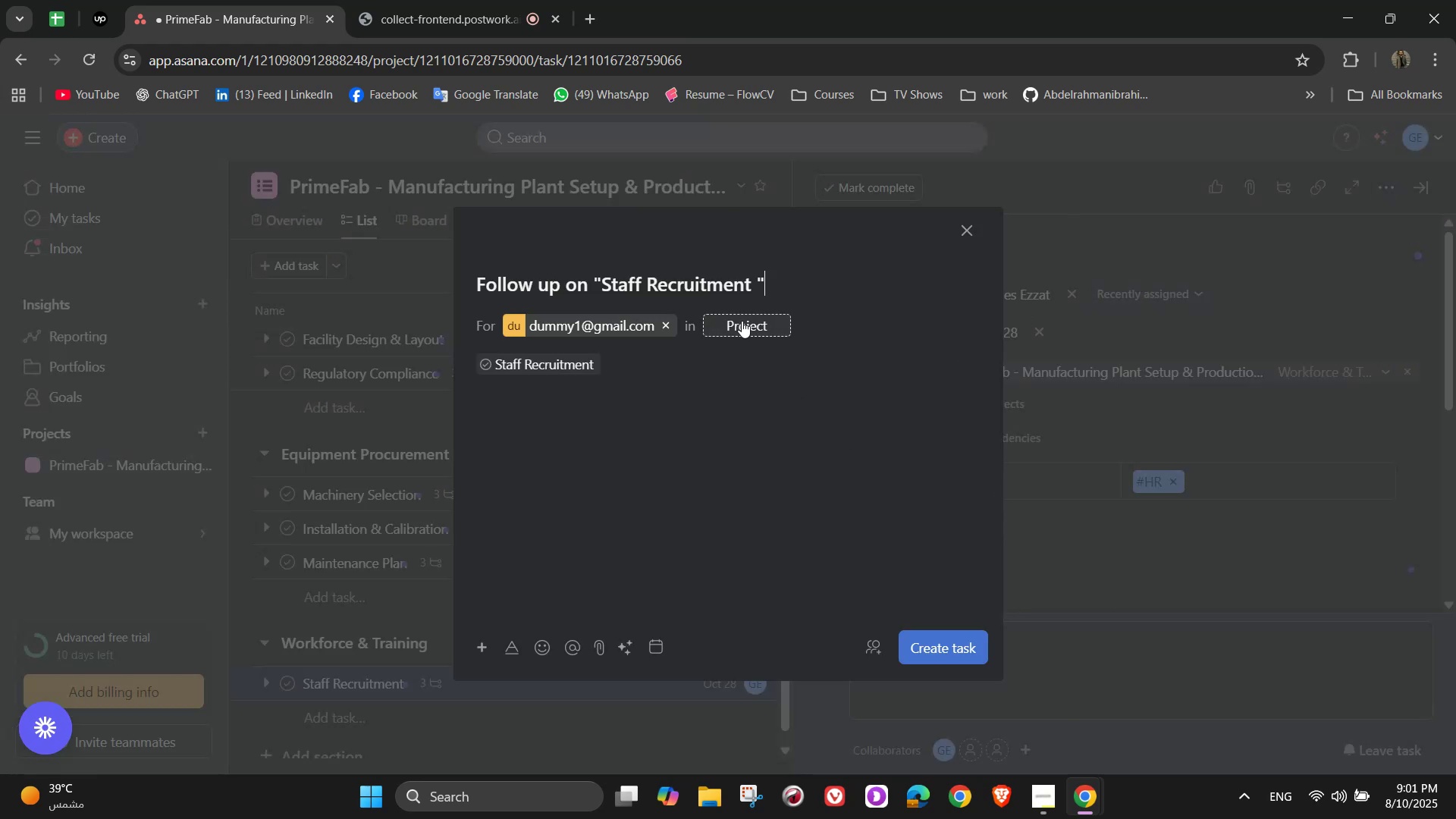 
double_click([774, 344])
 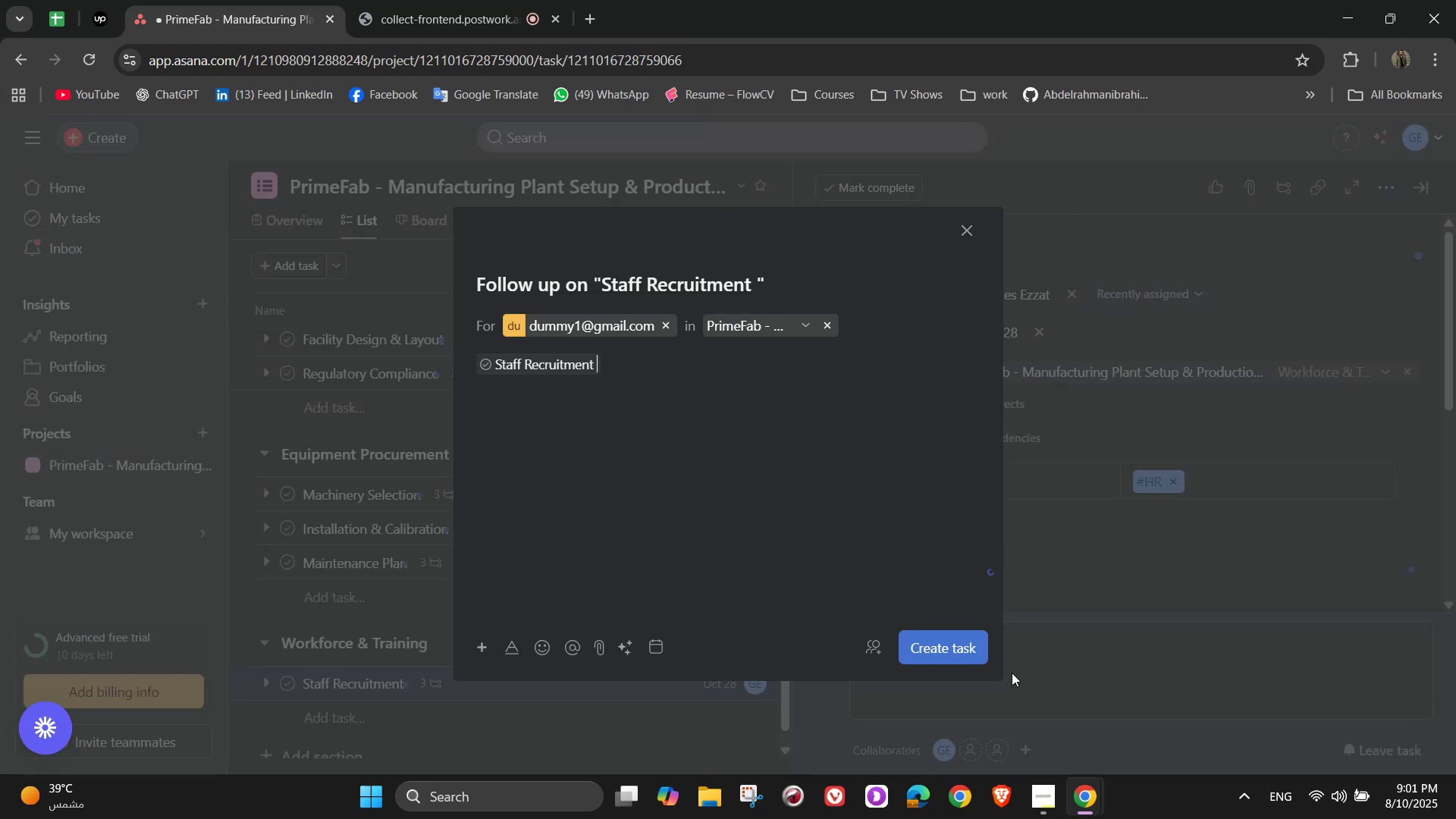 
left_click([977, 653])
 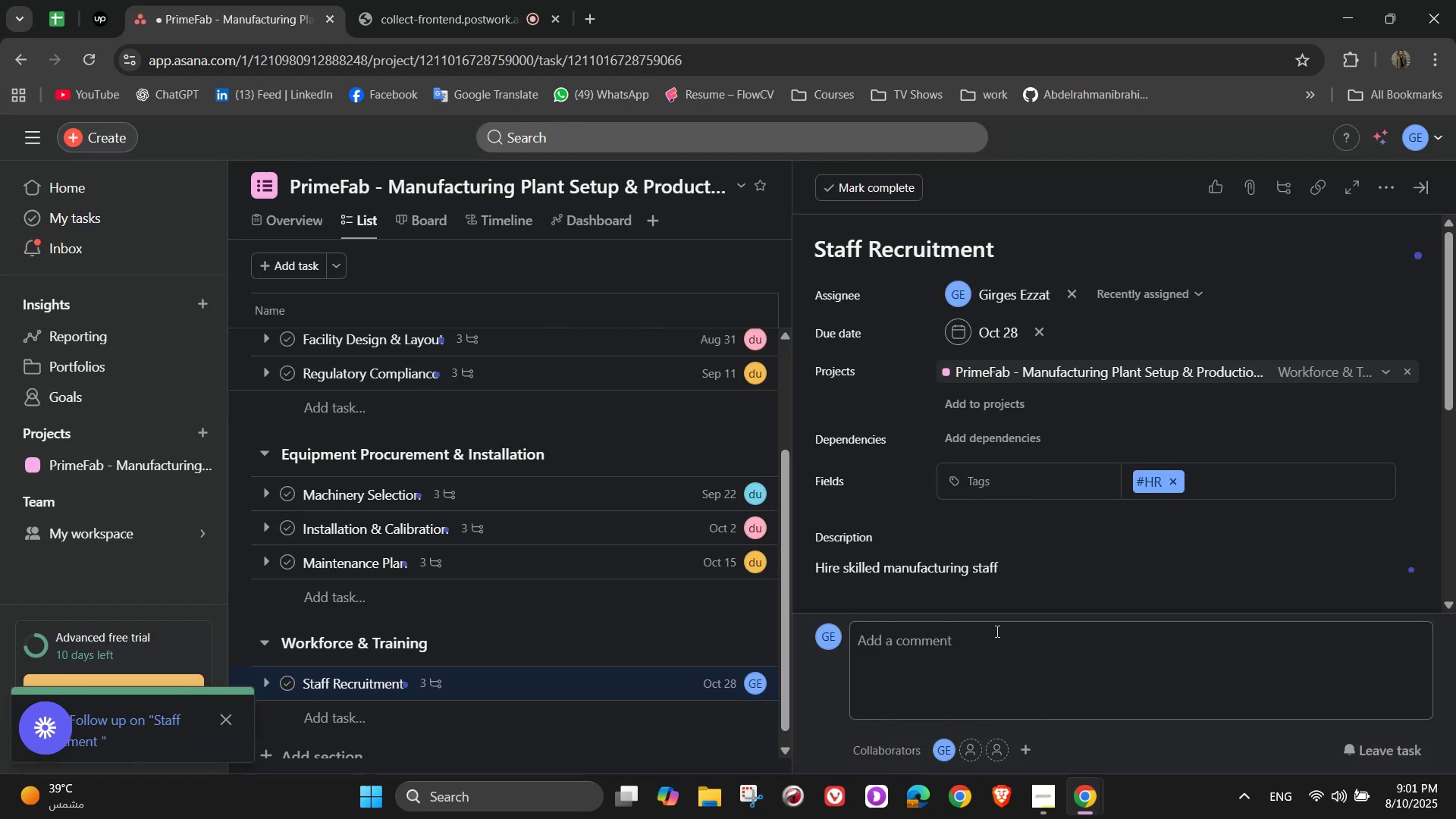 
scroll: coordinate [1068, 548], scroll_direction: up, amount: 4.0
 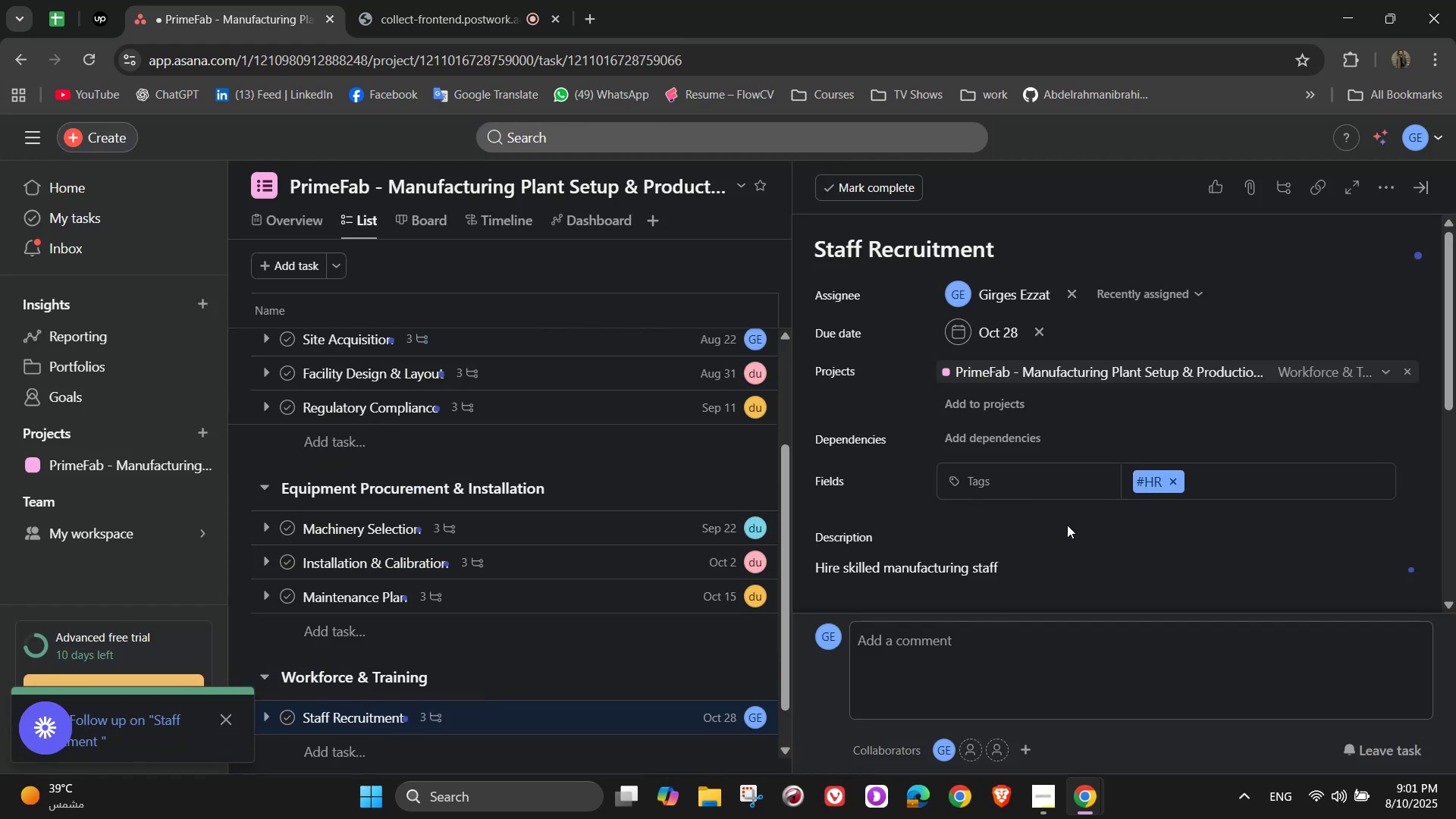 
scroll: coordinate [1287, 414], scroll_direction: none, amount: 0.0
 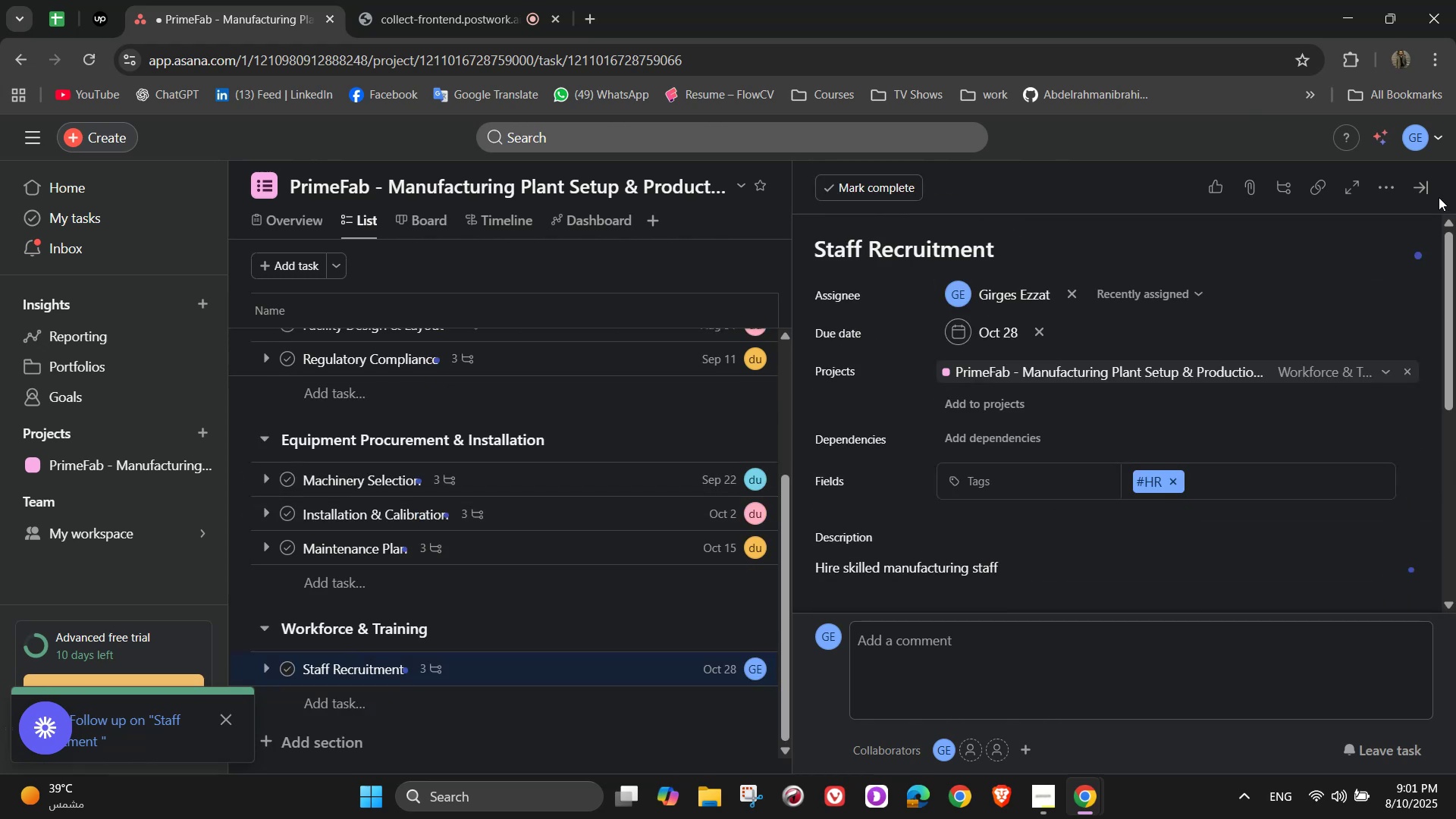 
left_click([1430, 193])
 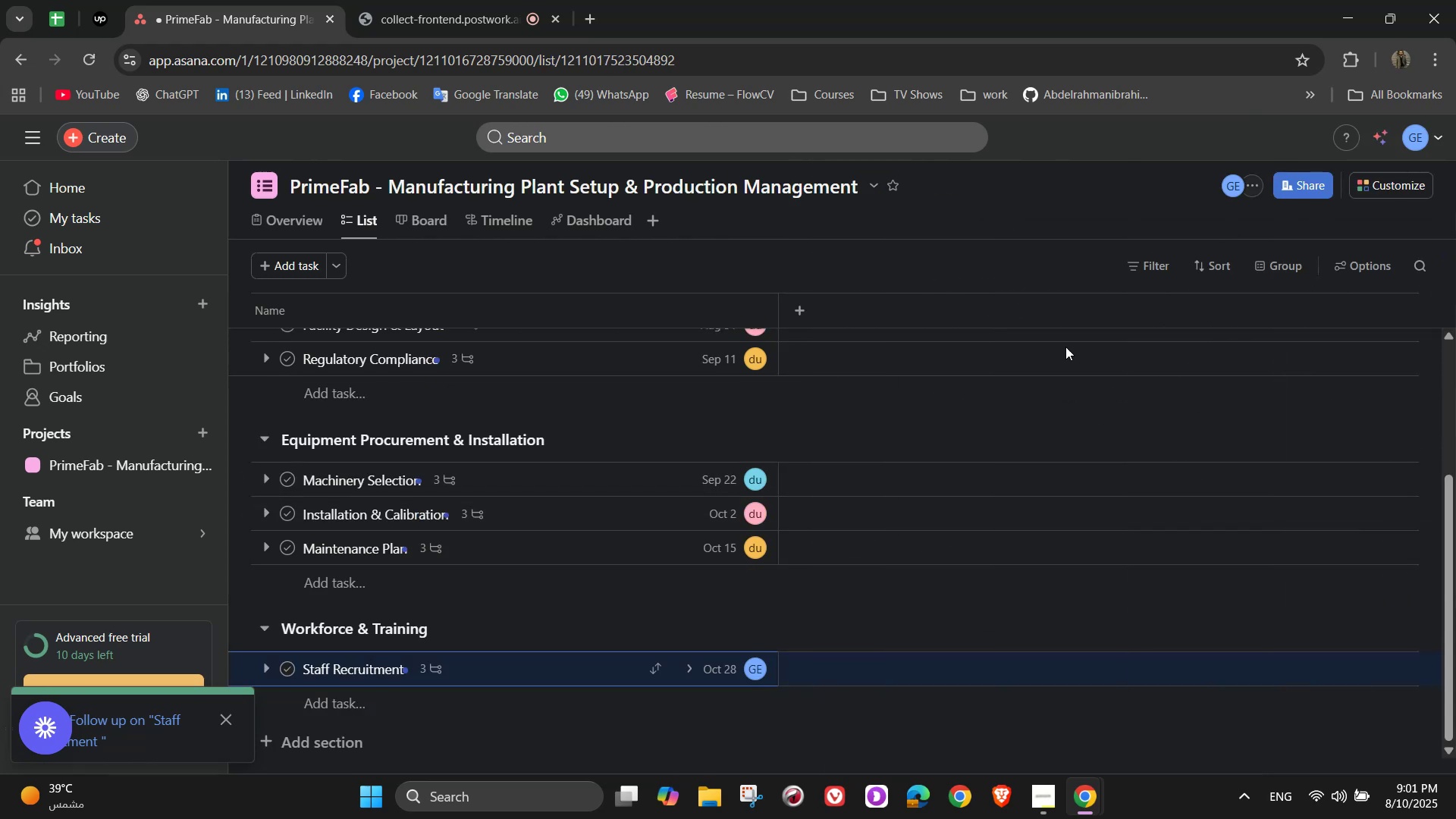 
scroll: coordinate [908, 462], scroll_direction: down, amount: 2.0
 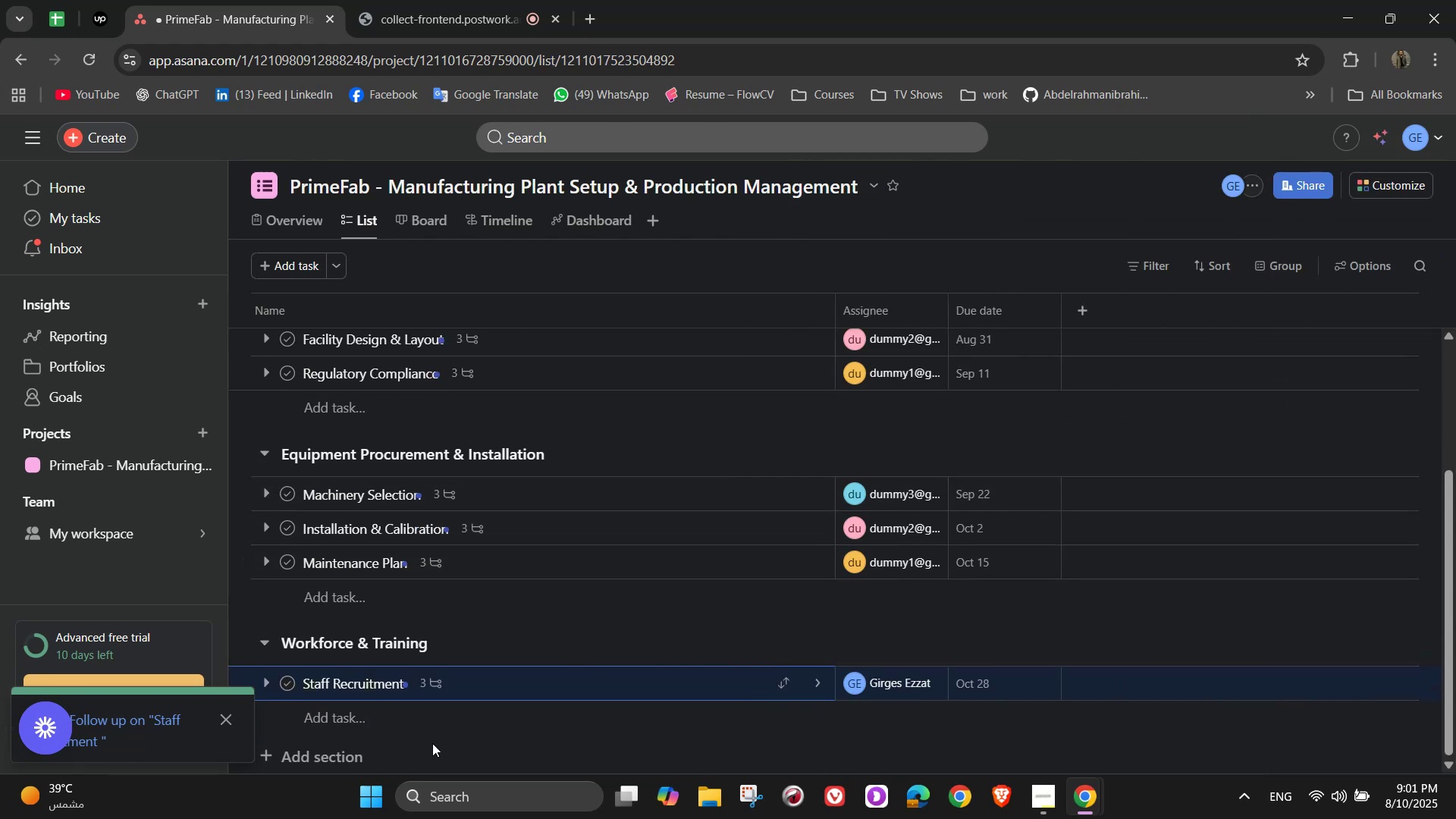 
left_click([397, 720])
 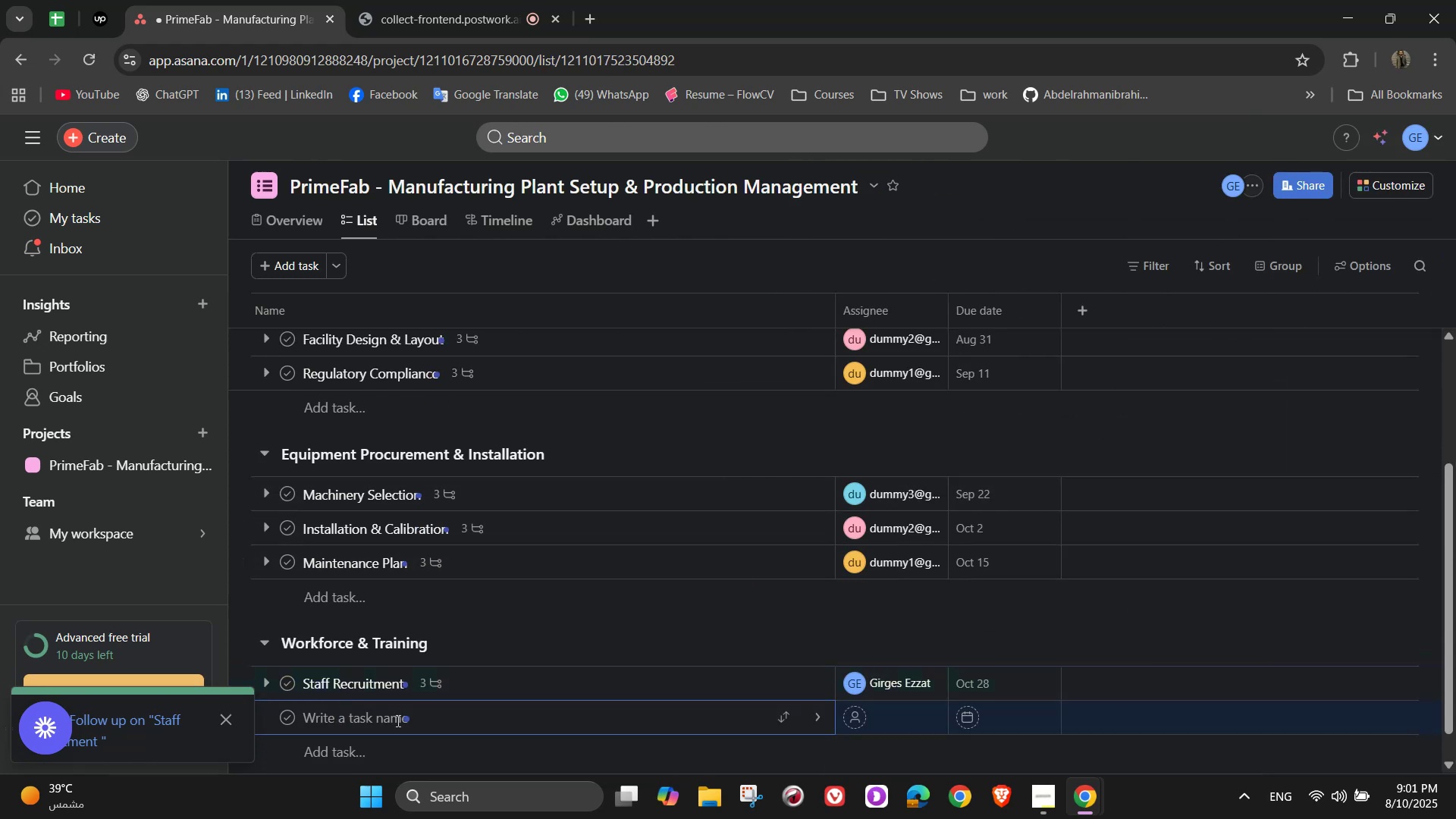 
type(Training Programs)
 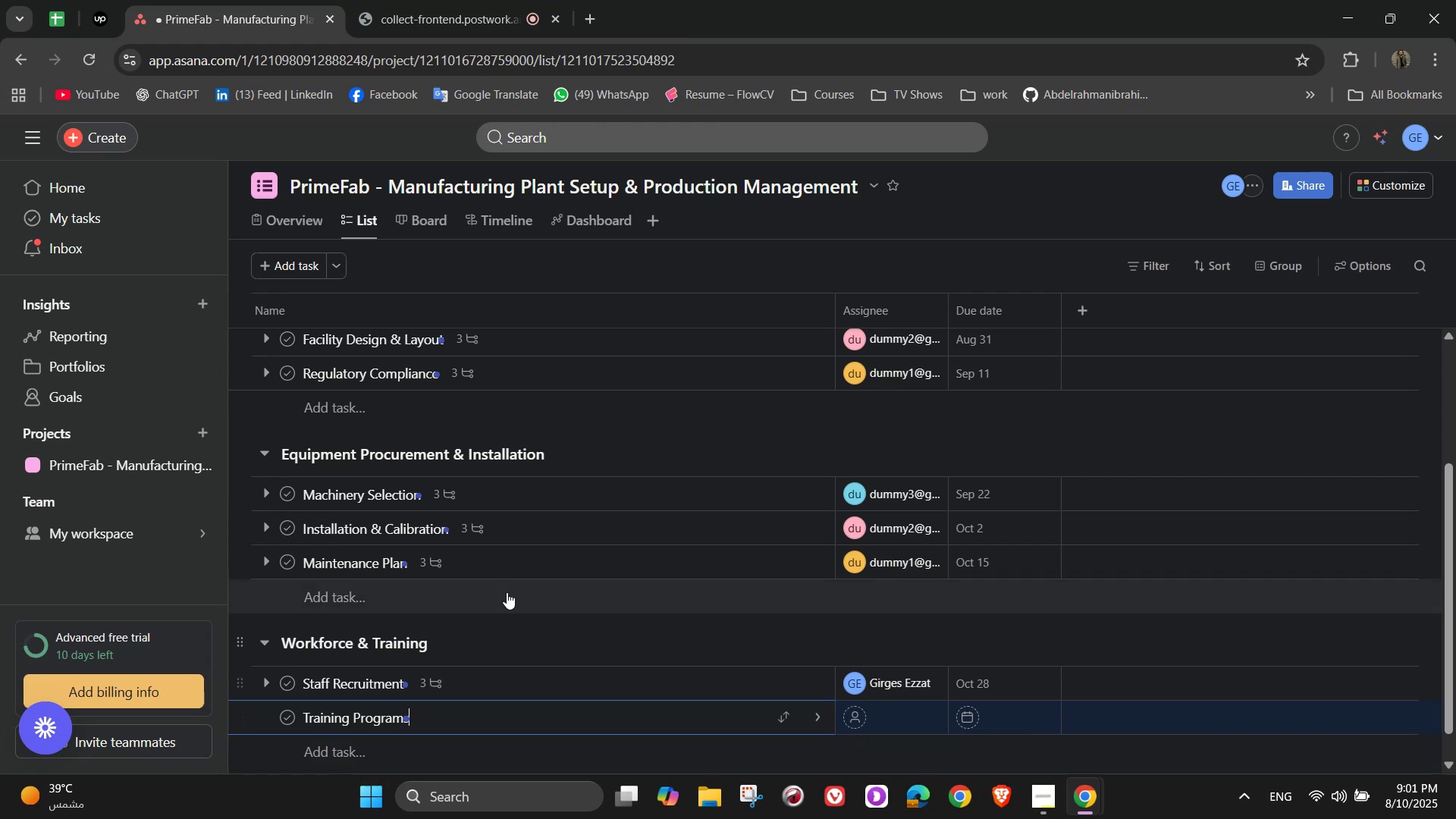 
wait(7.47)
 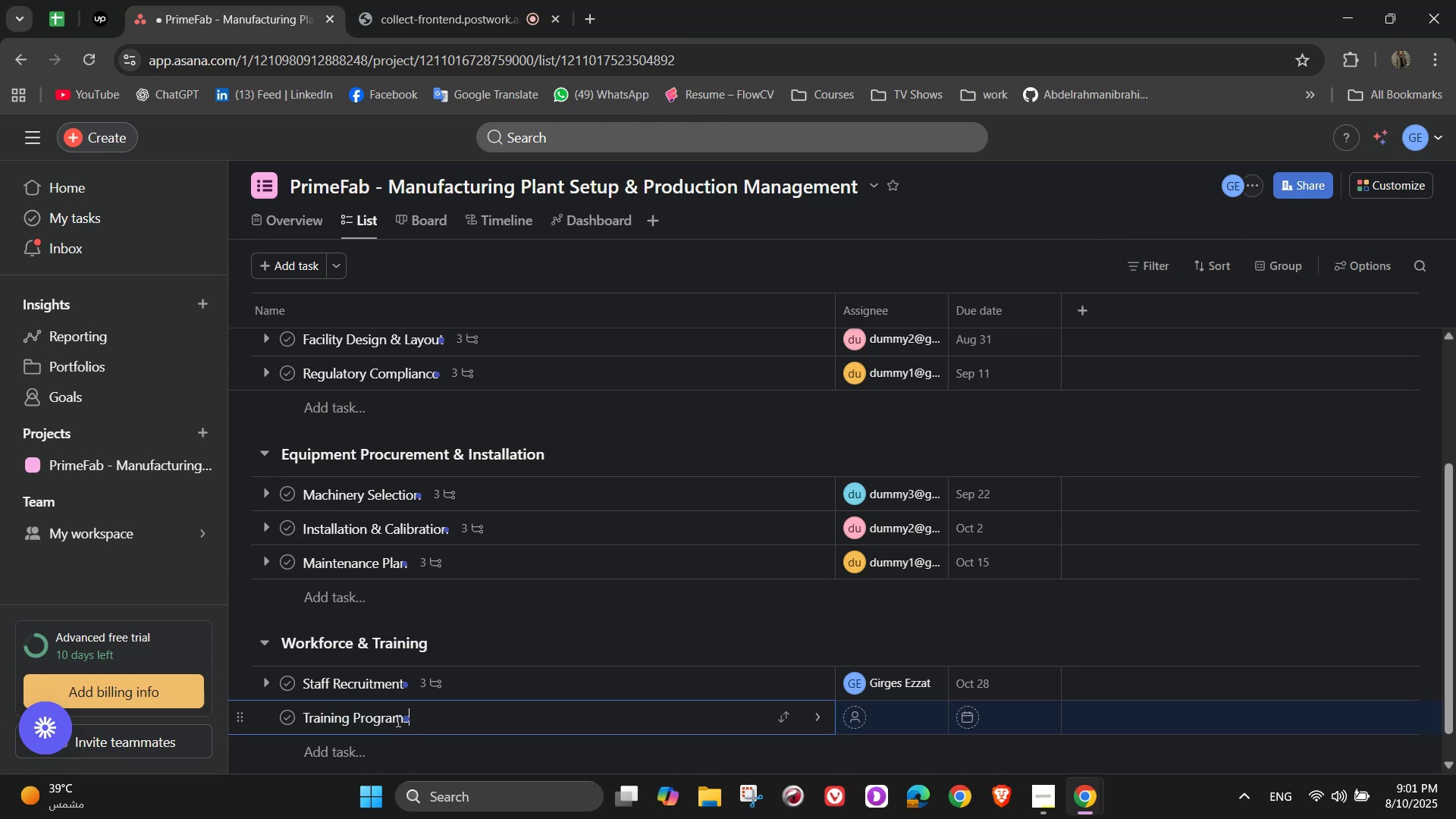 
left_click([826, 714])
 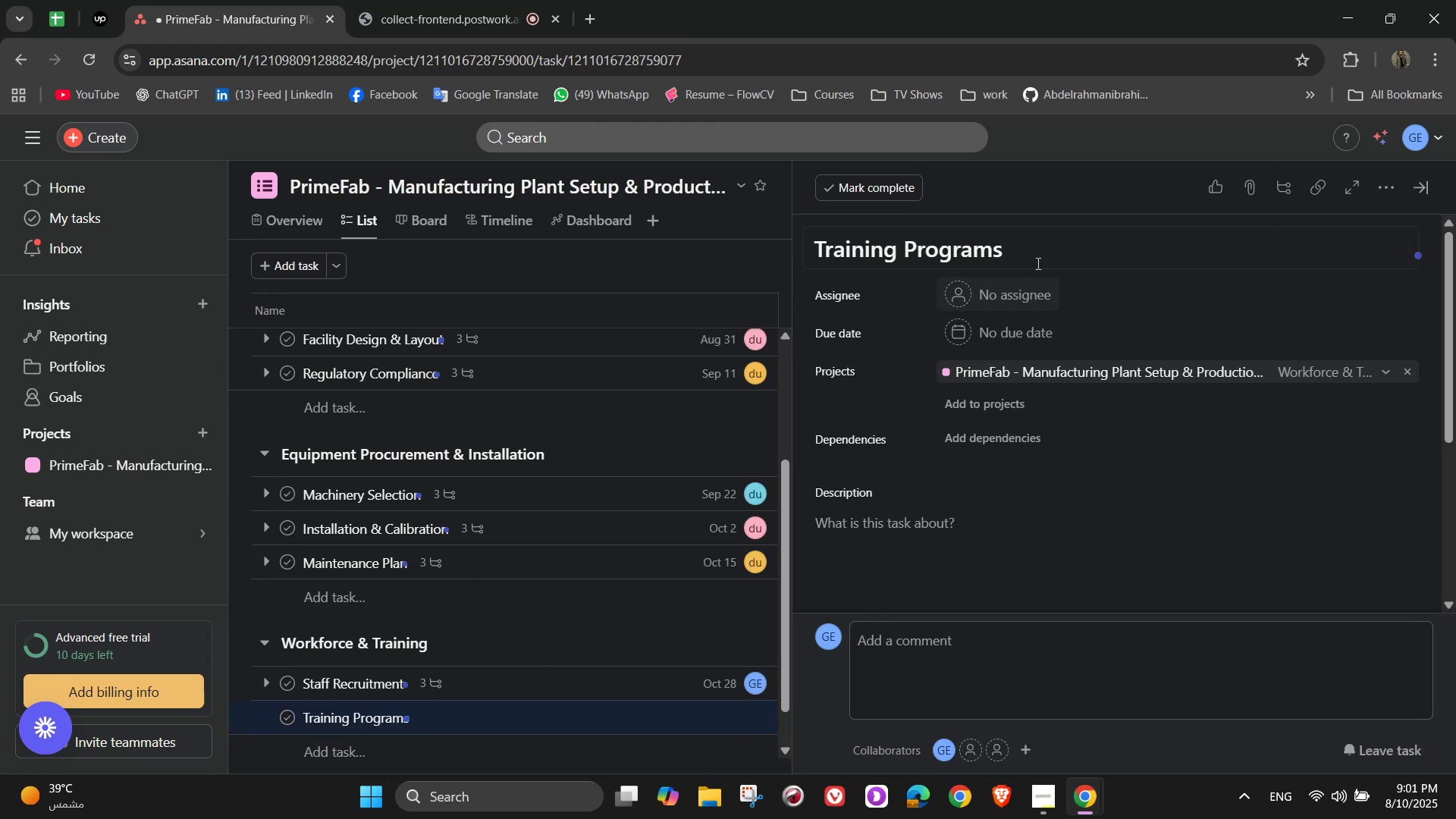 
wait(5.54)
 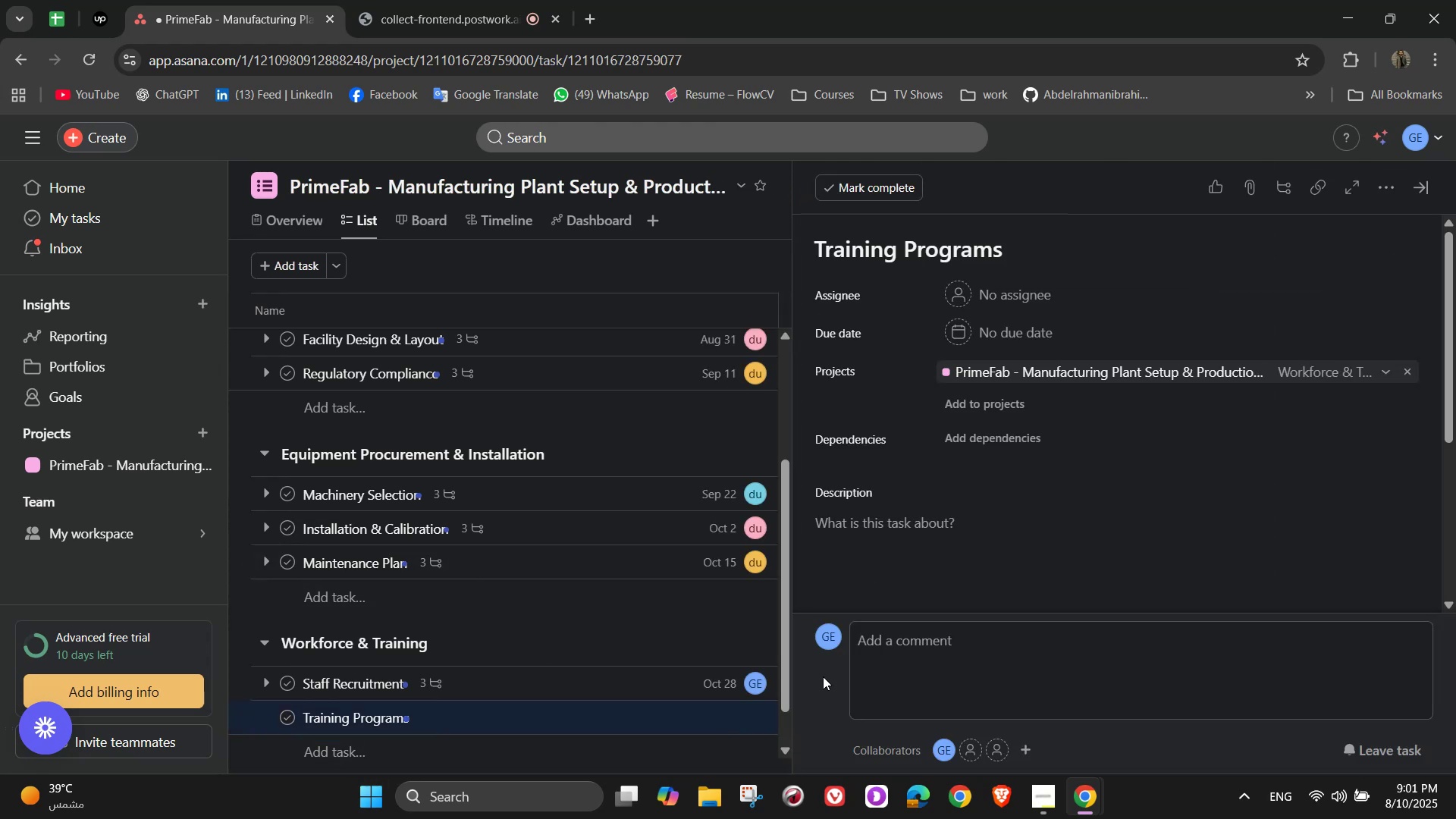 
left_click([1021, 286])
 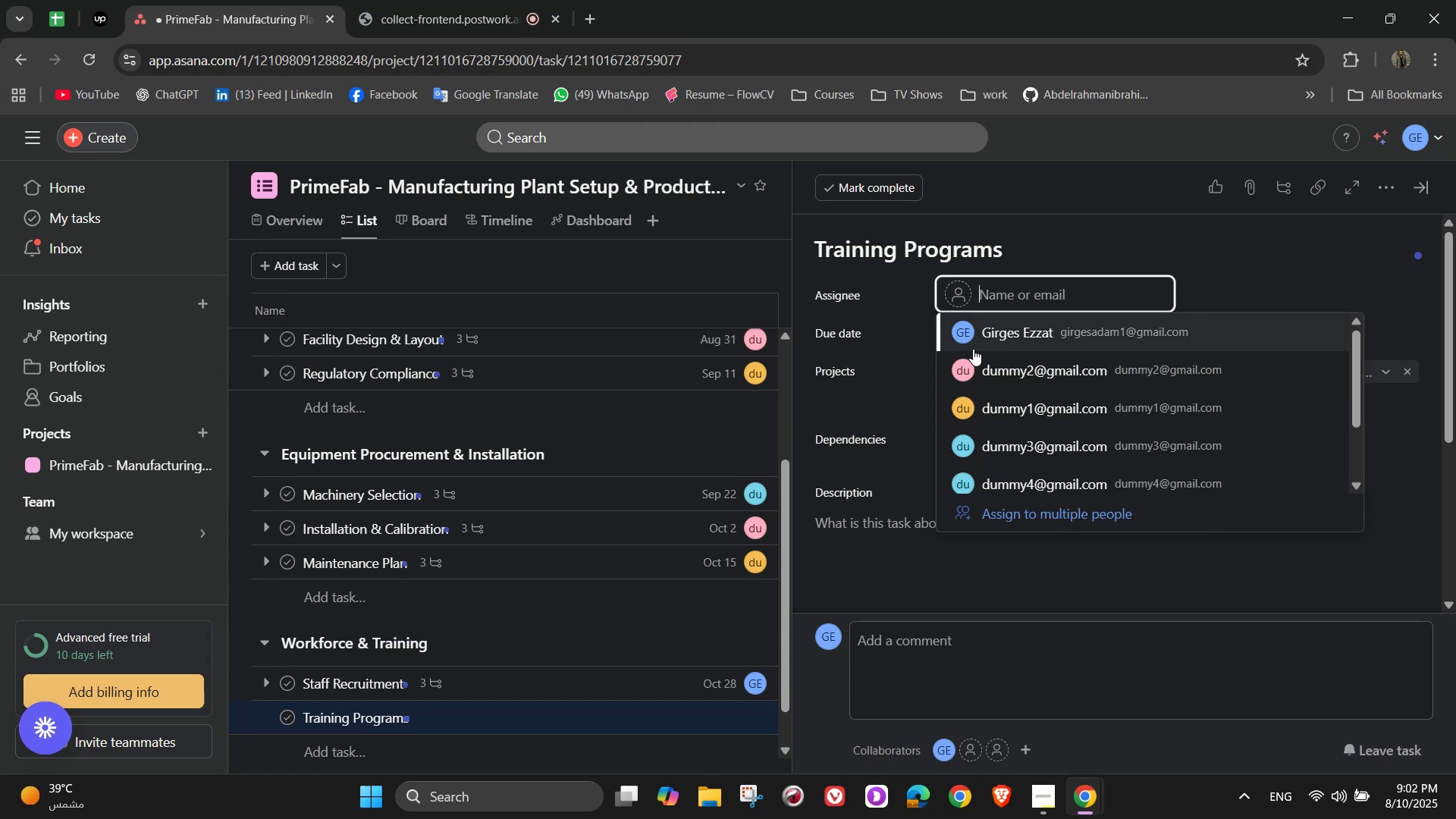 
wait(6.21)
 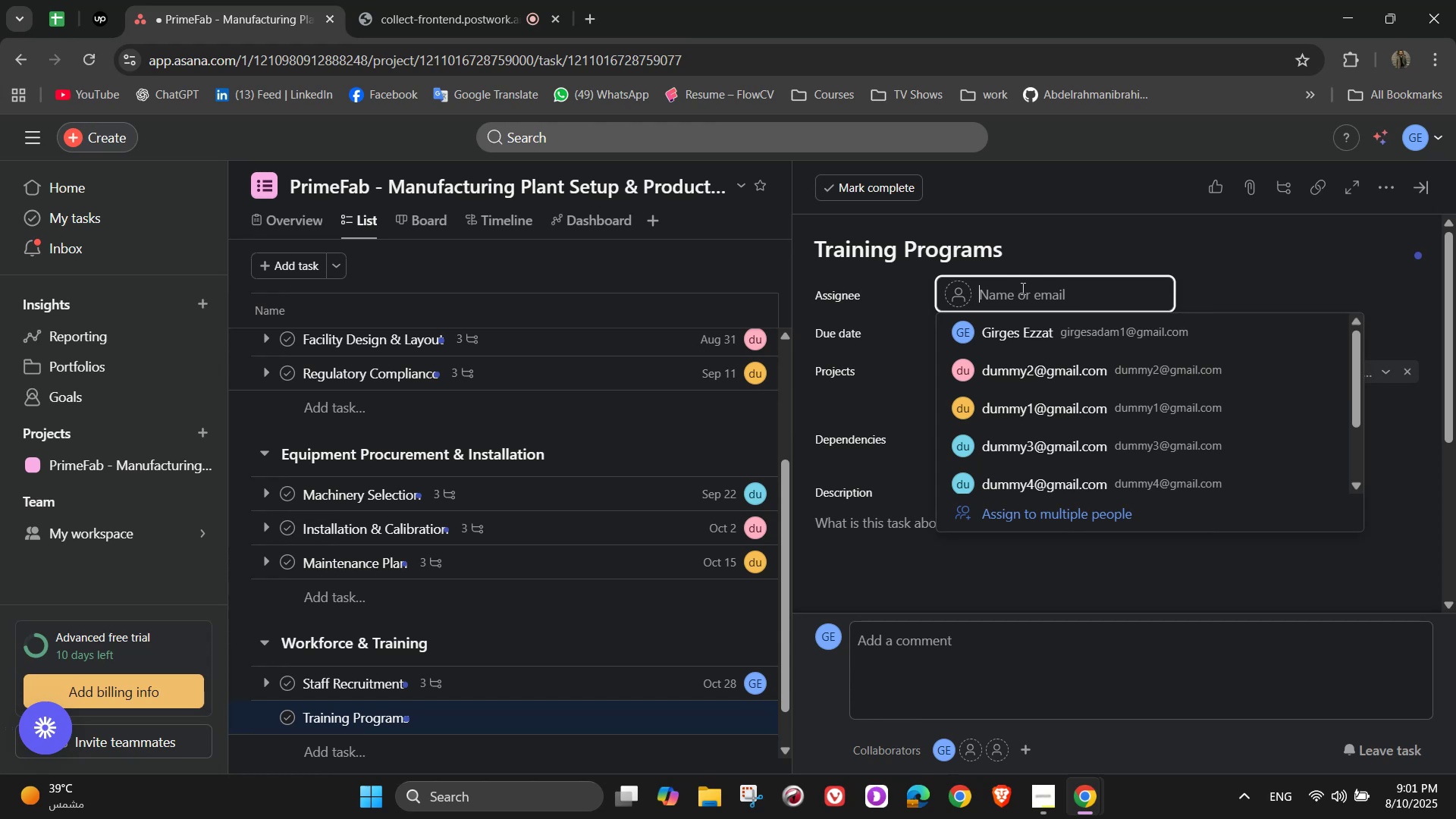 
left_click([1015, 366])
 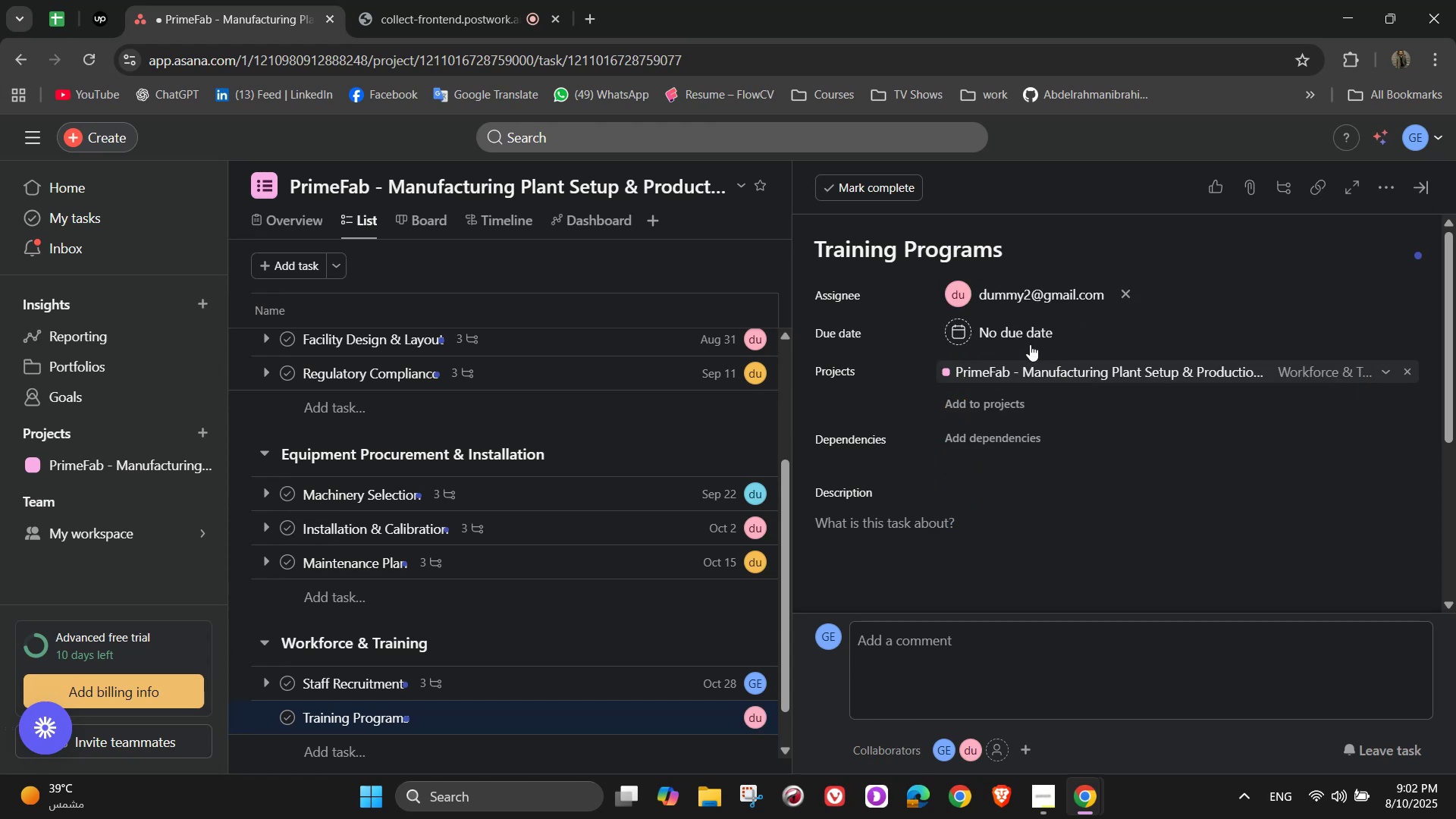 
left_click([1012, 334])
 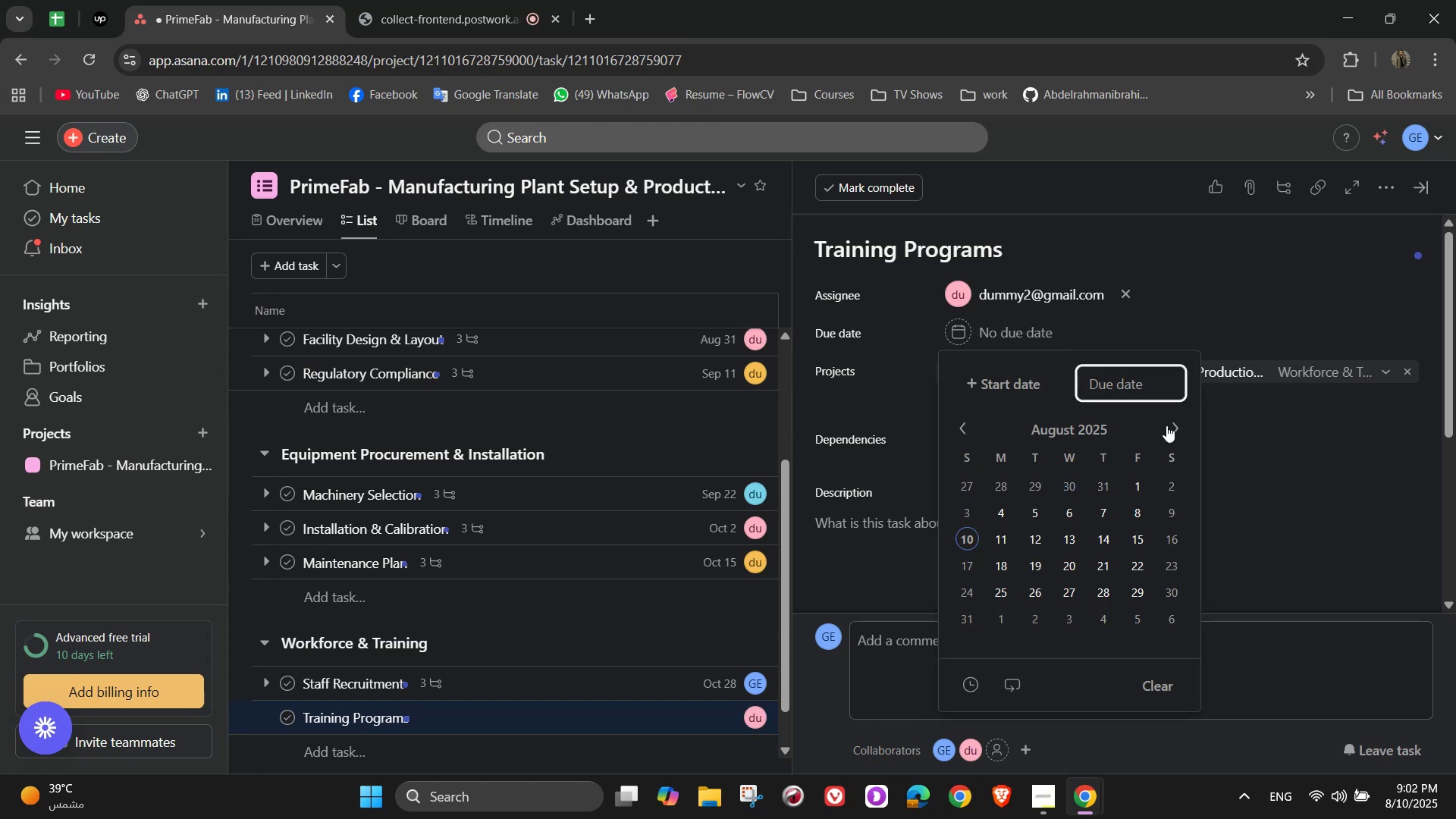 
double_click([1174, 426])
 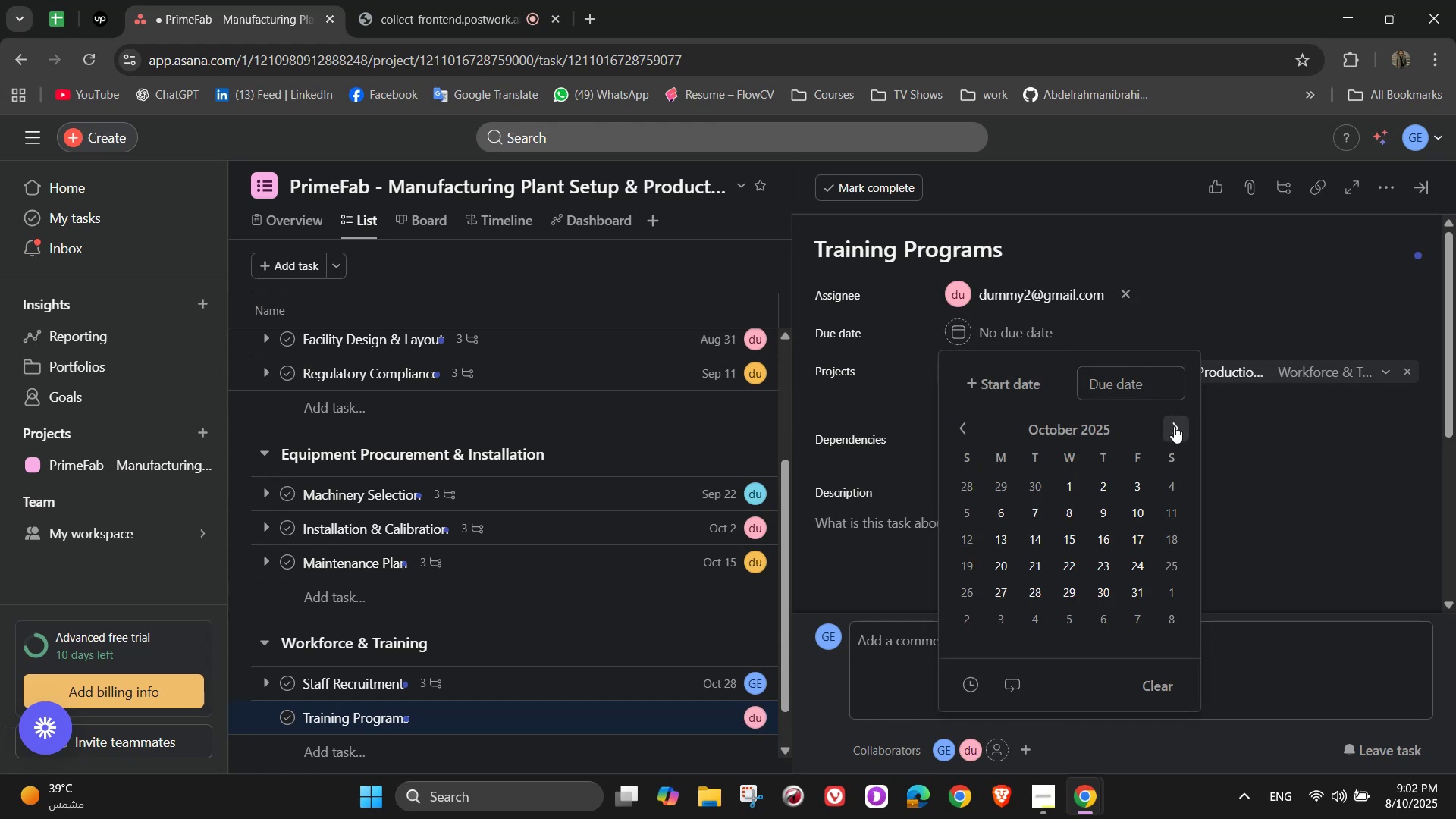 
triple_click([1174, 426])
 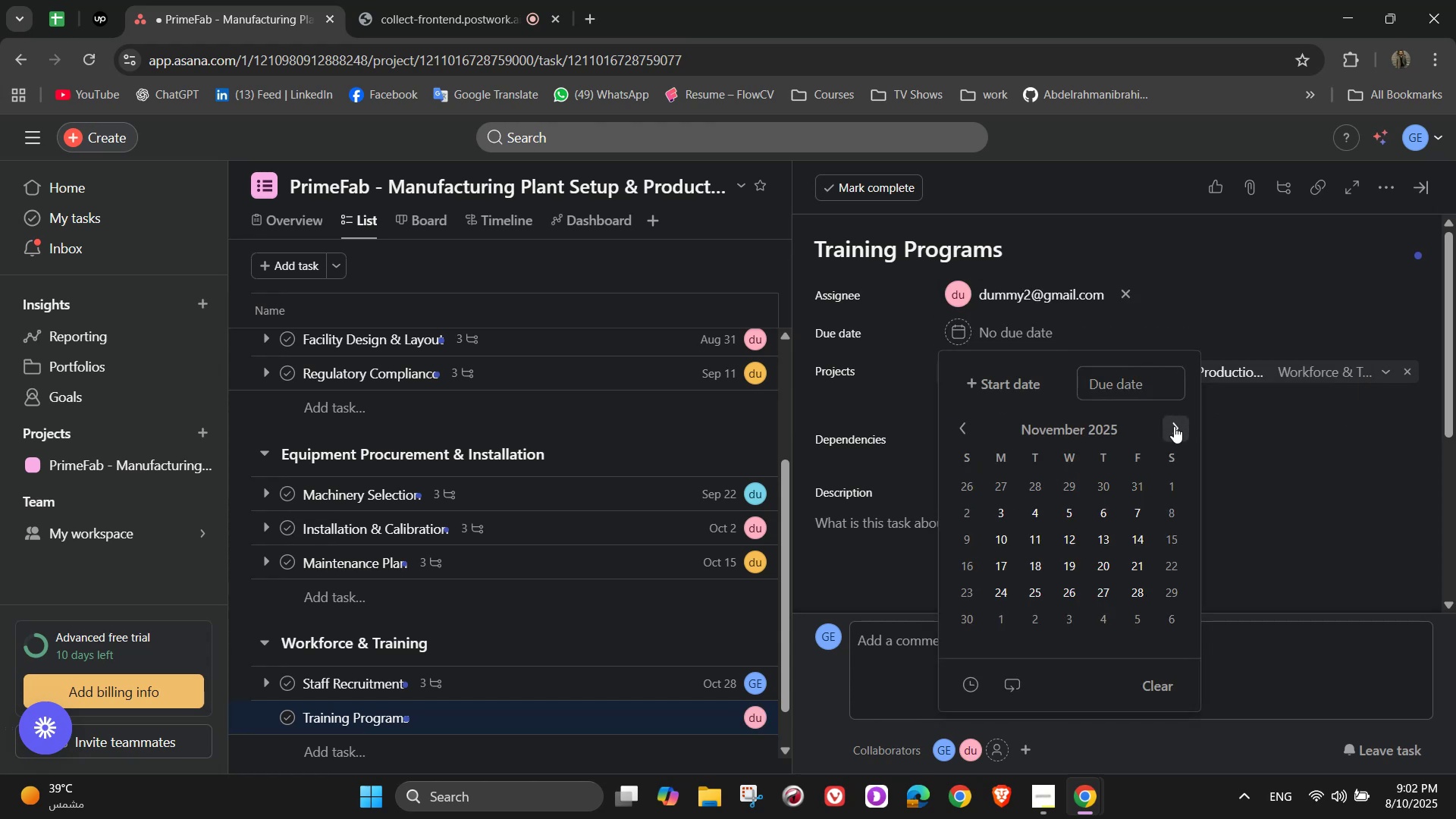 
triple_click([1174, 426])
 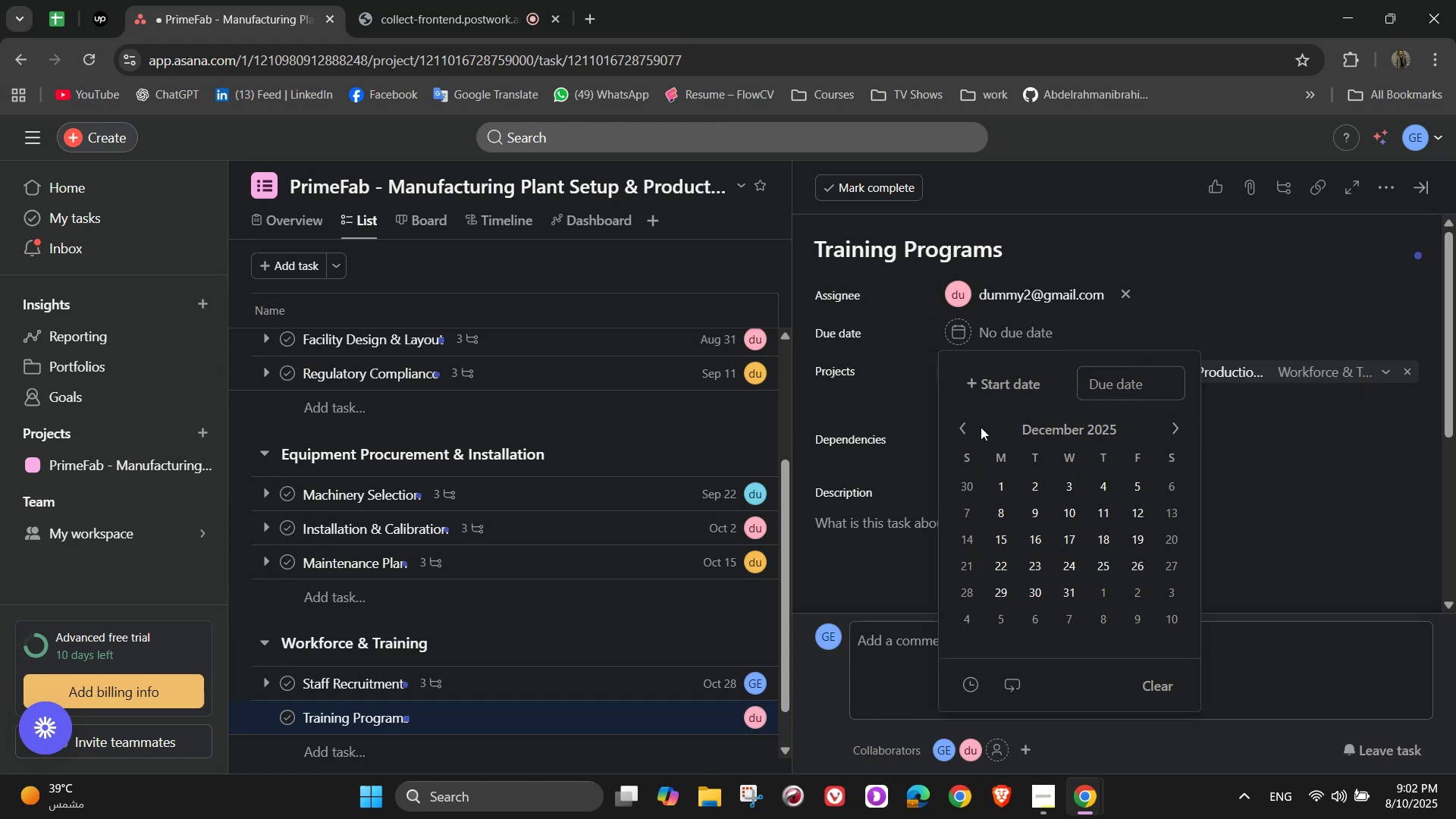 
left_click([952, 425])
 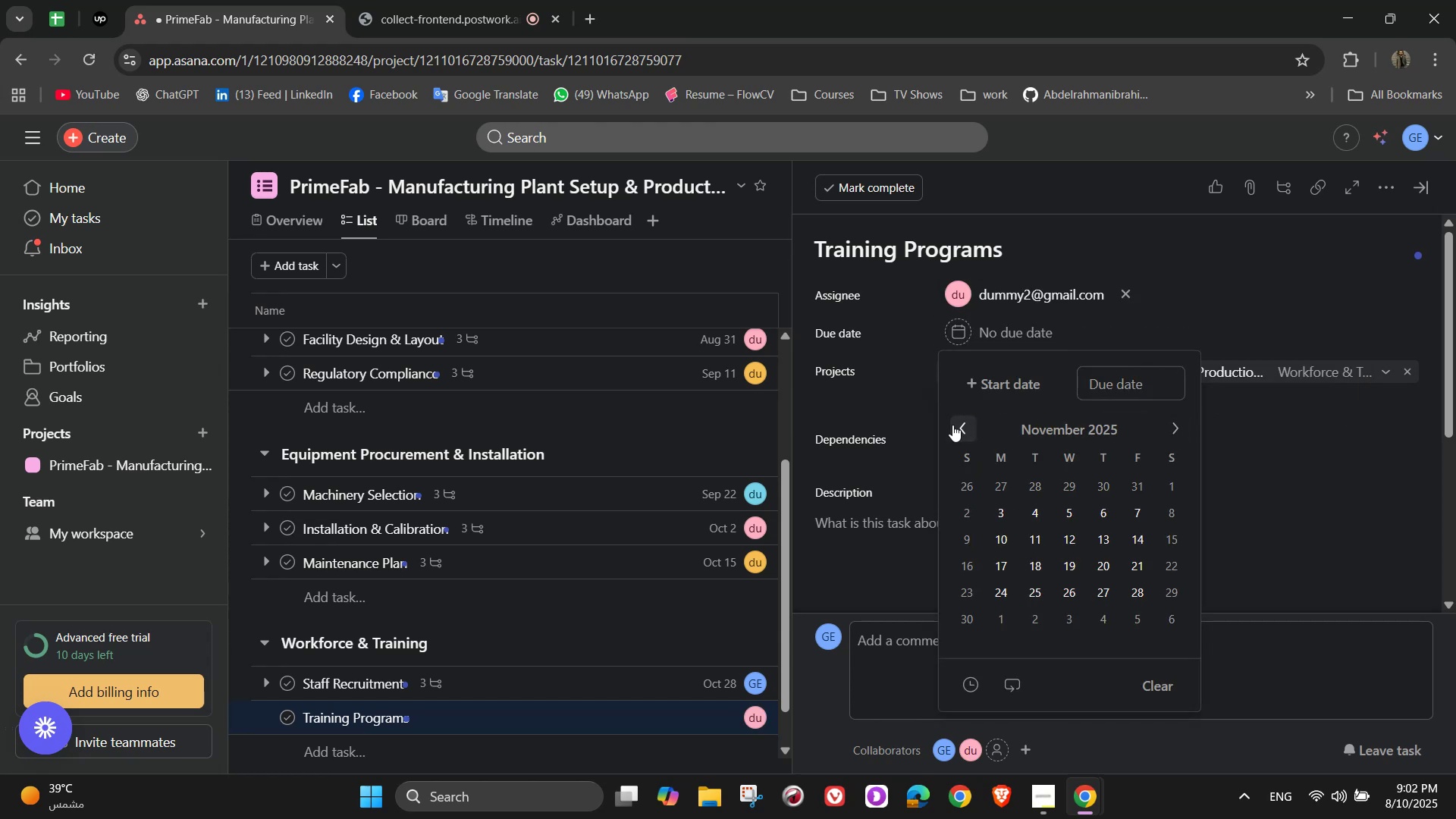 
left_click([952, 425])
 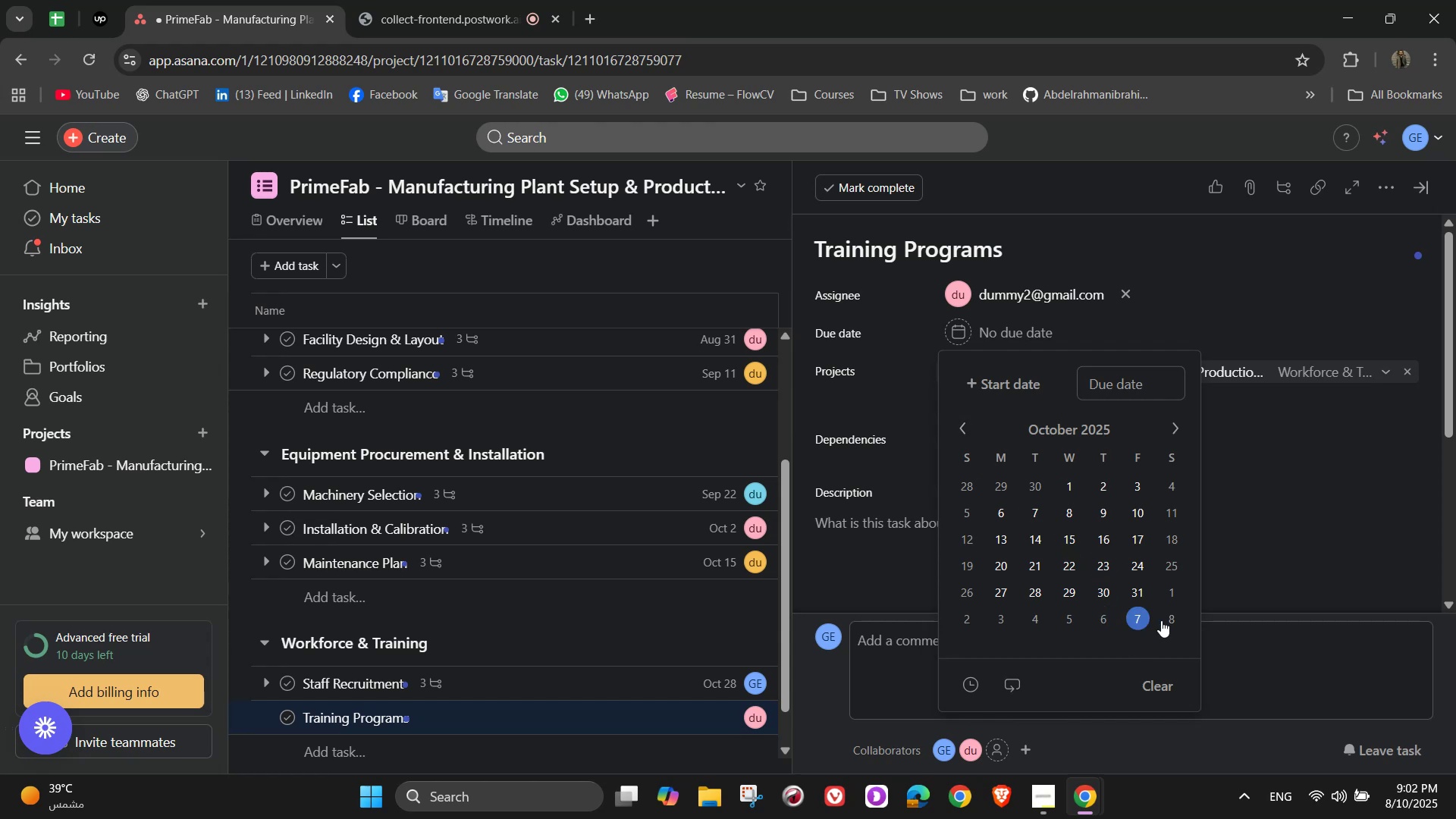 
double_click([1239, 495])
 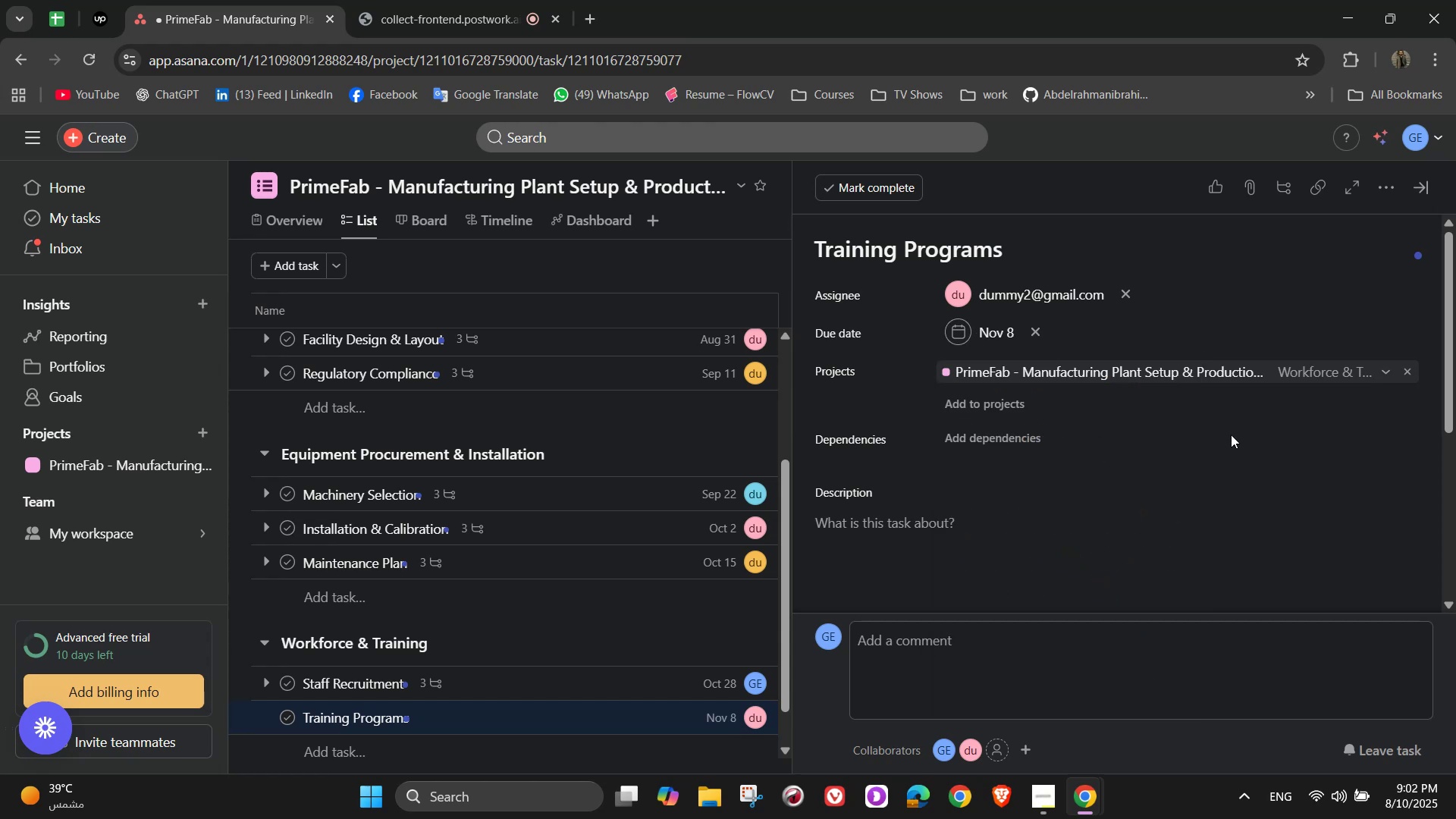 
mouse_move([1238, 365])
 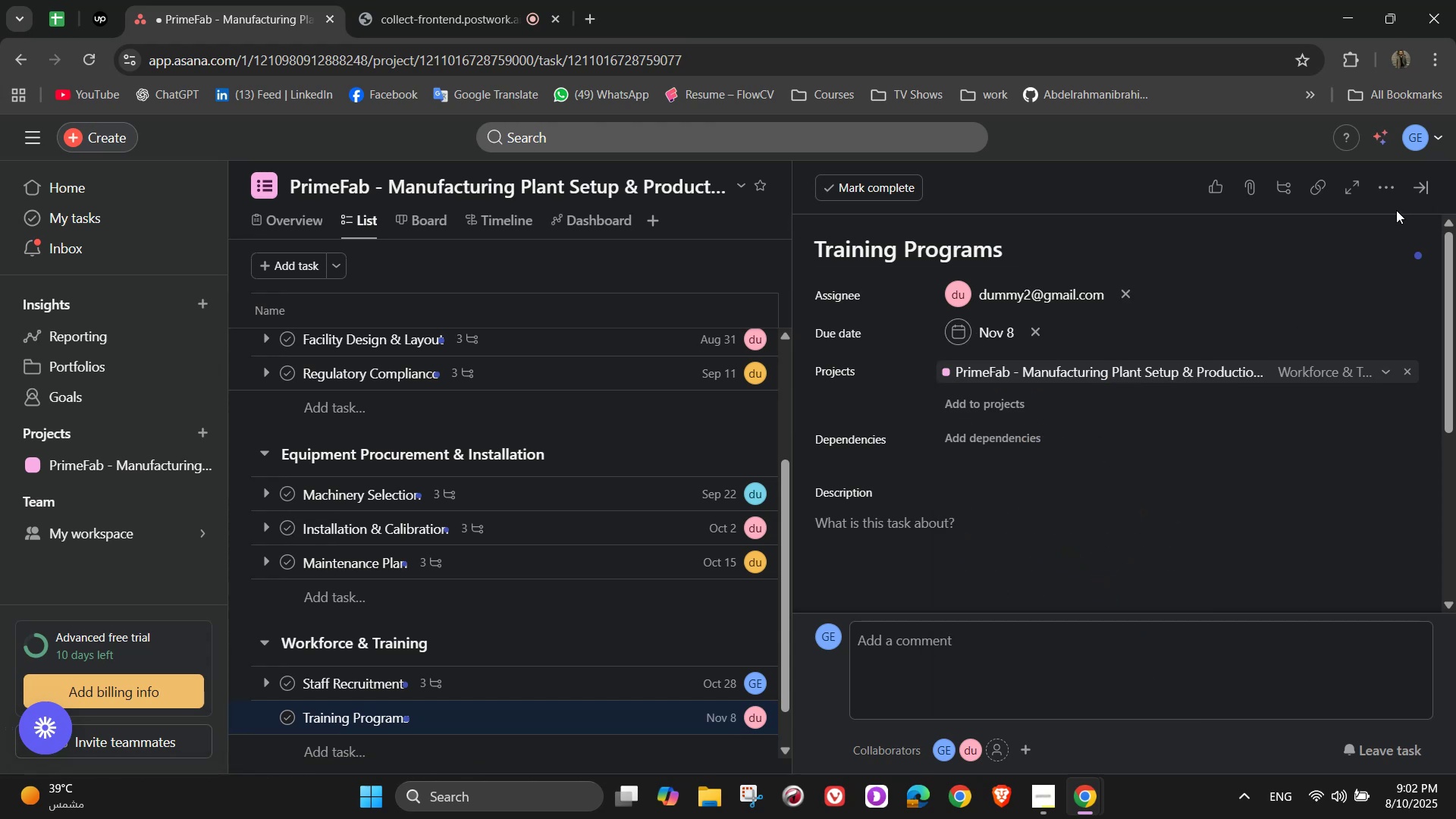 
left_click([1384, 199])
 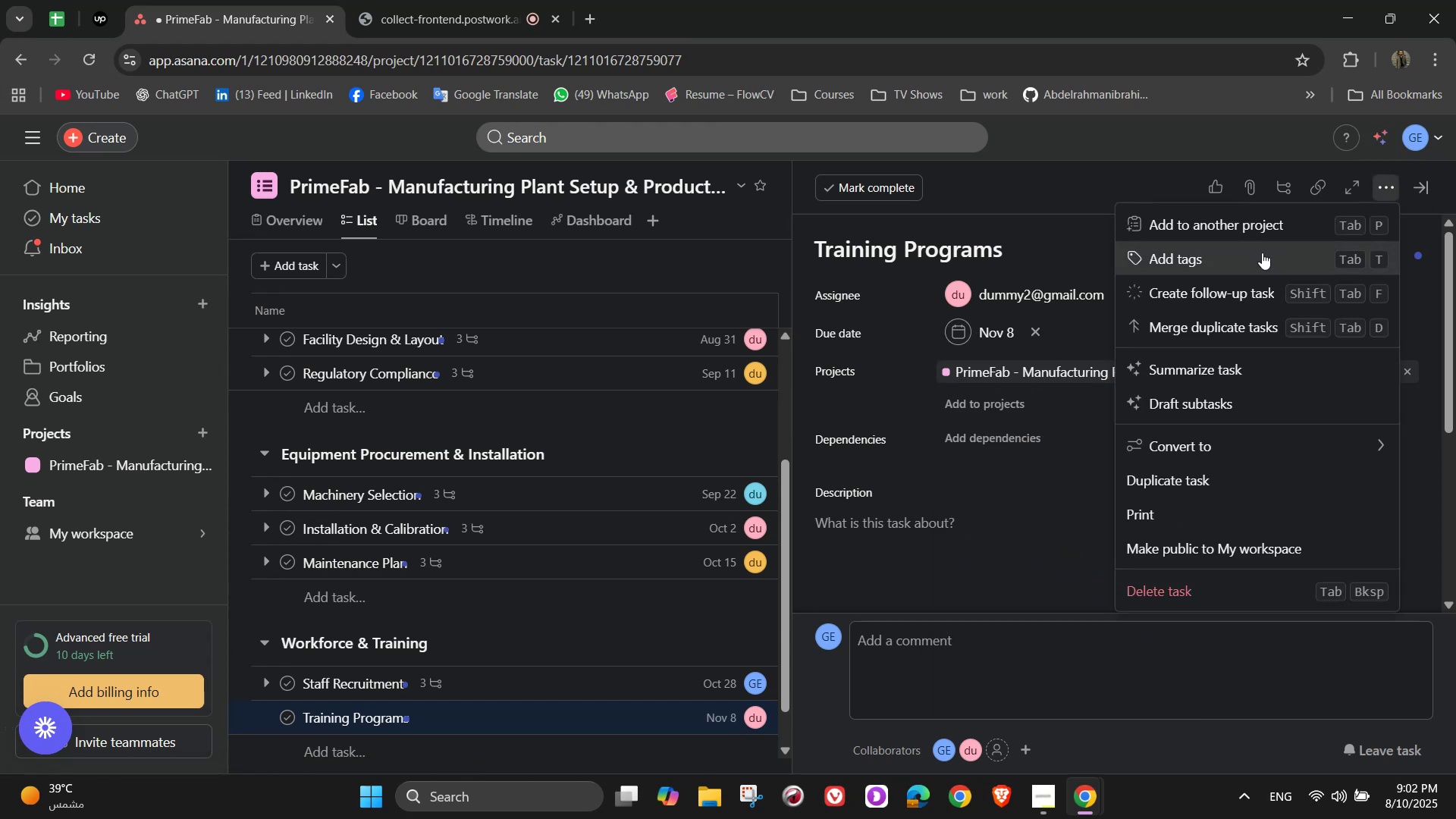 
left_click([1260, 253])
 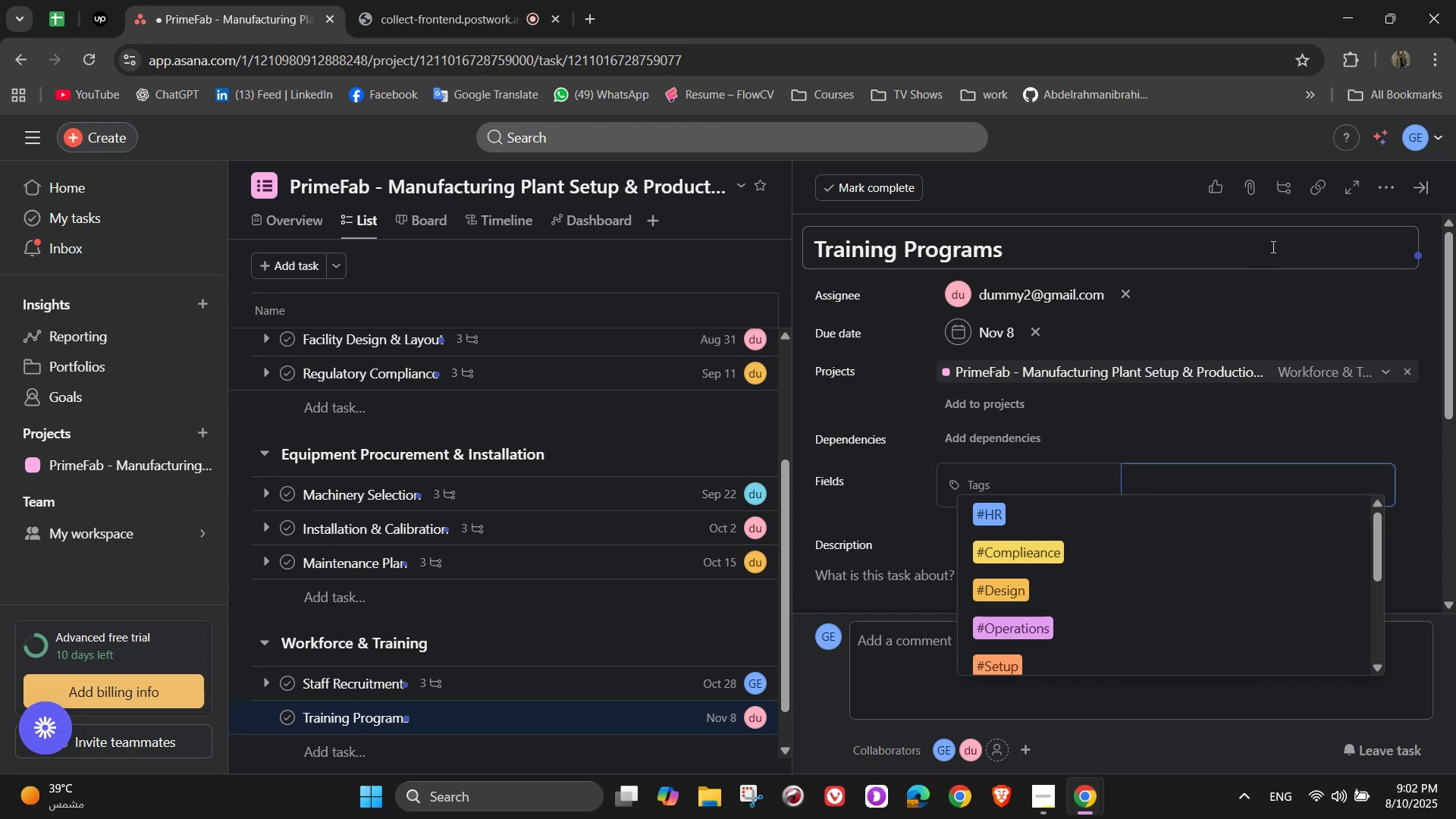 
wait(10.37)
 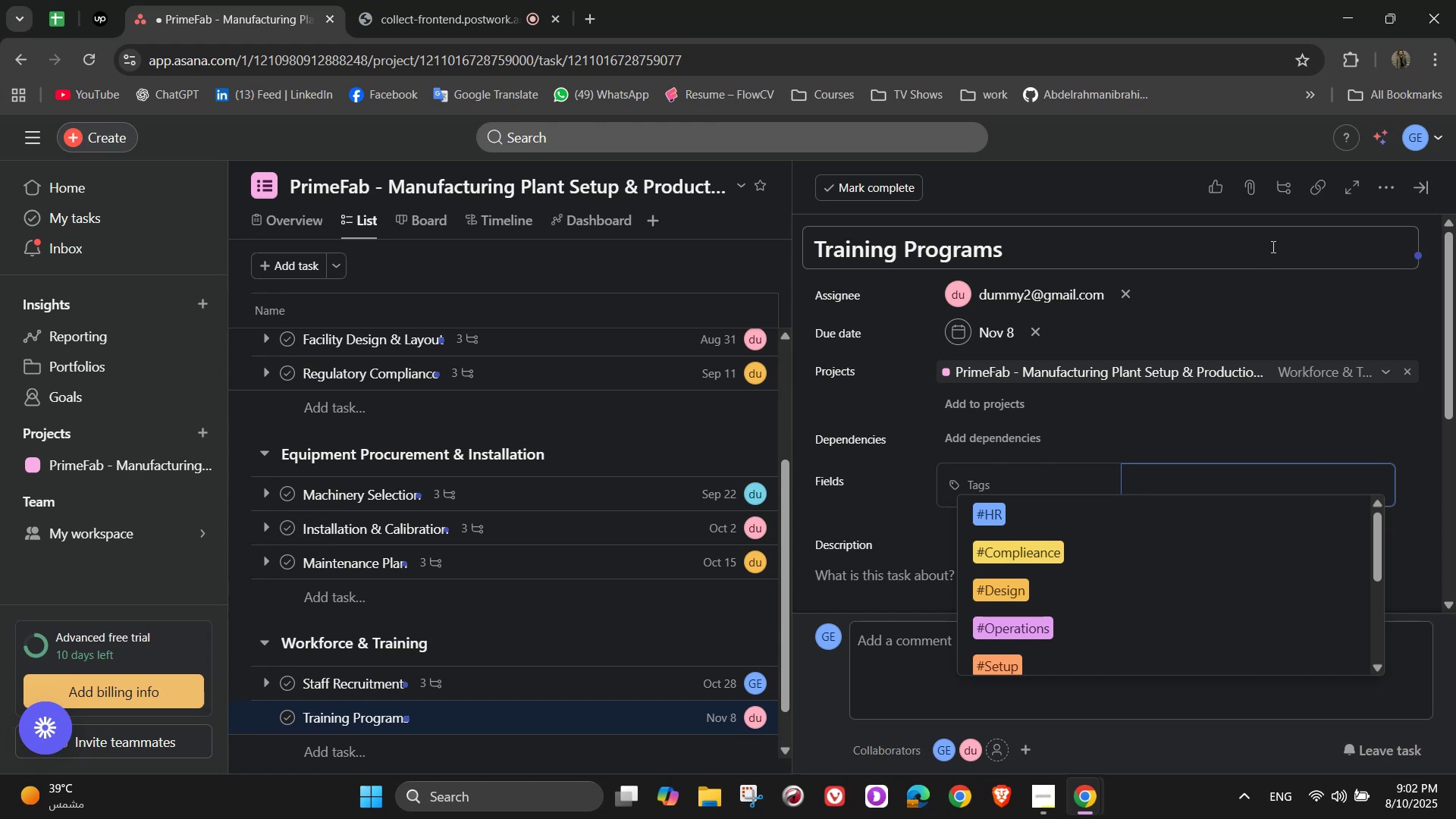 
key(T)
 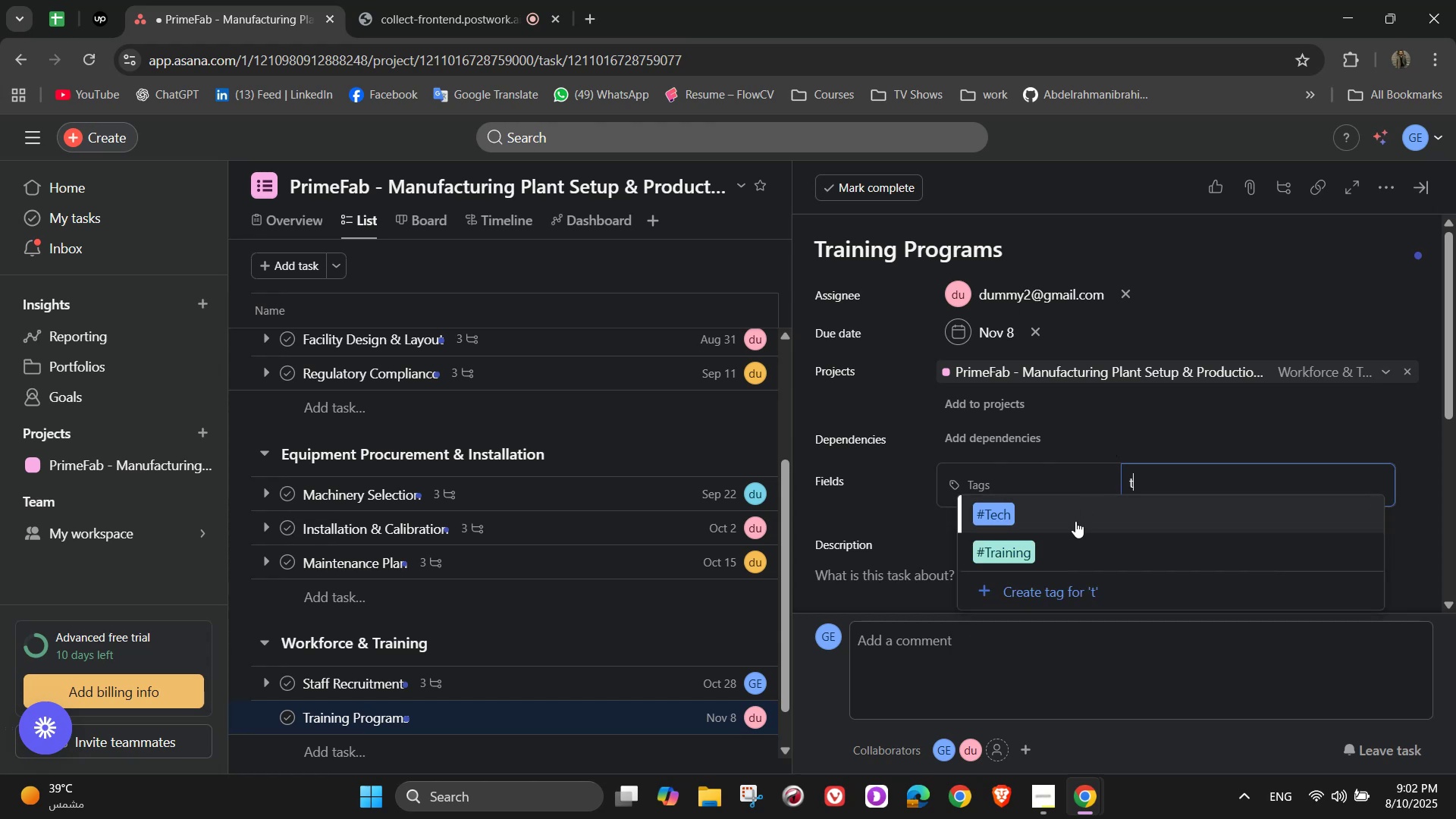 
left_click([1072, 545])
 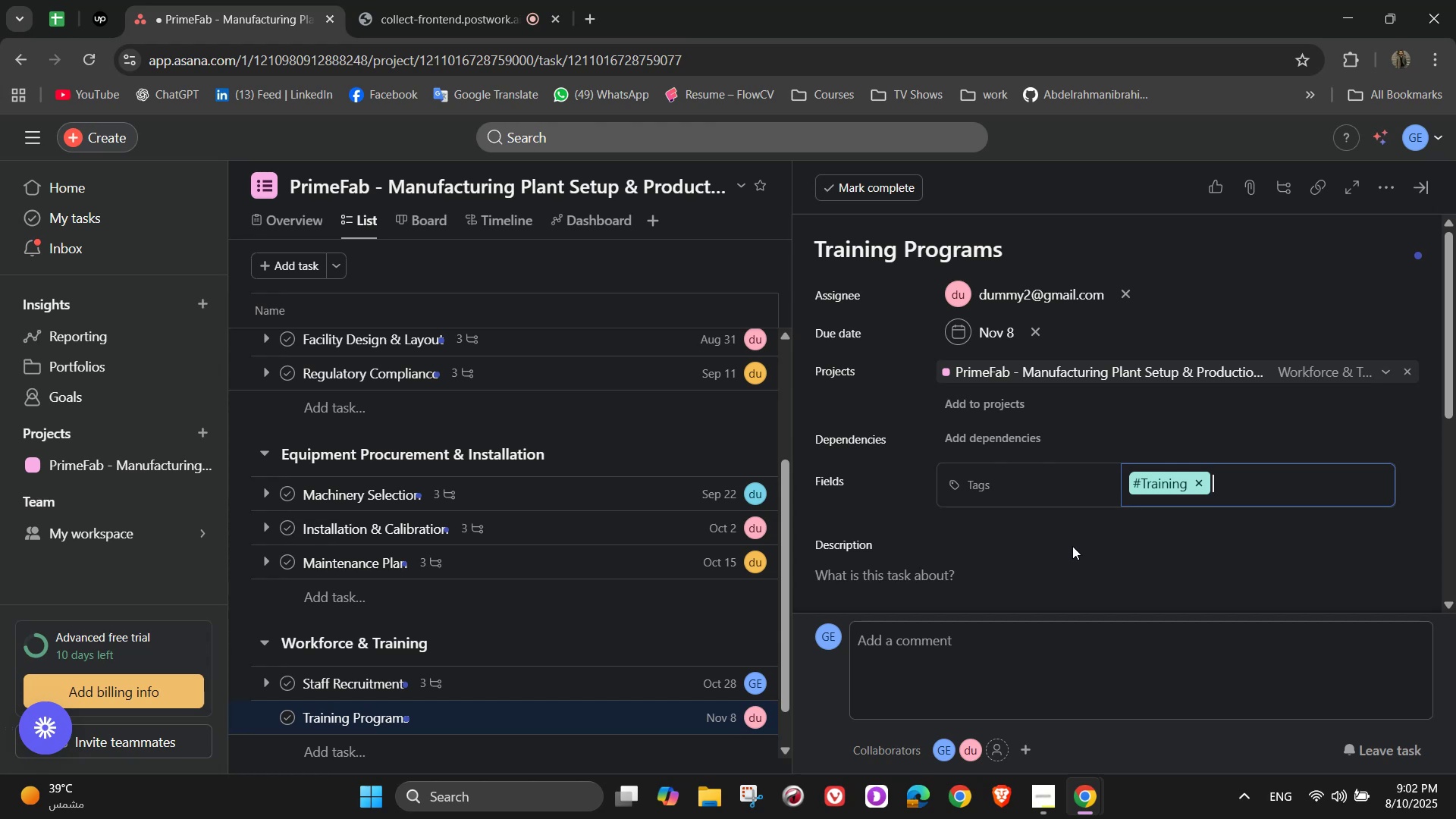 
scroll: coordinate [1067, 536], scroll_direction: down, amount: 2.0
 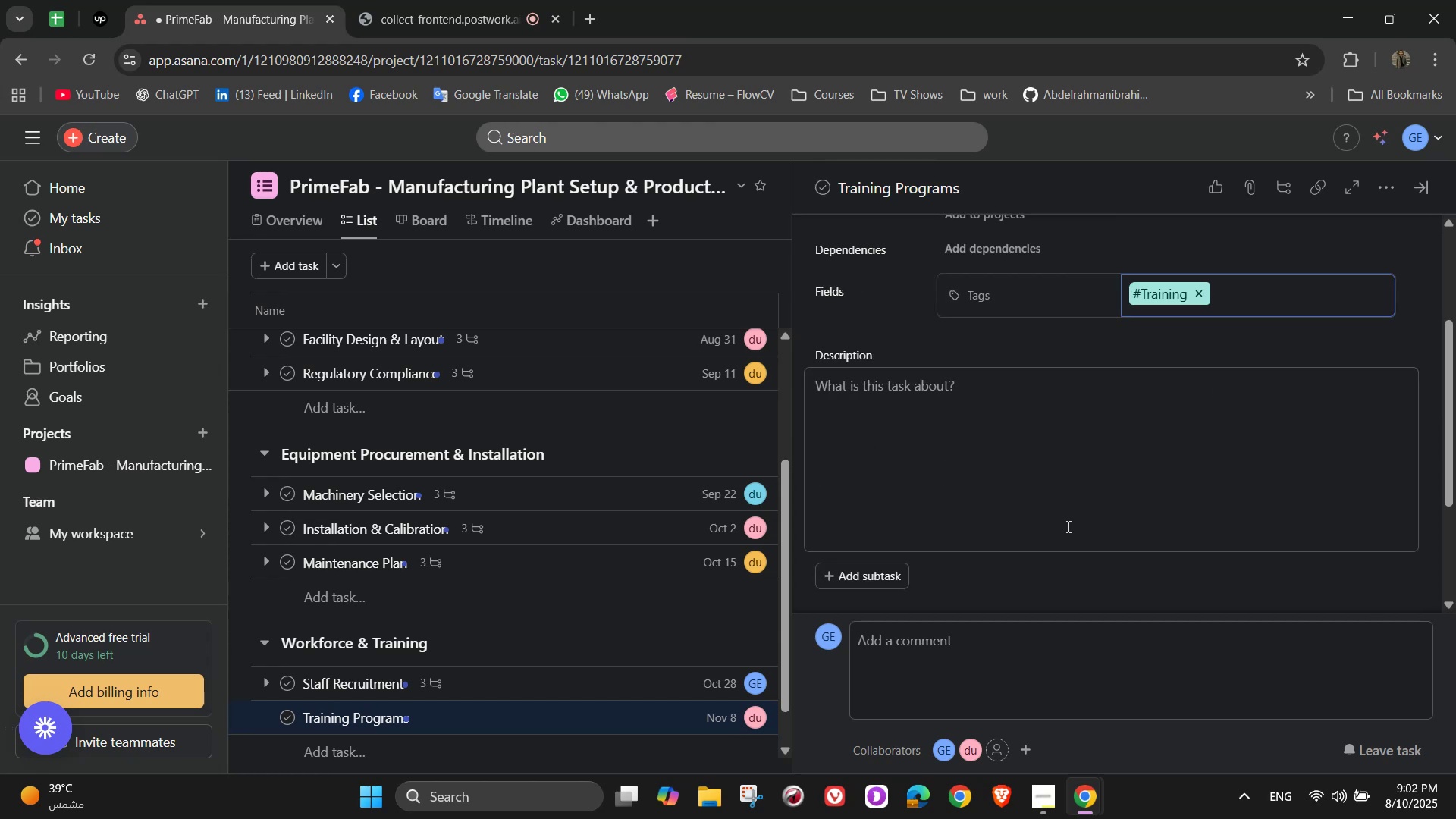 
left_click([1071, 516])
 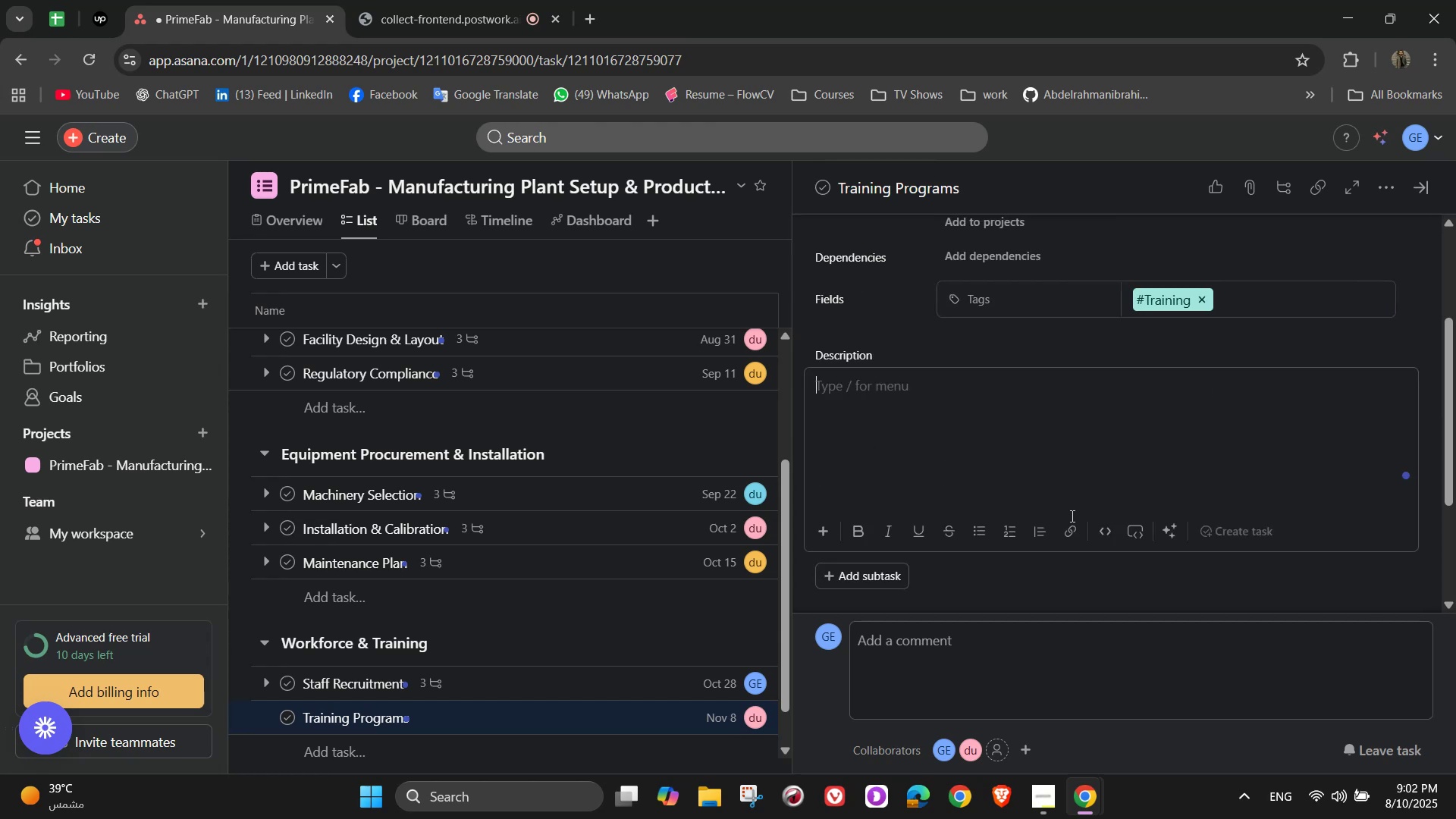 
type(Equip staff with the skills they need)
 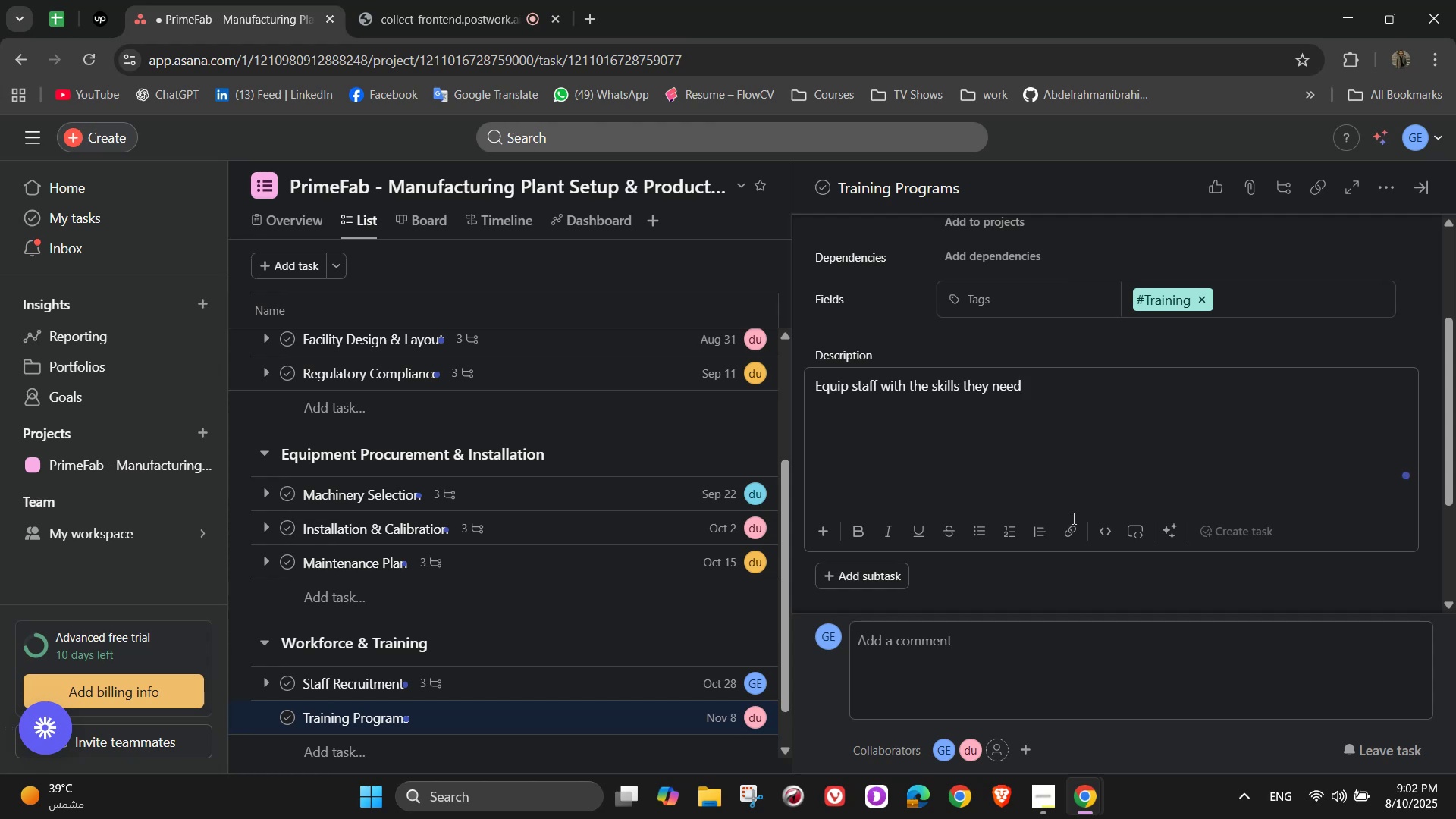 
scroll: coordinate [981, 578], scroll_direction: down, amount: 1.0
 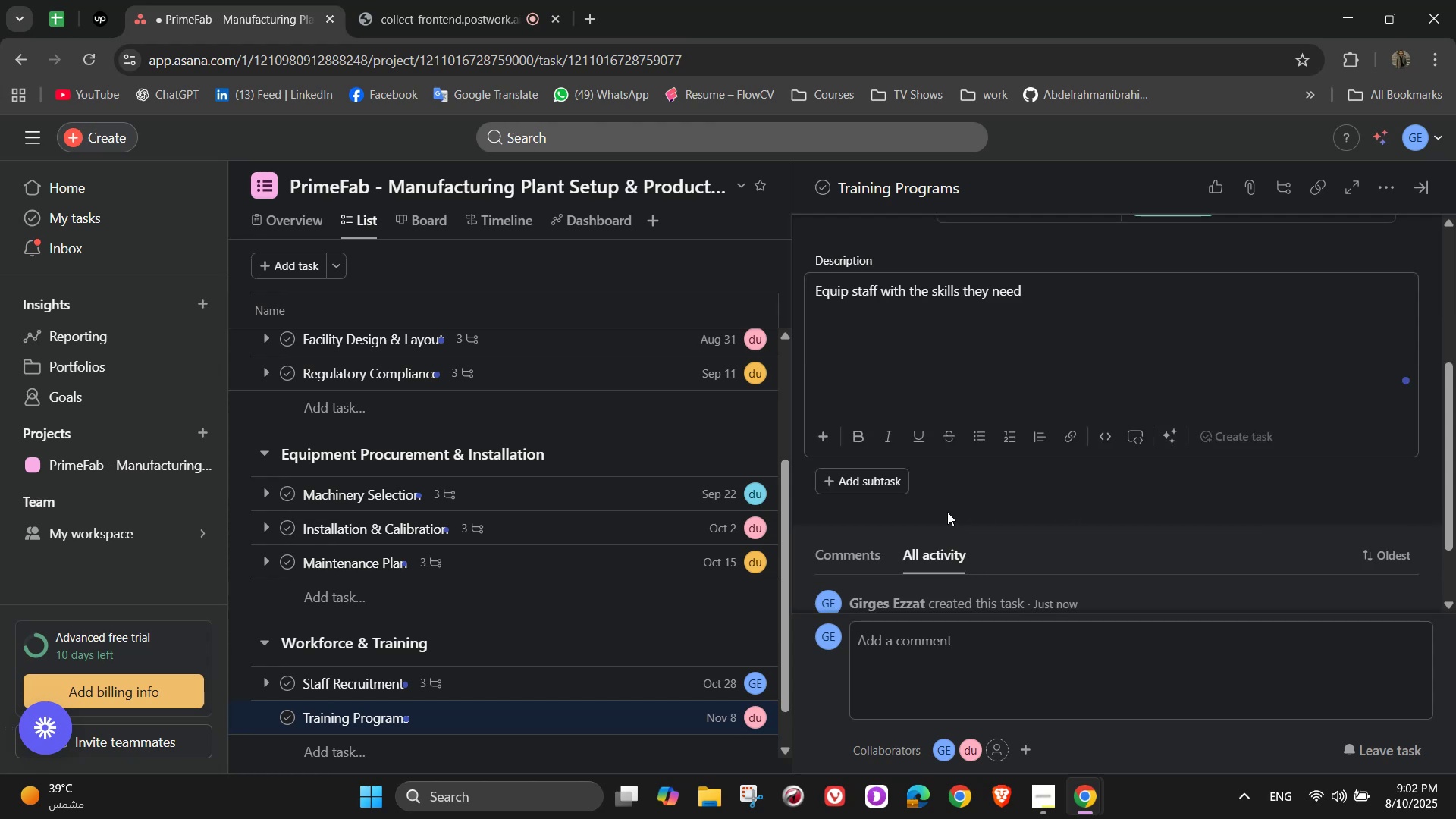 
left_click([947, 494])
 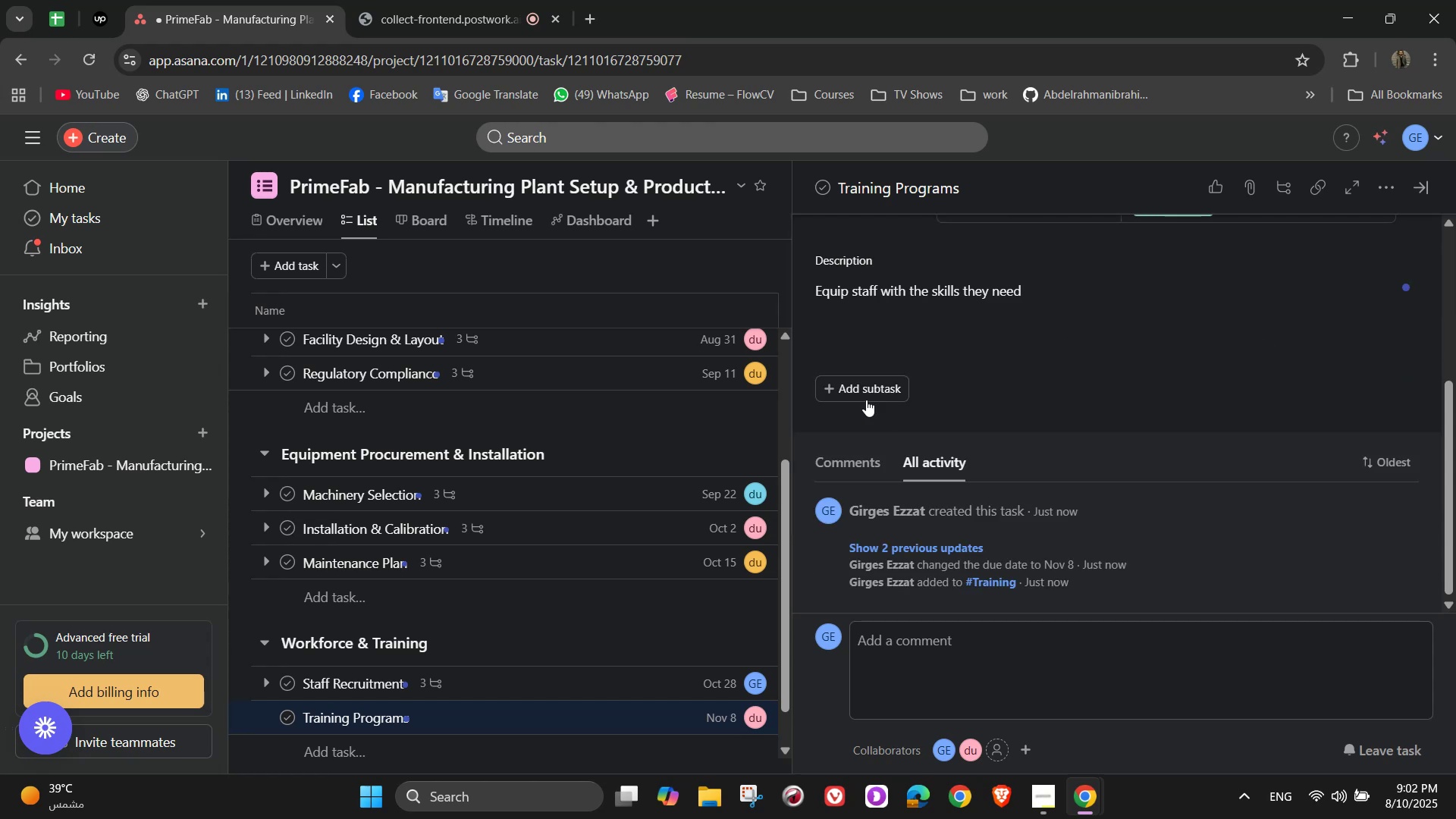 
left_click([845, 388])
 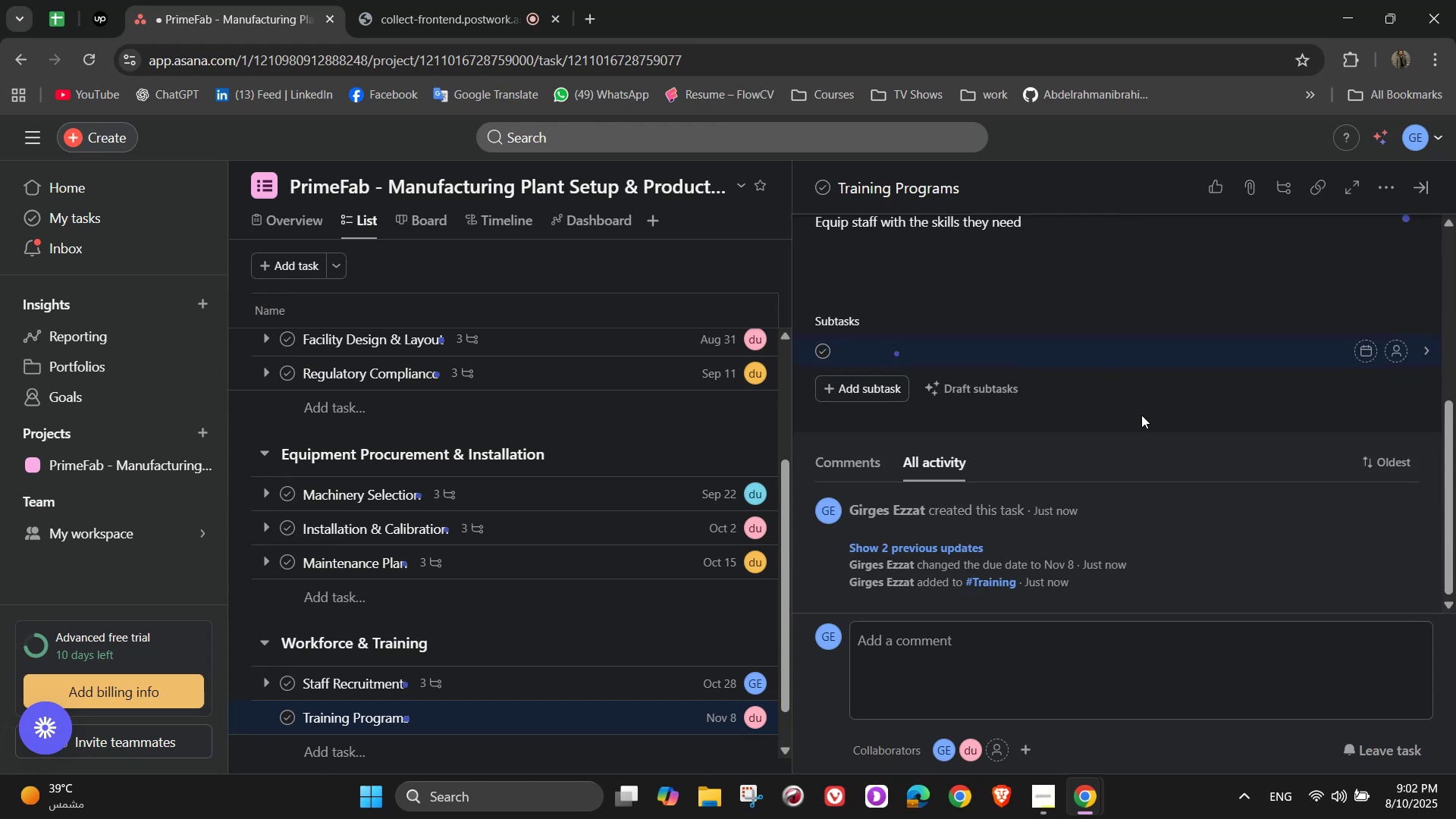 
type(Safety and)
 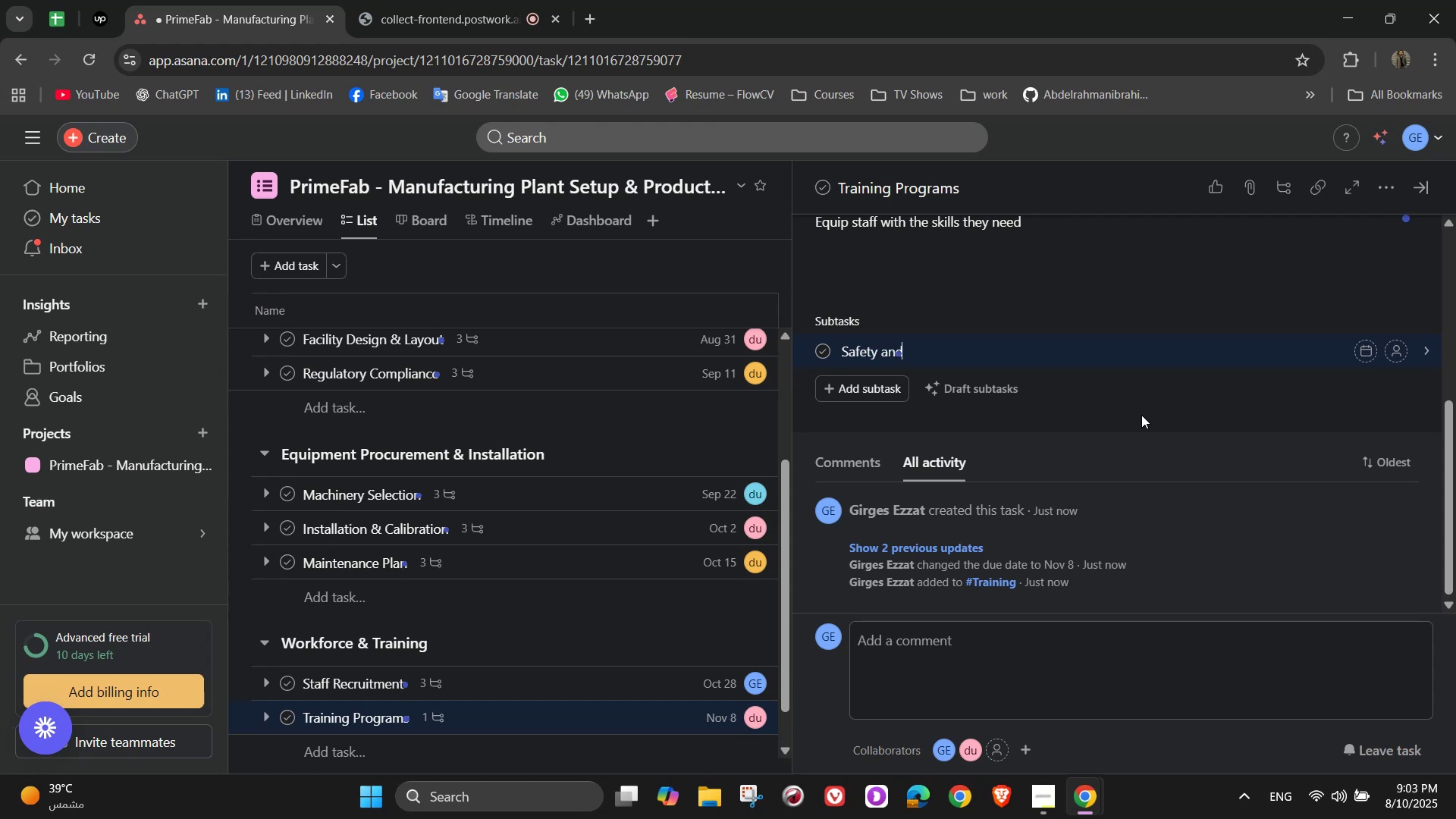 
type(e)
key(Backspace)
type( emergence)
key(Backspace)
type(y drills)
 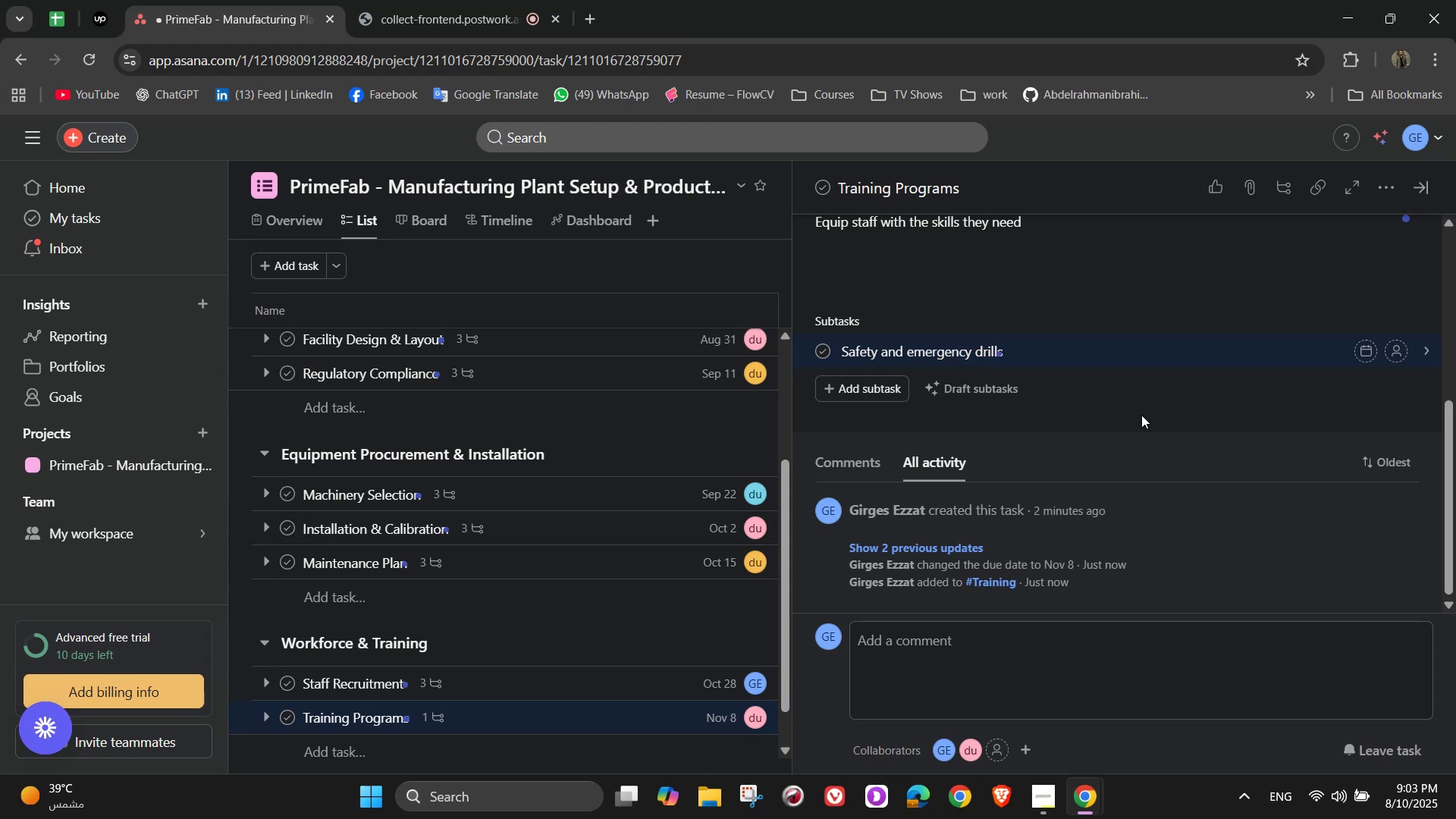 
key(Enter)
 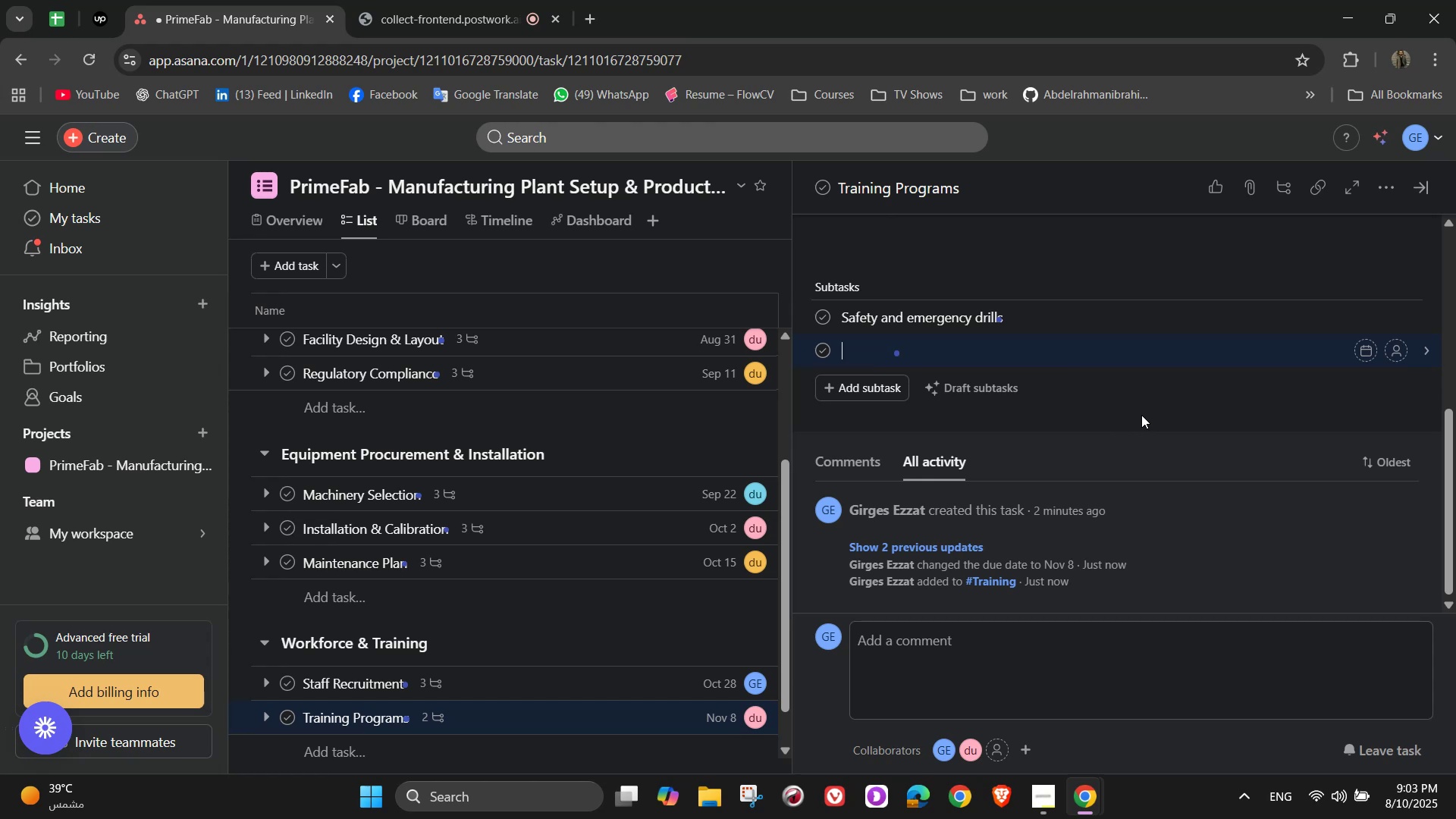 
type(Machine)
 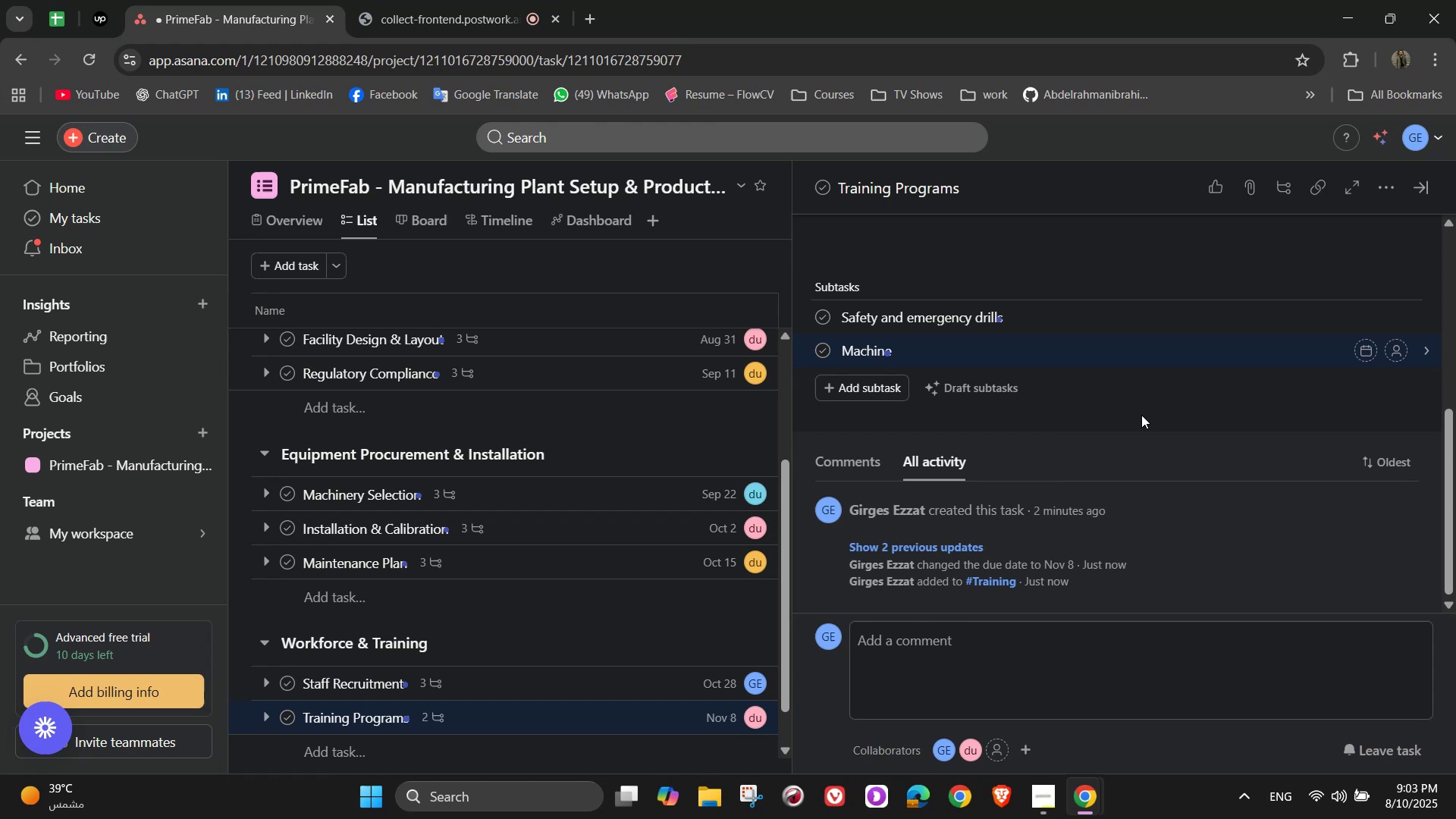 
wait(7.96)
 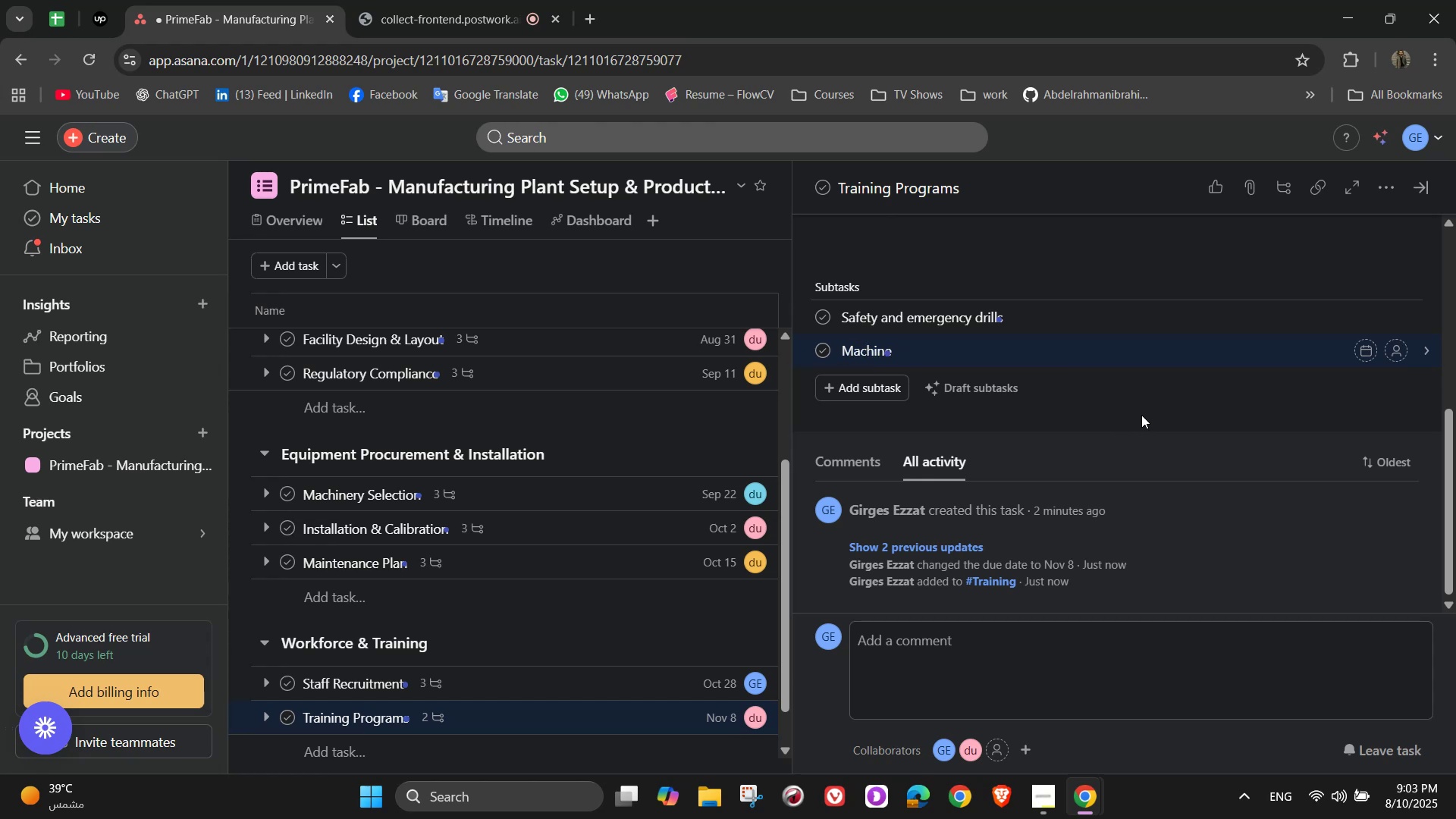 
type( operation training)
 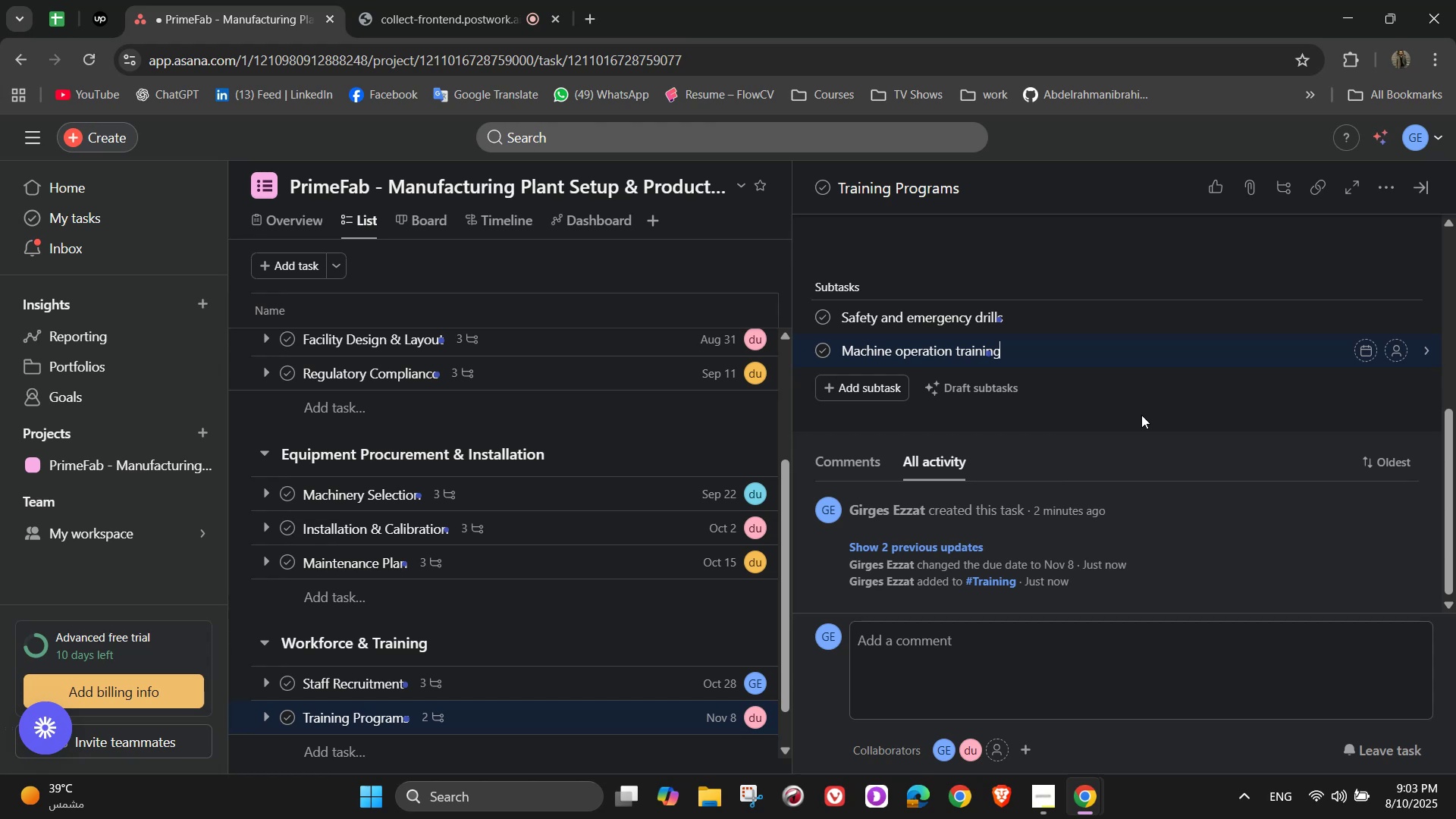 
key(Enter)
 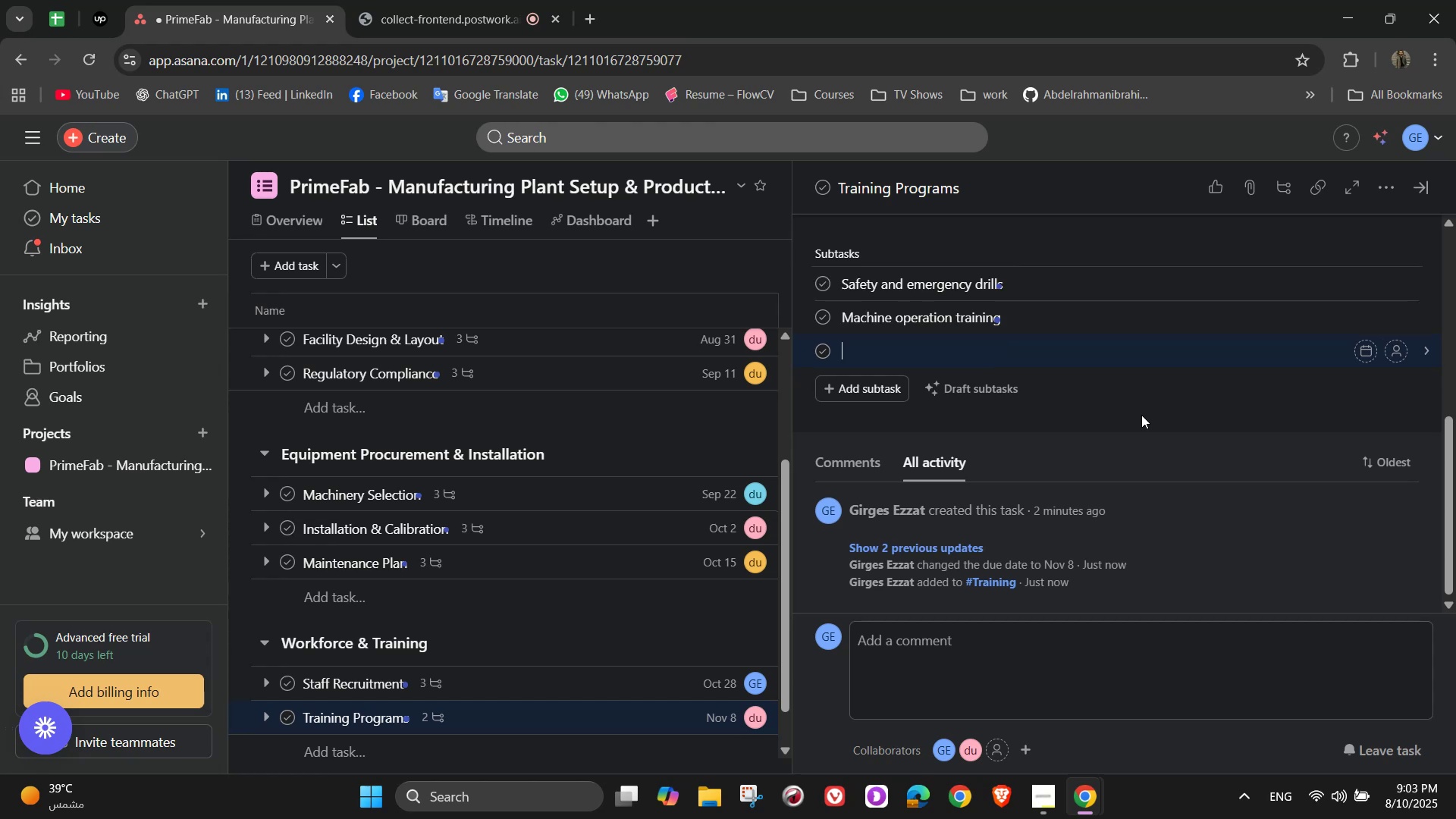 
type(Lean manufacturing and efficiency )
 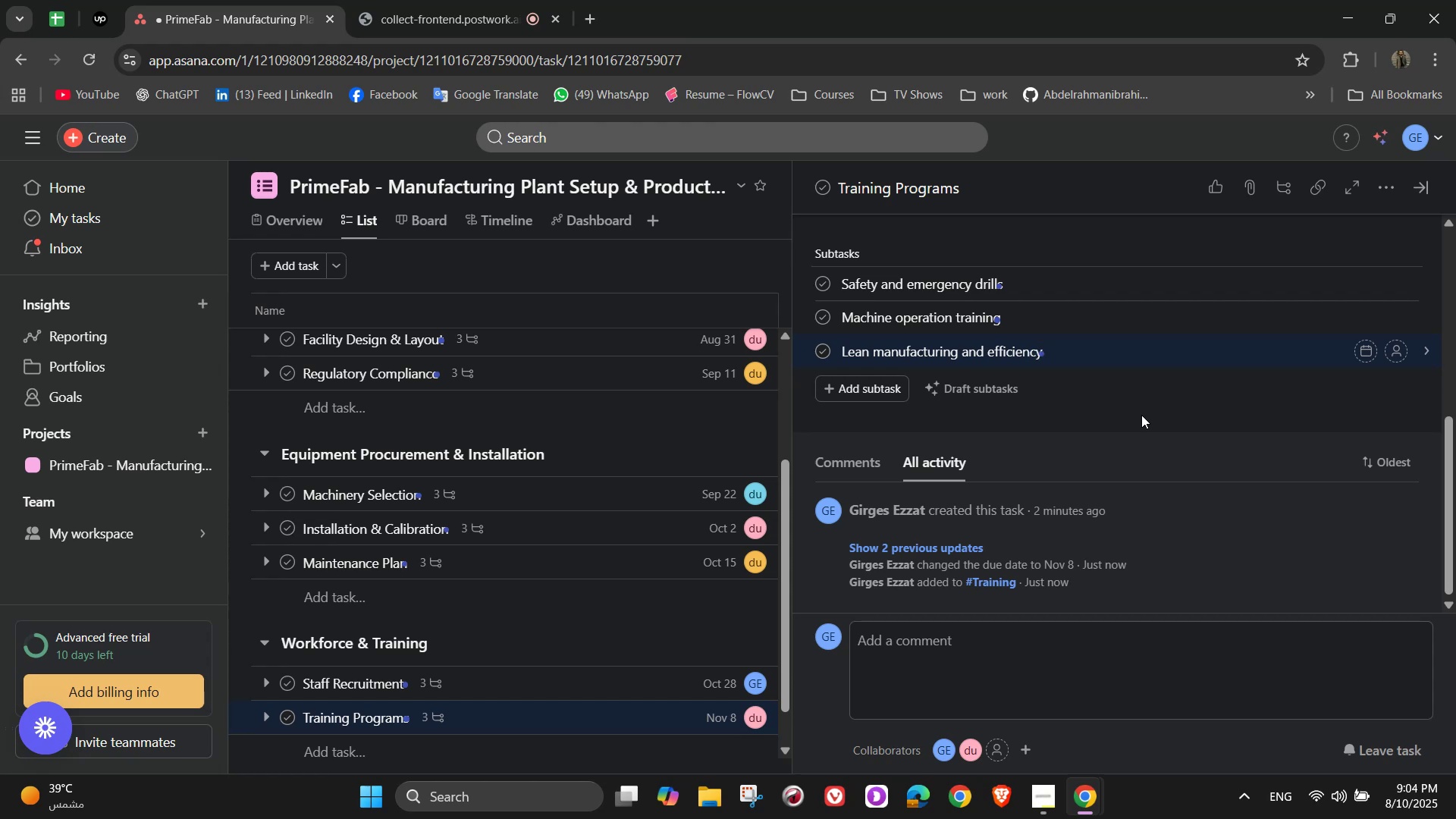 
type(methods)
 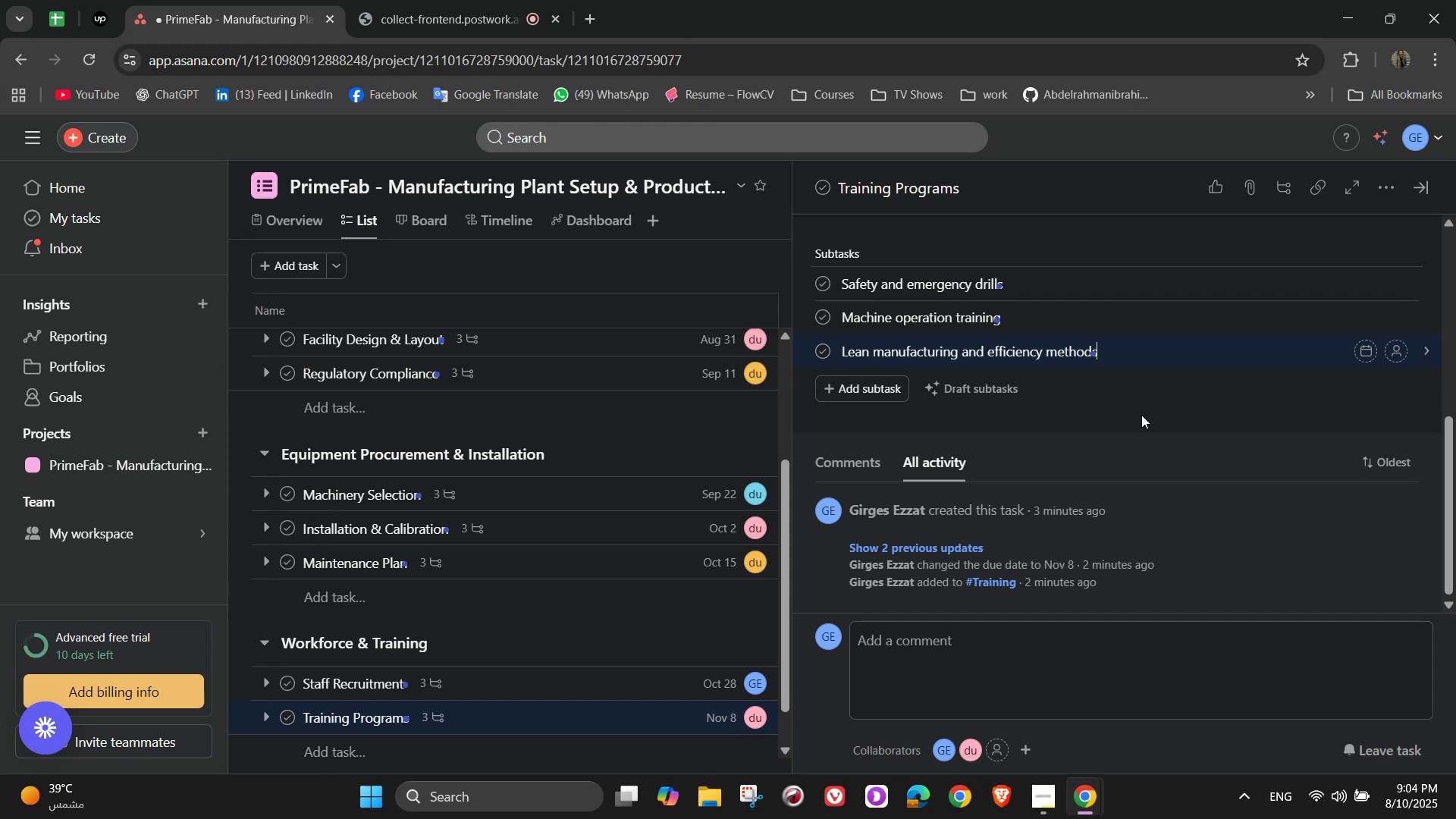 
wait(12.67)
 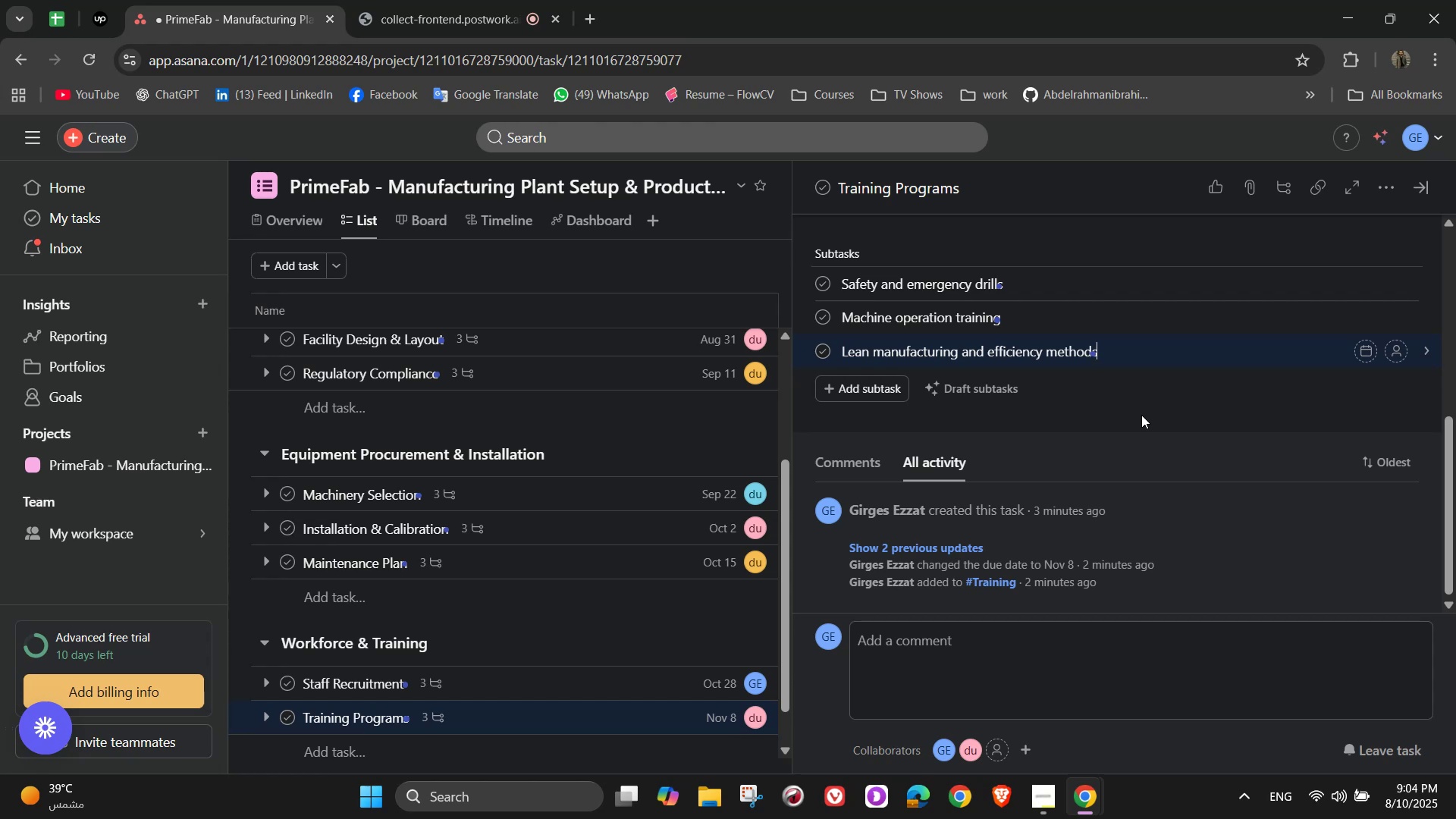 
left_click([1392, 293])
 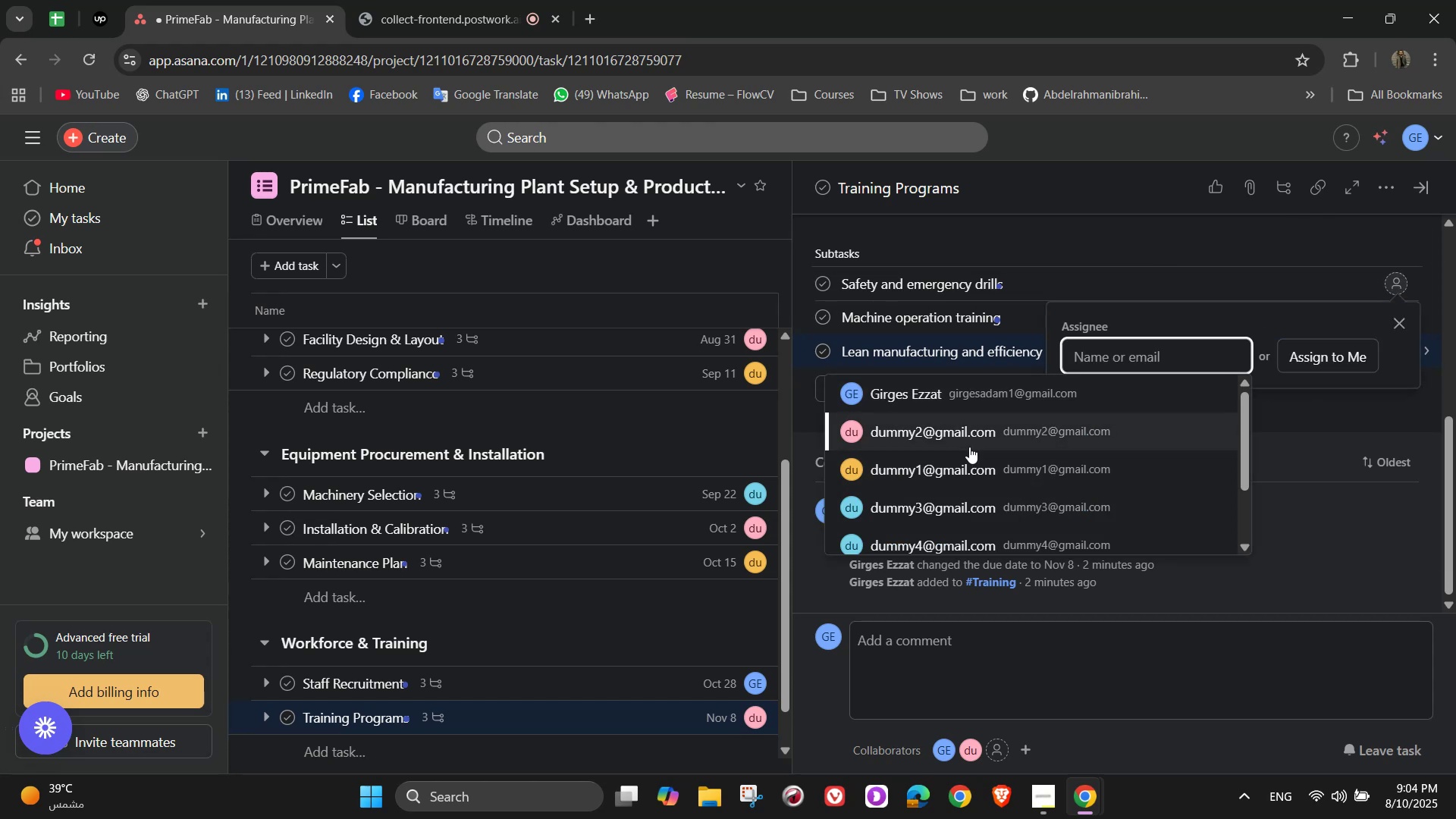 
left_click([964, 439])
 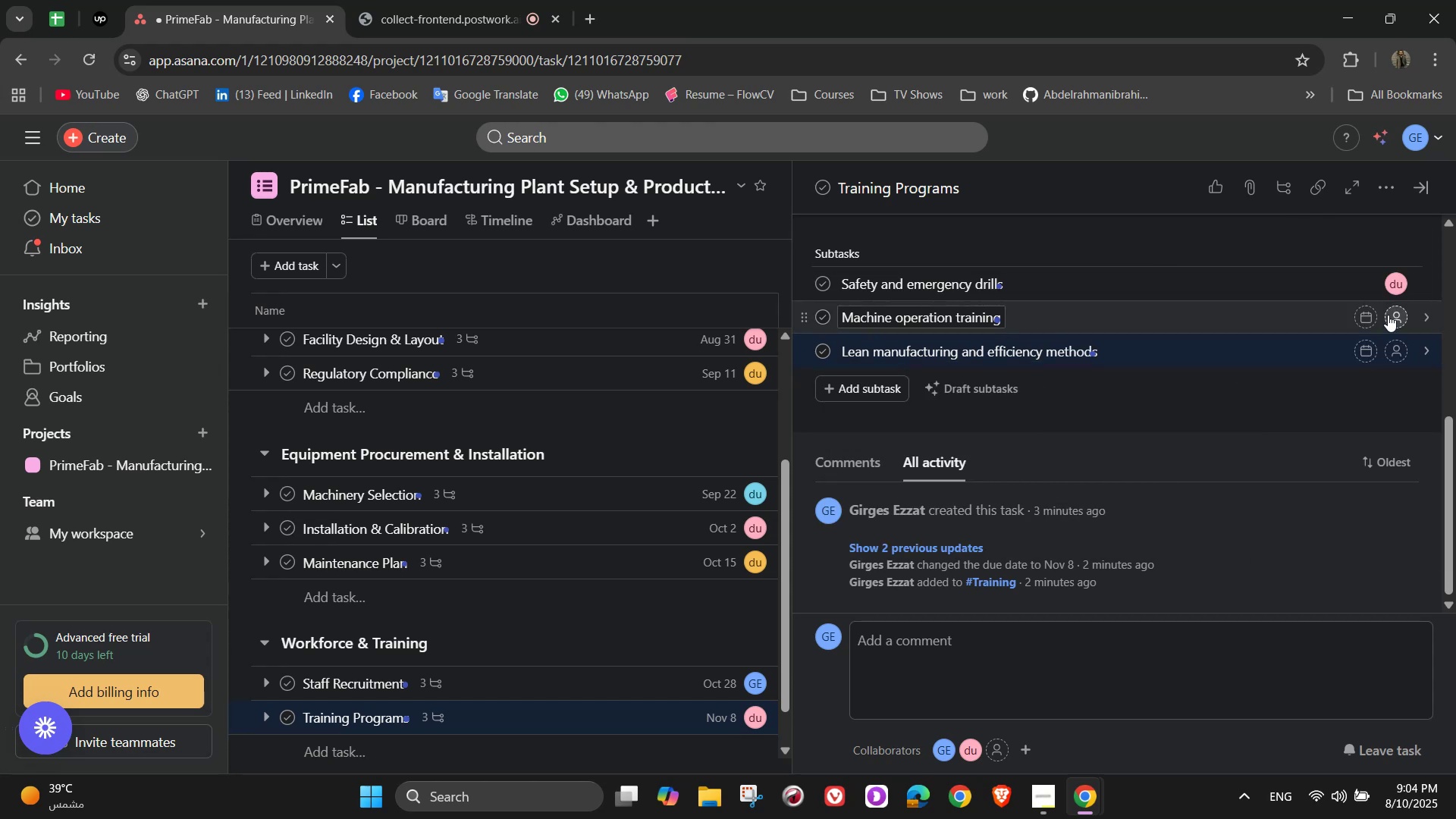 
left_click([1388, 315])
 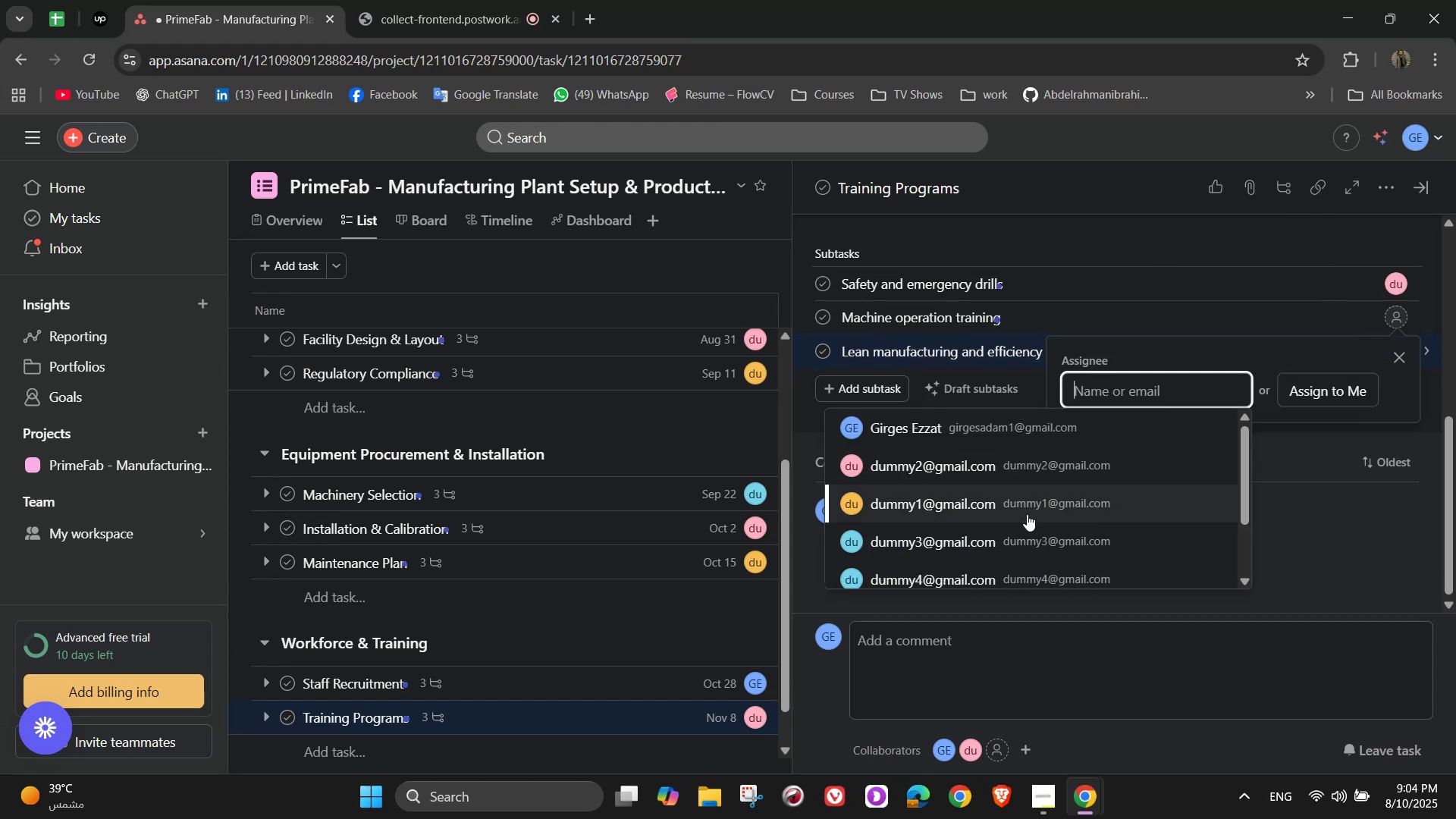 
left_click([1037, 539])
 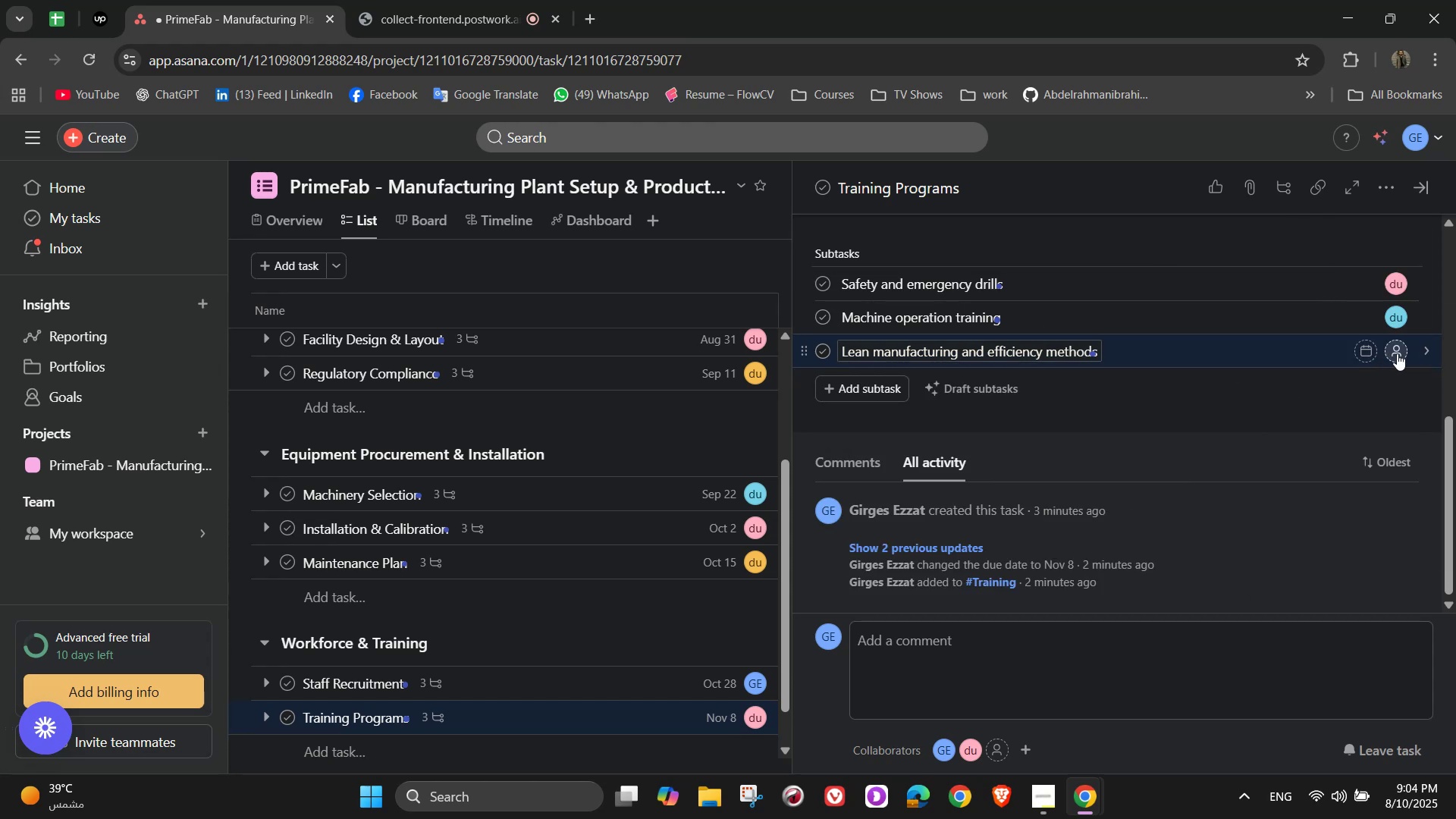 
left_click([1398, 353])
 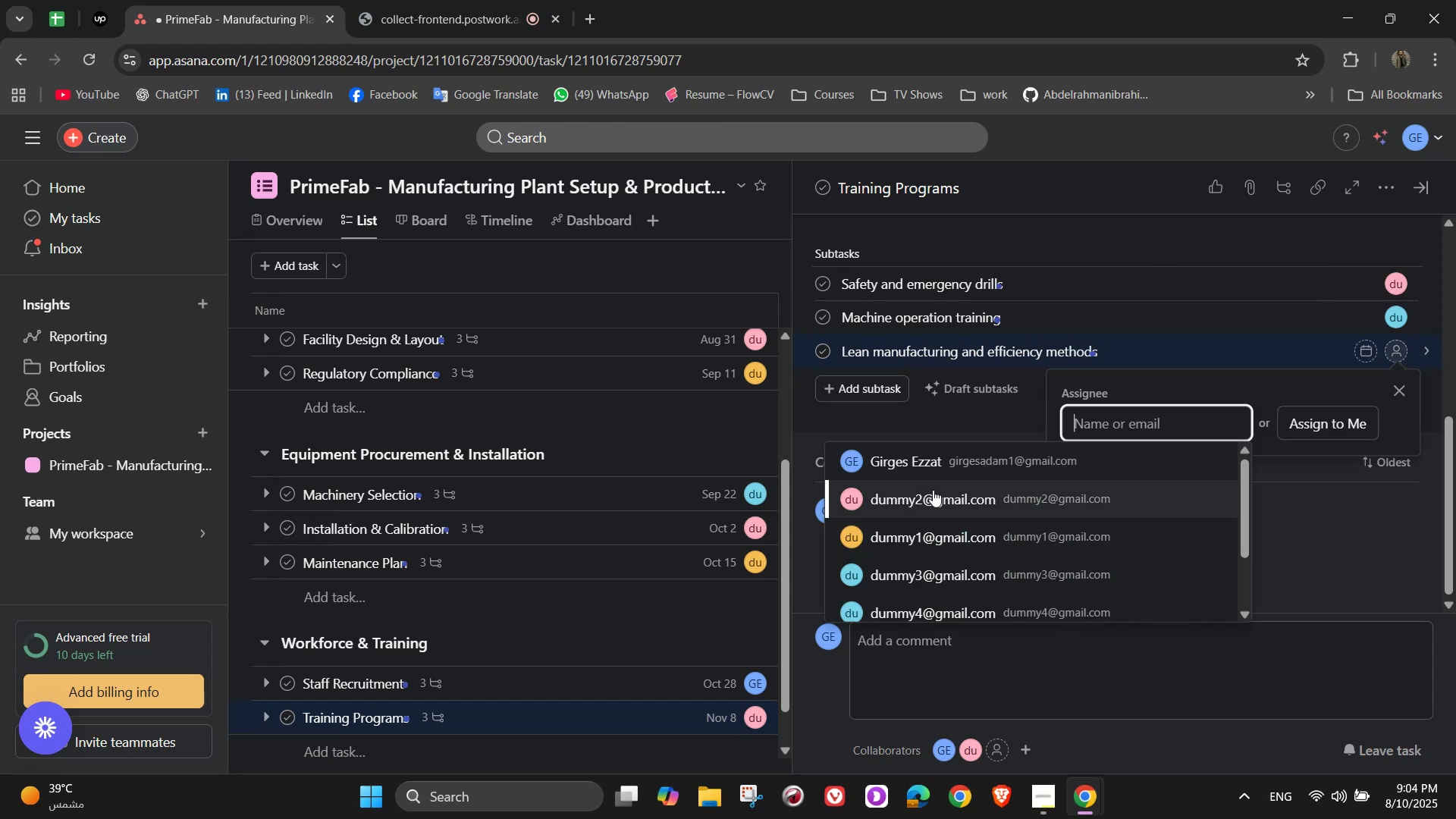 
left_click([956, 544])
 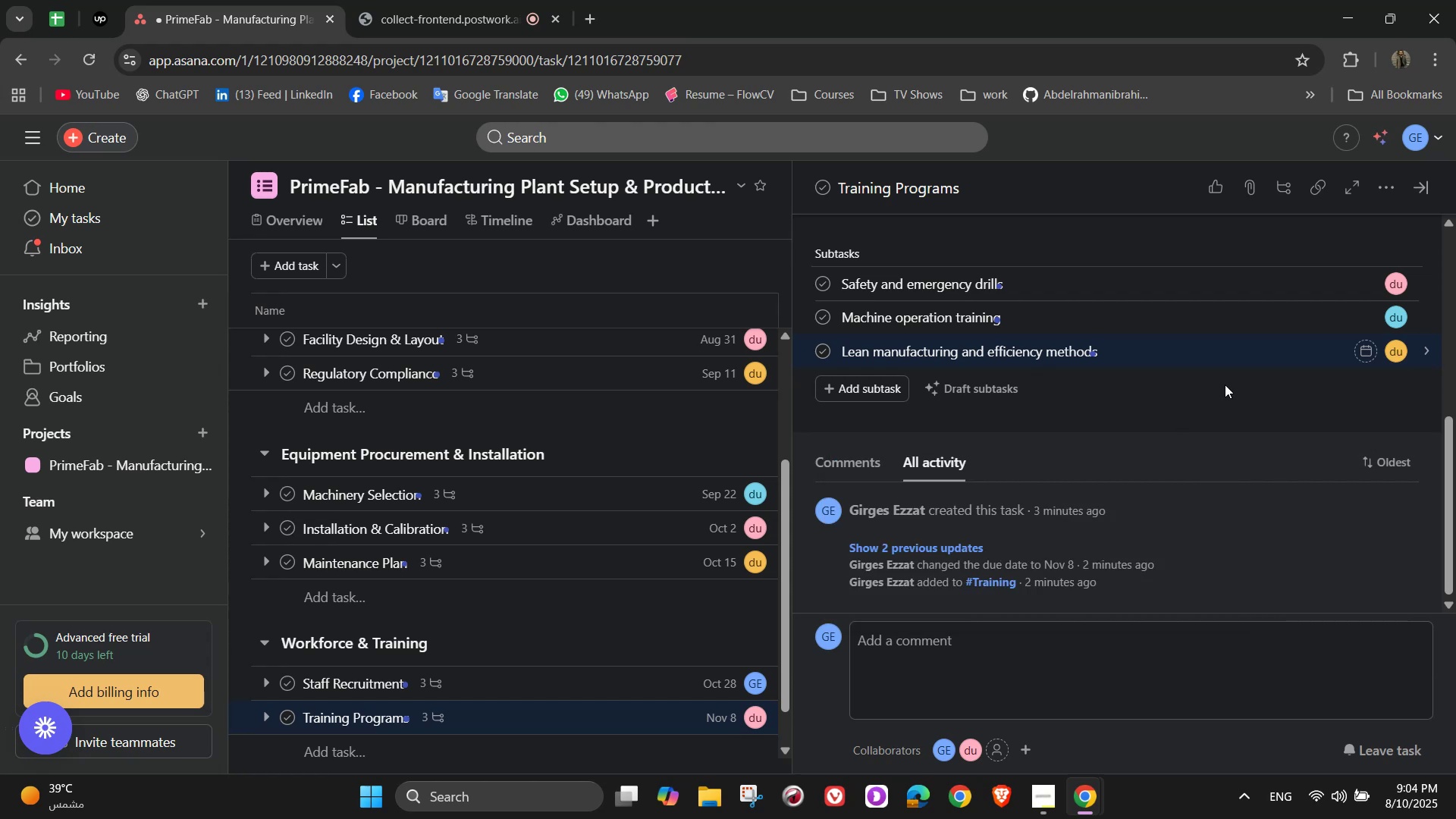 
scroll: coordinate [1254, 384], scroll_direction: up, amount: 7.0
 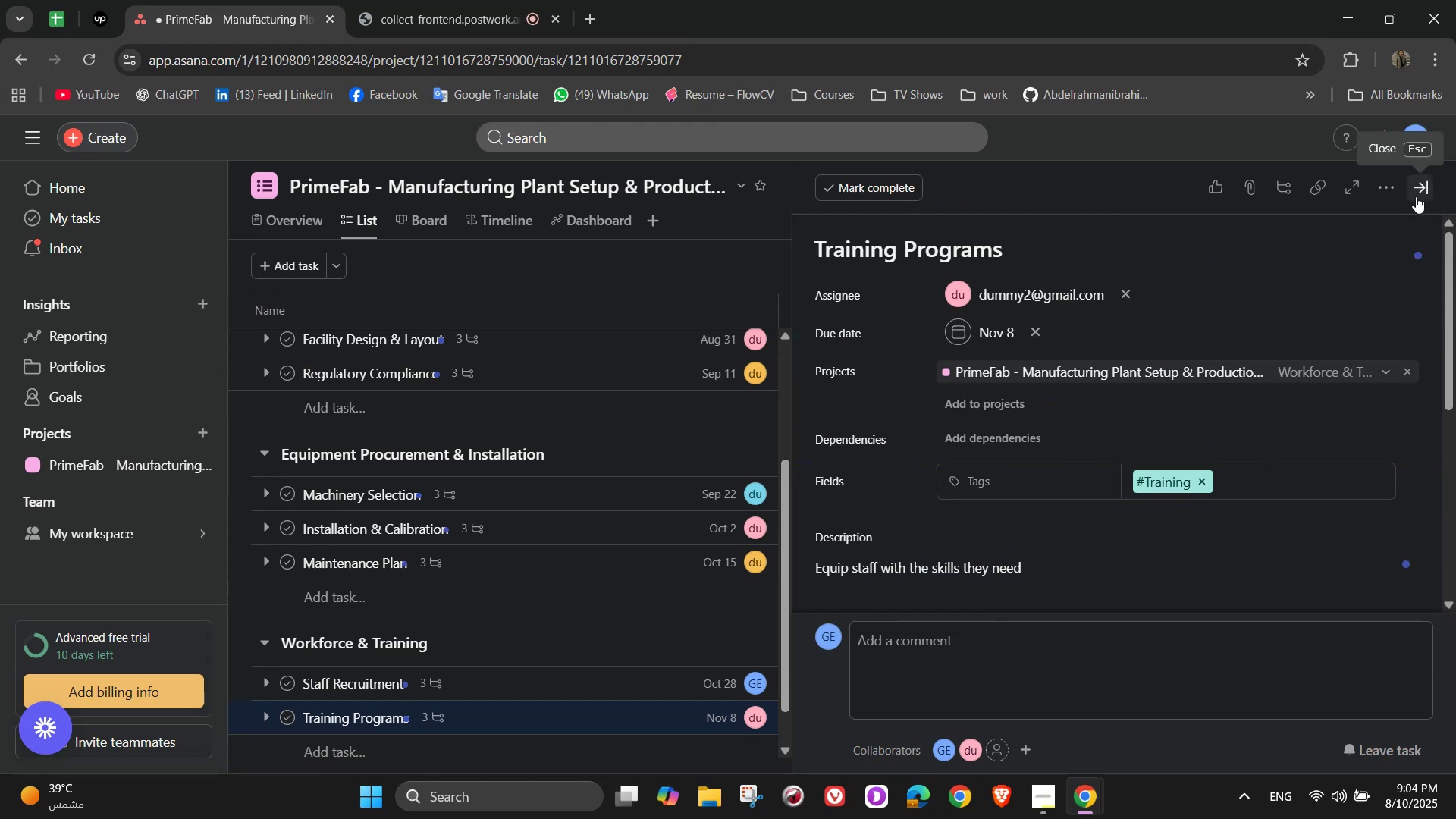 
left_click([1416, 196])
 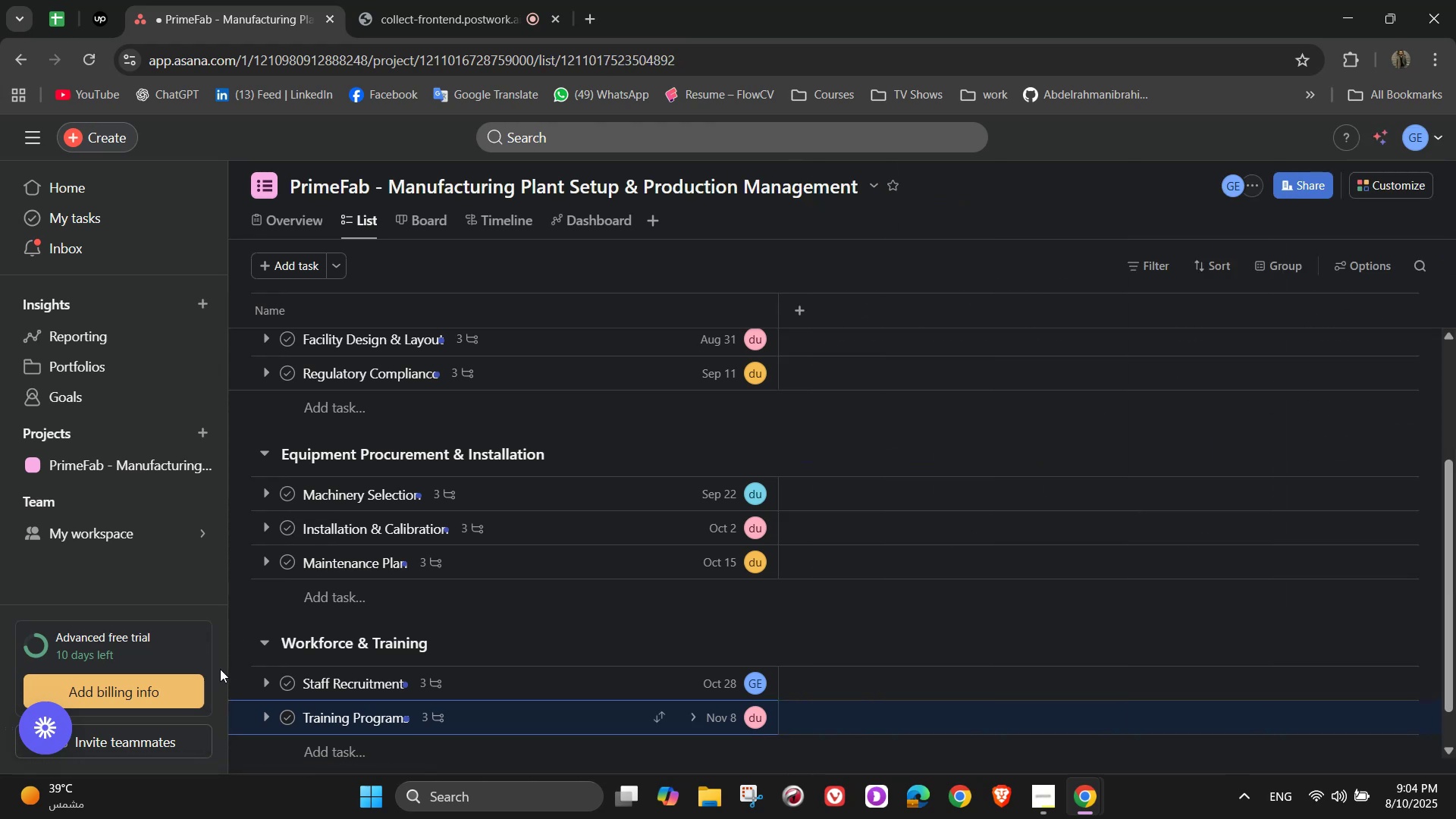 
scroll: coordinate [369, 654], scroll_direction: down, amount: 2.0
 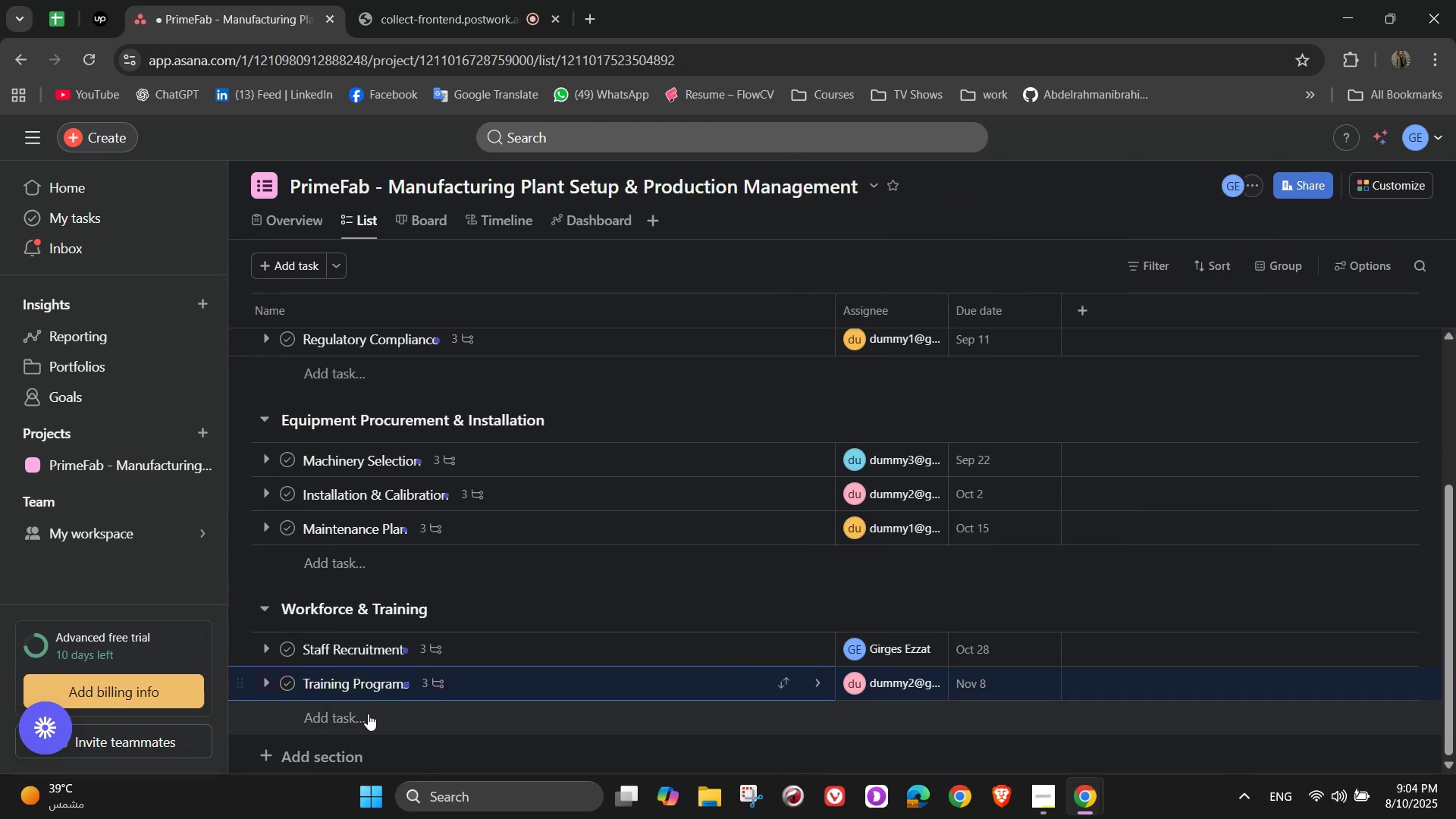 
left_click([367, 719])
 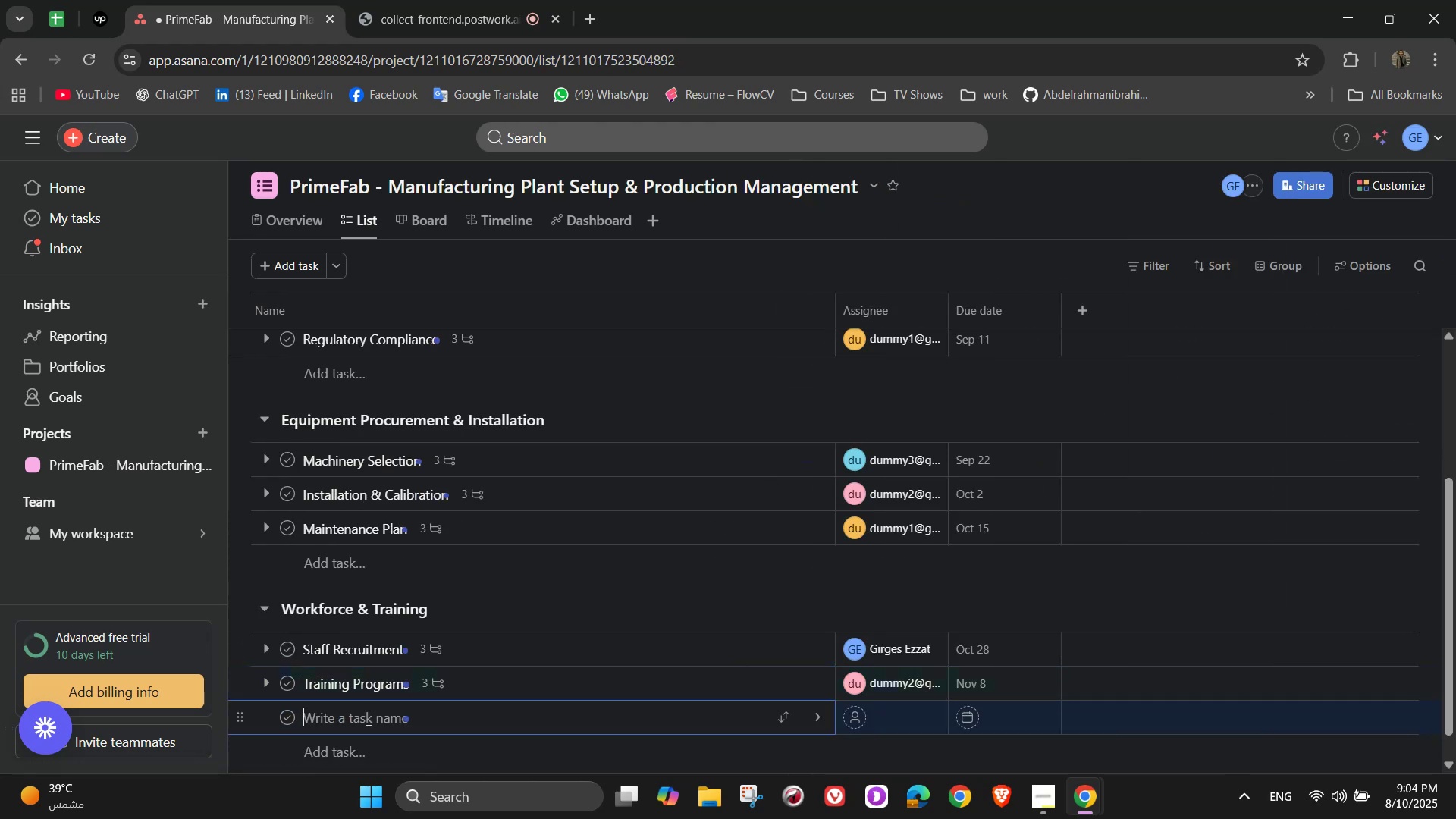 
type(Workplace Safety)
 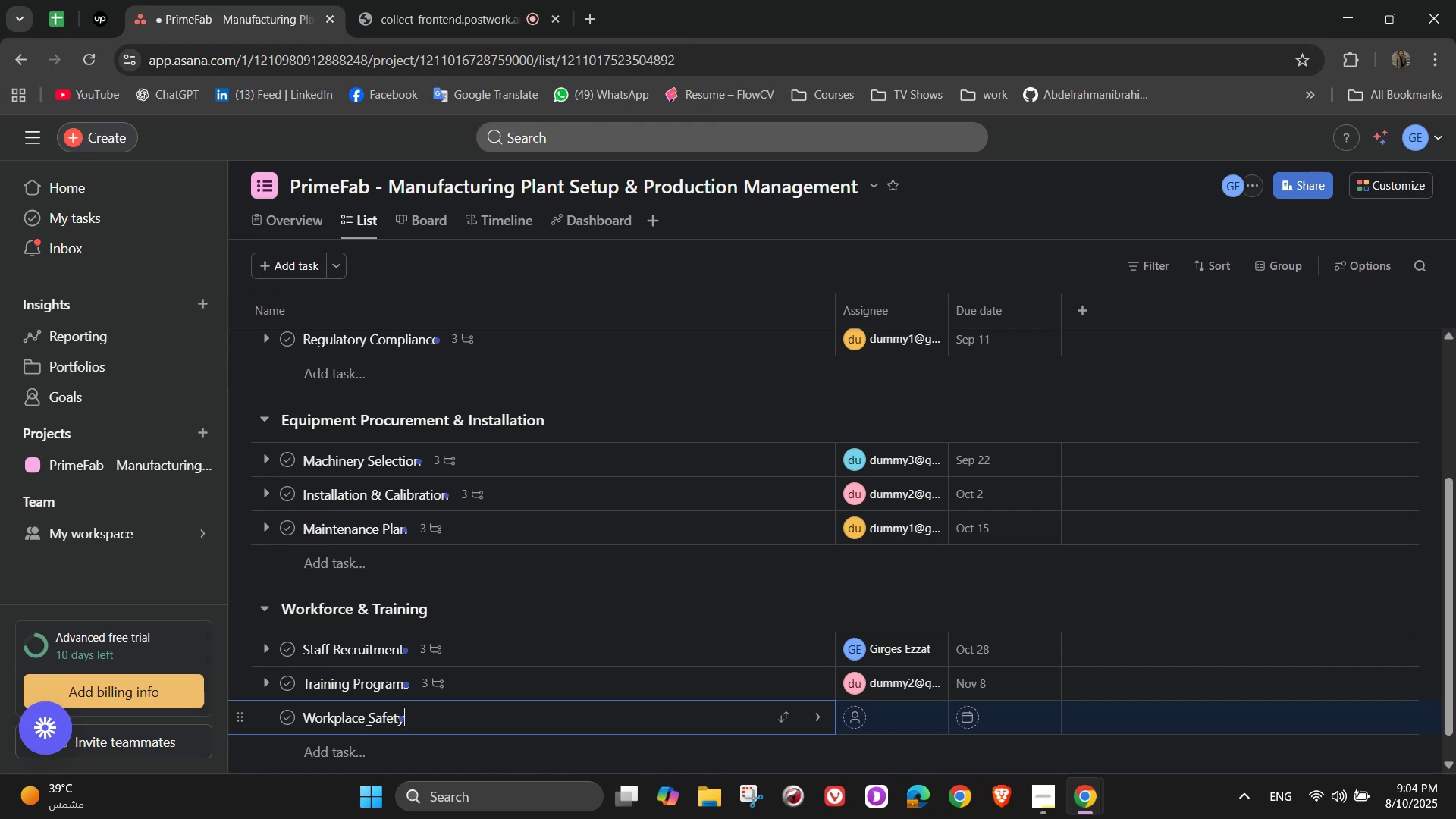 
wait(9.36)
 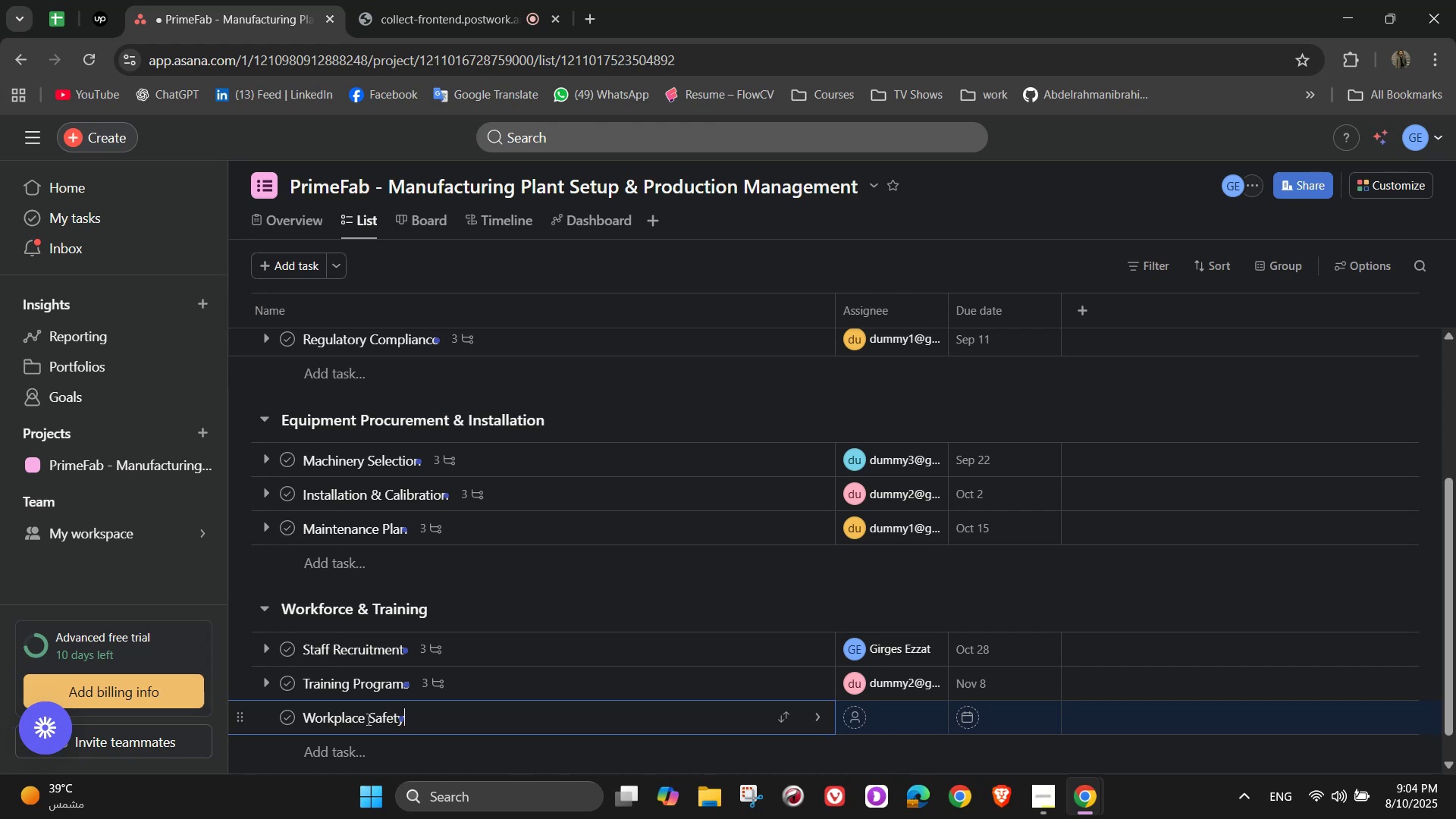 
left_click([812, 711])
 